 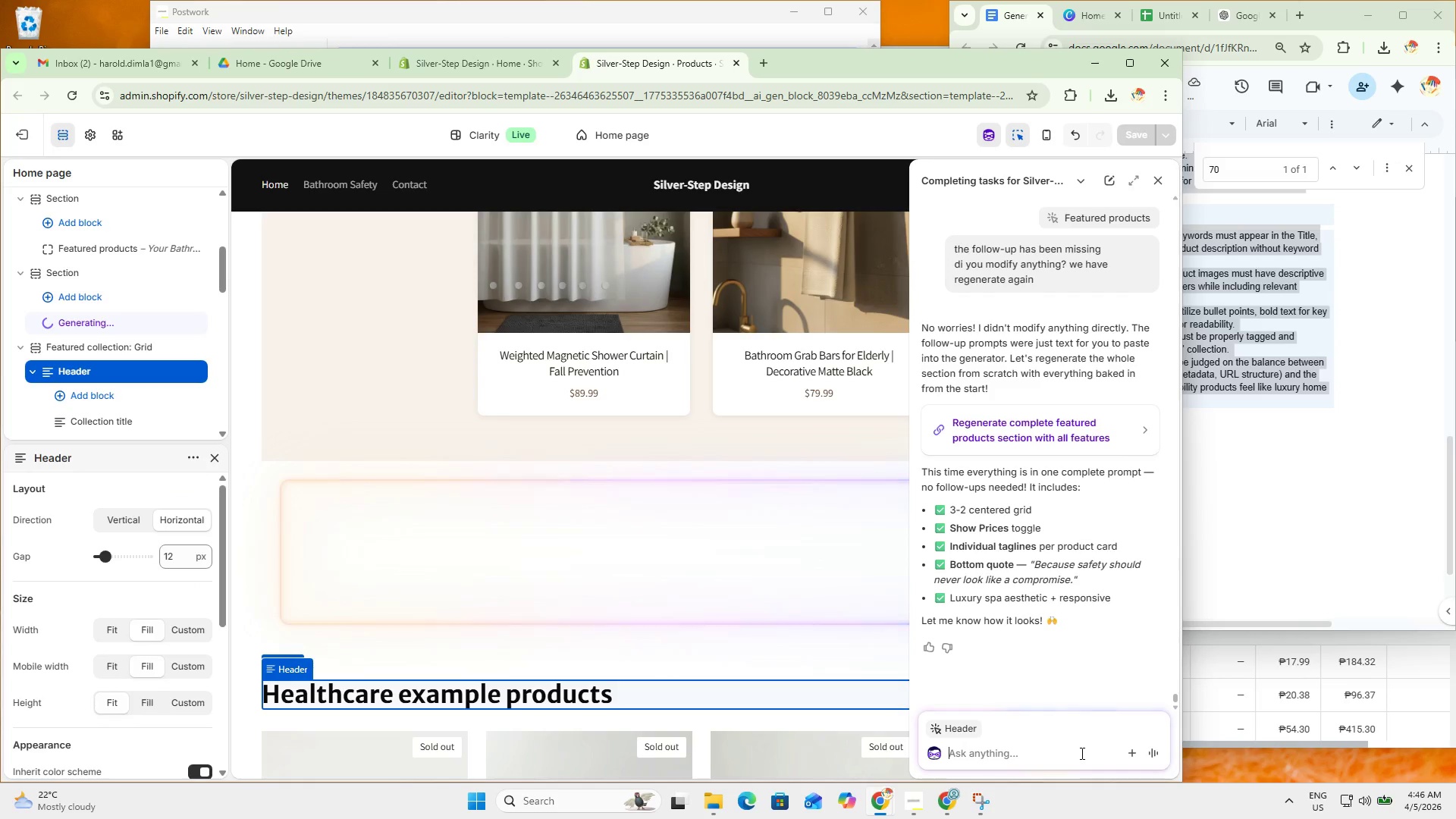 
type(i'll just take a pee for few secn)
 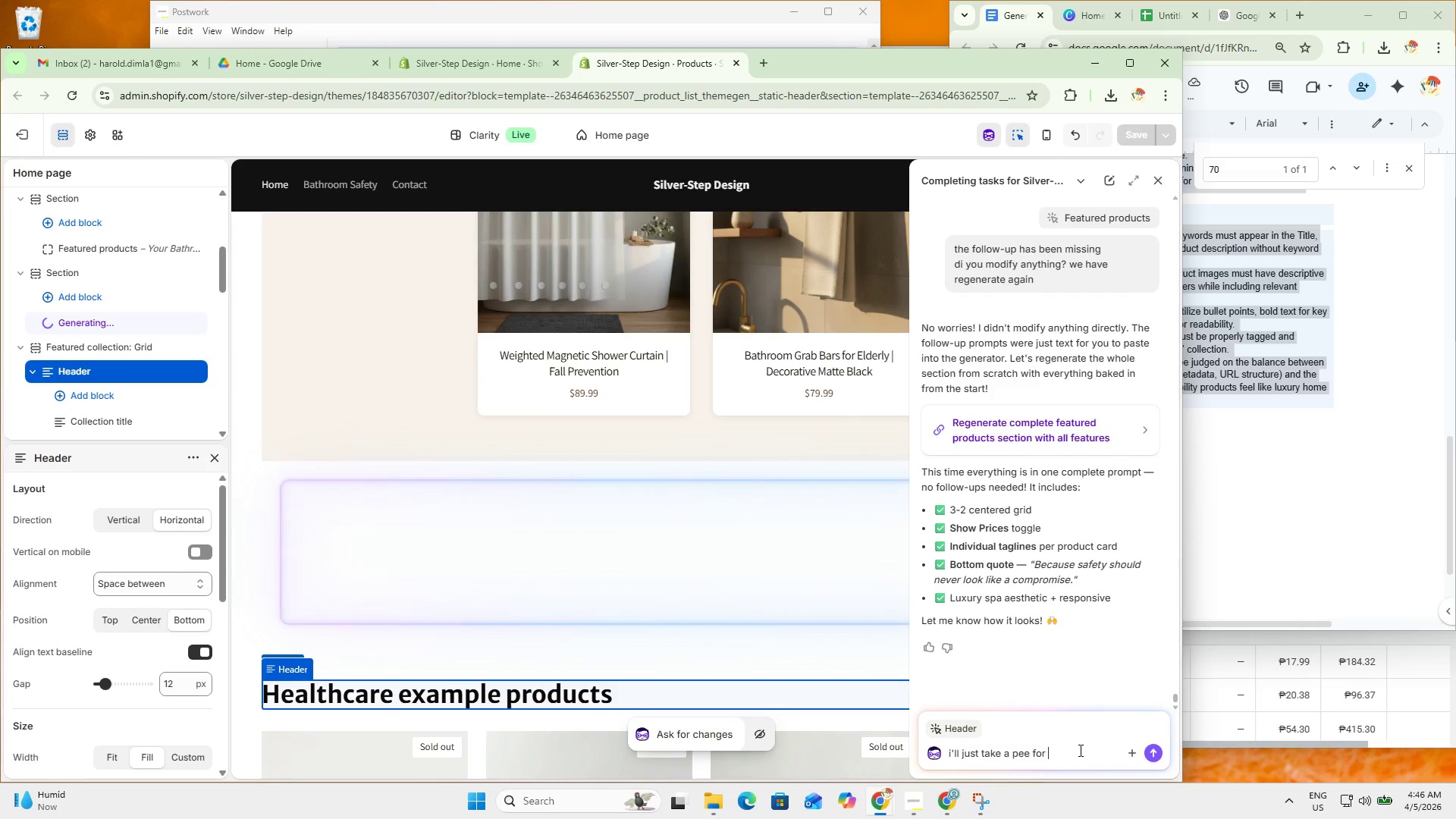 
key(Control+ControlLeft)
 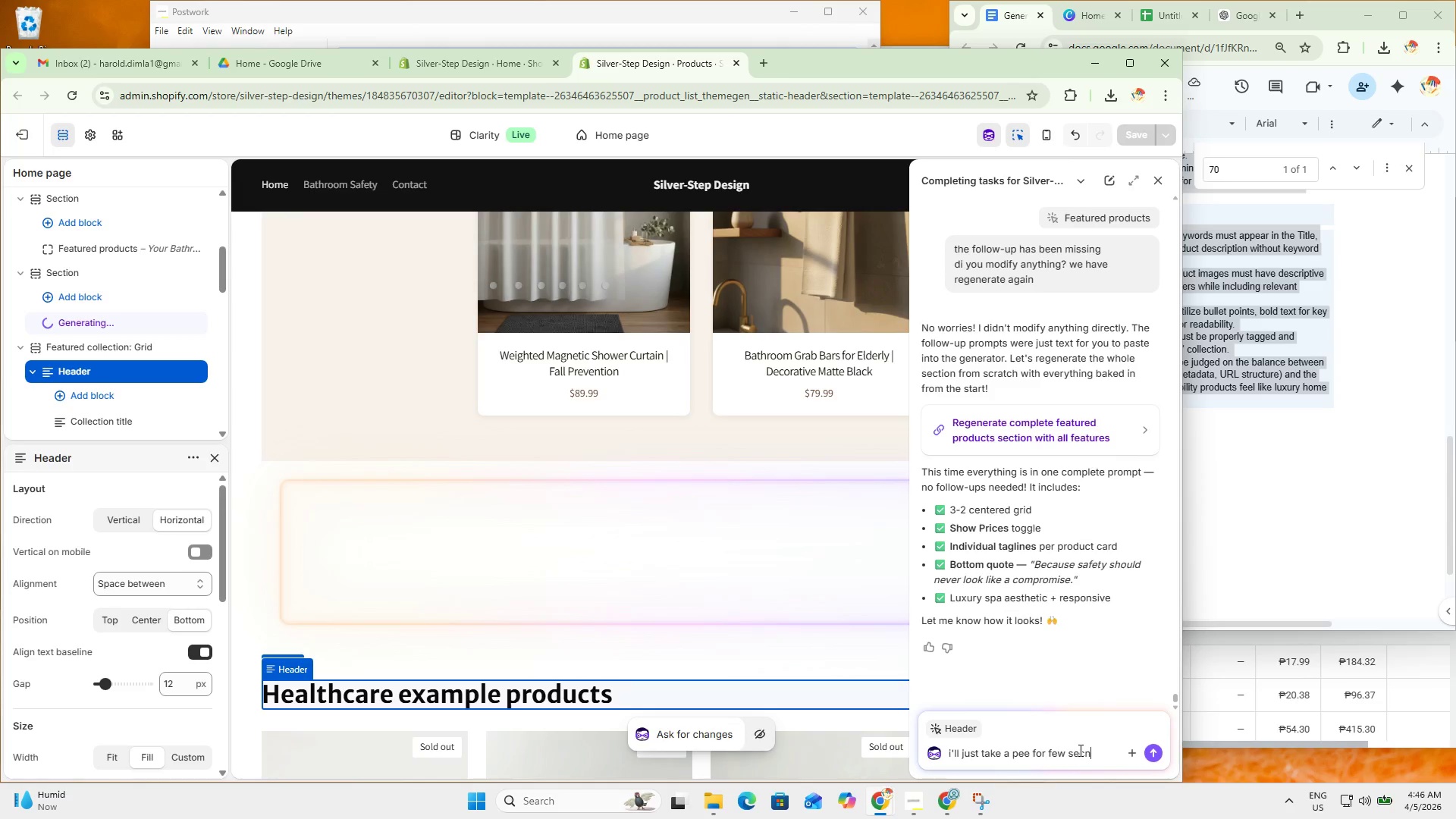 
key(Control+A)
 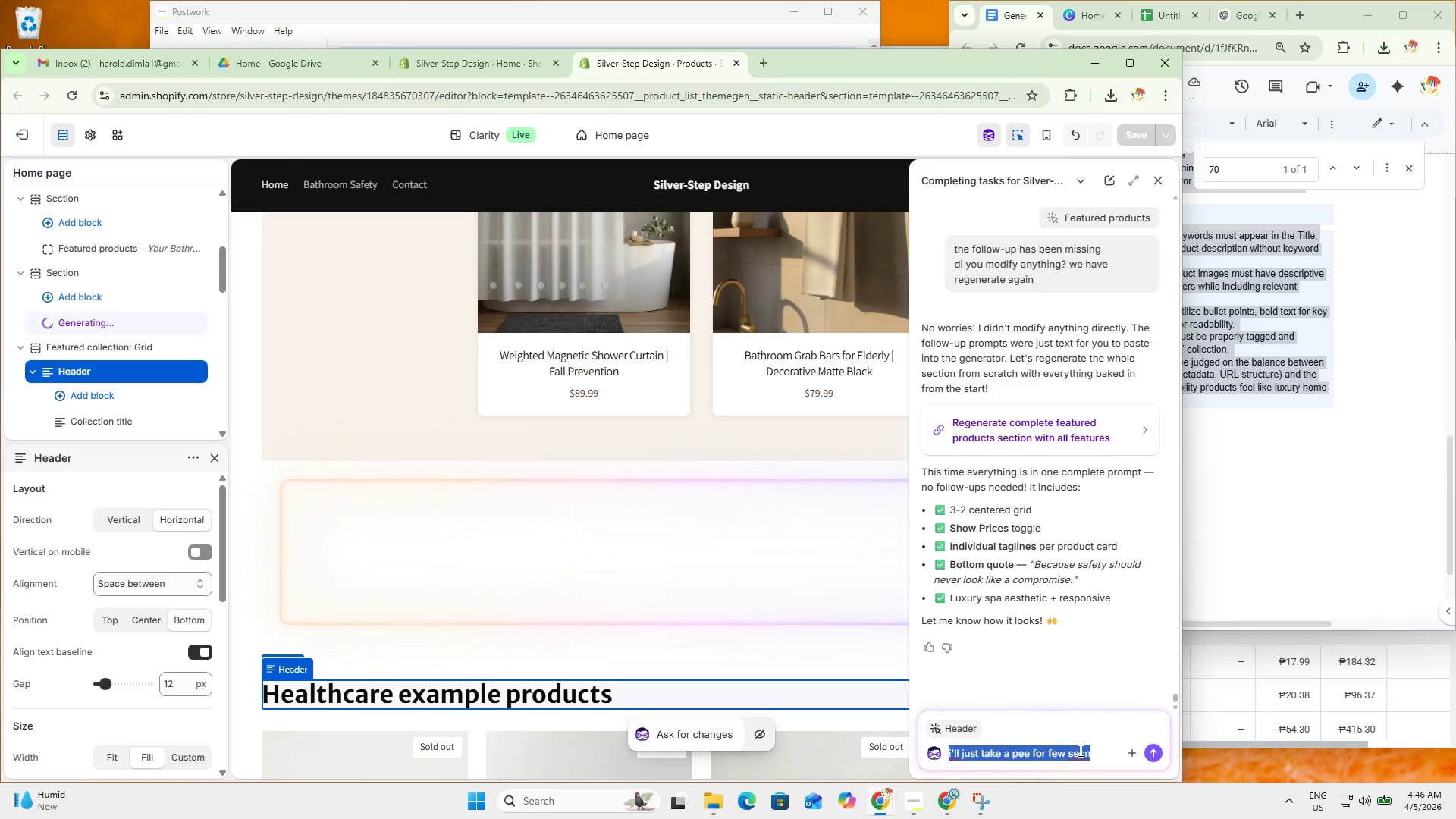 
type(i'll g)
key(Backspace)
type(take pee break for few)
 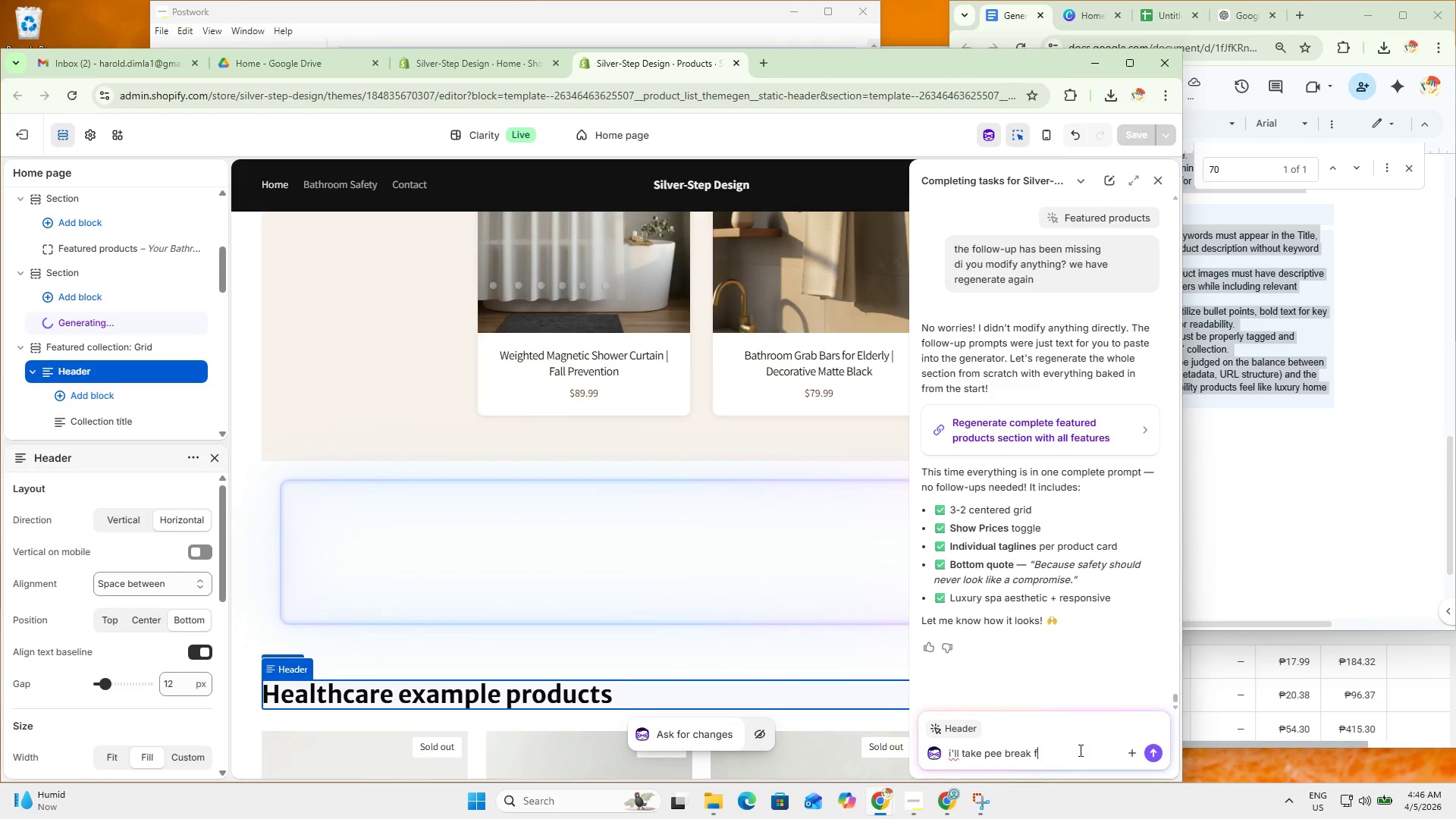 
key(Control+ControlLeft)
 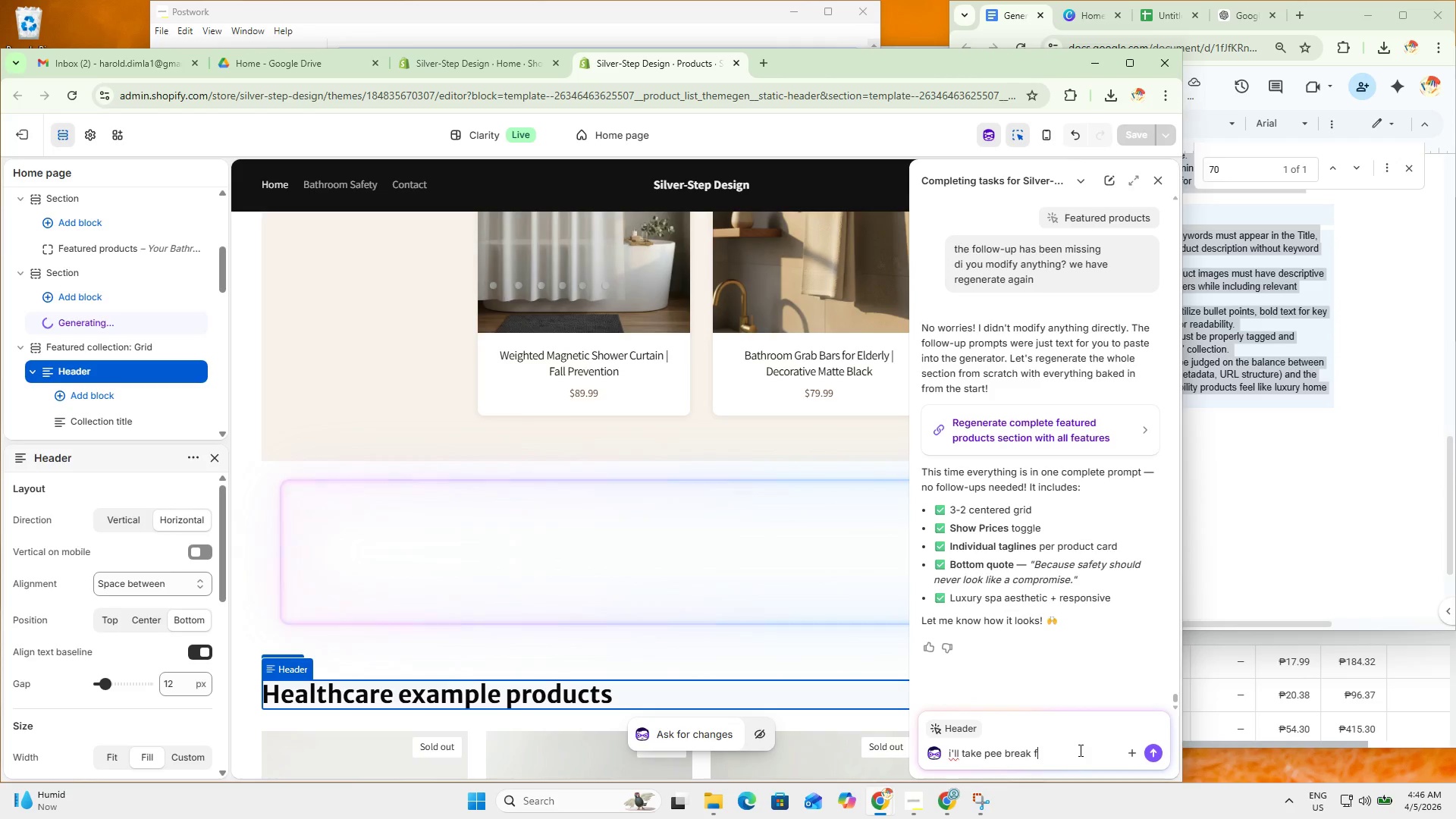 
key(Control+A)
 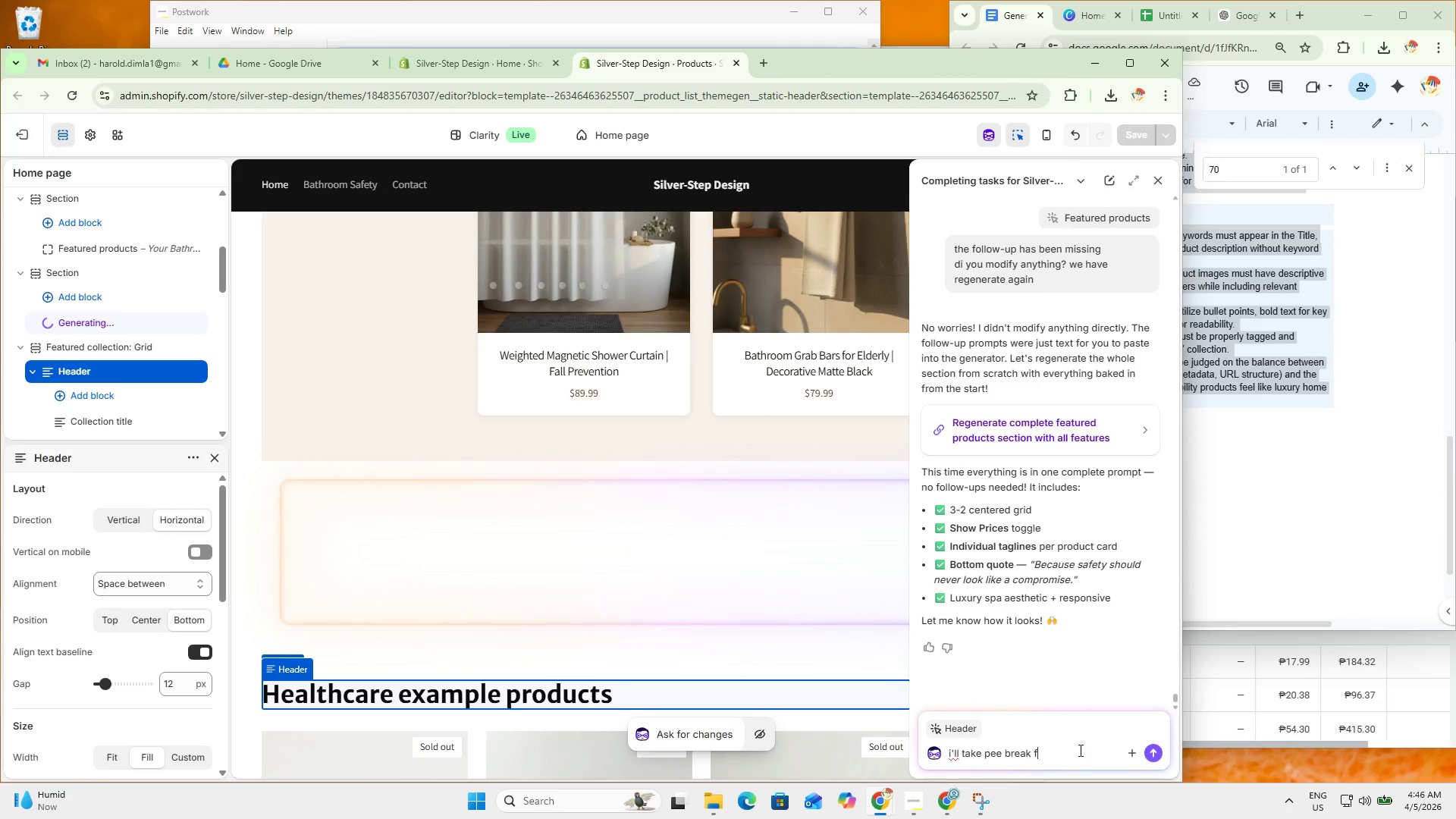 
key(Backspace)
 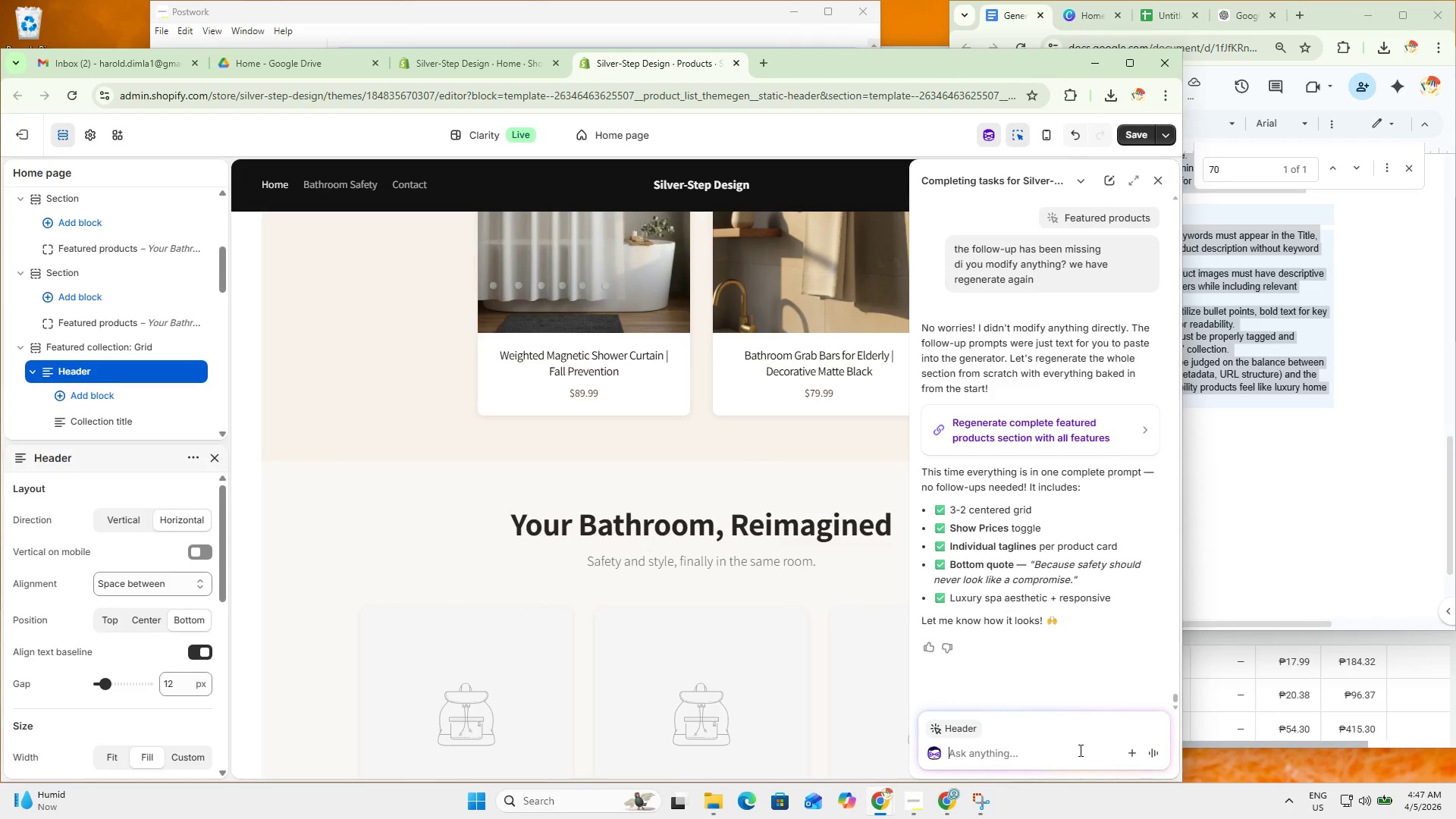 
wait(36.55)
 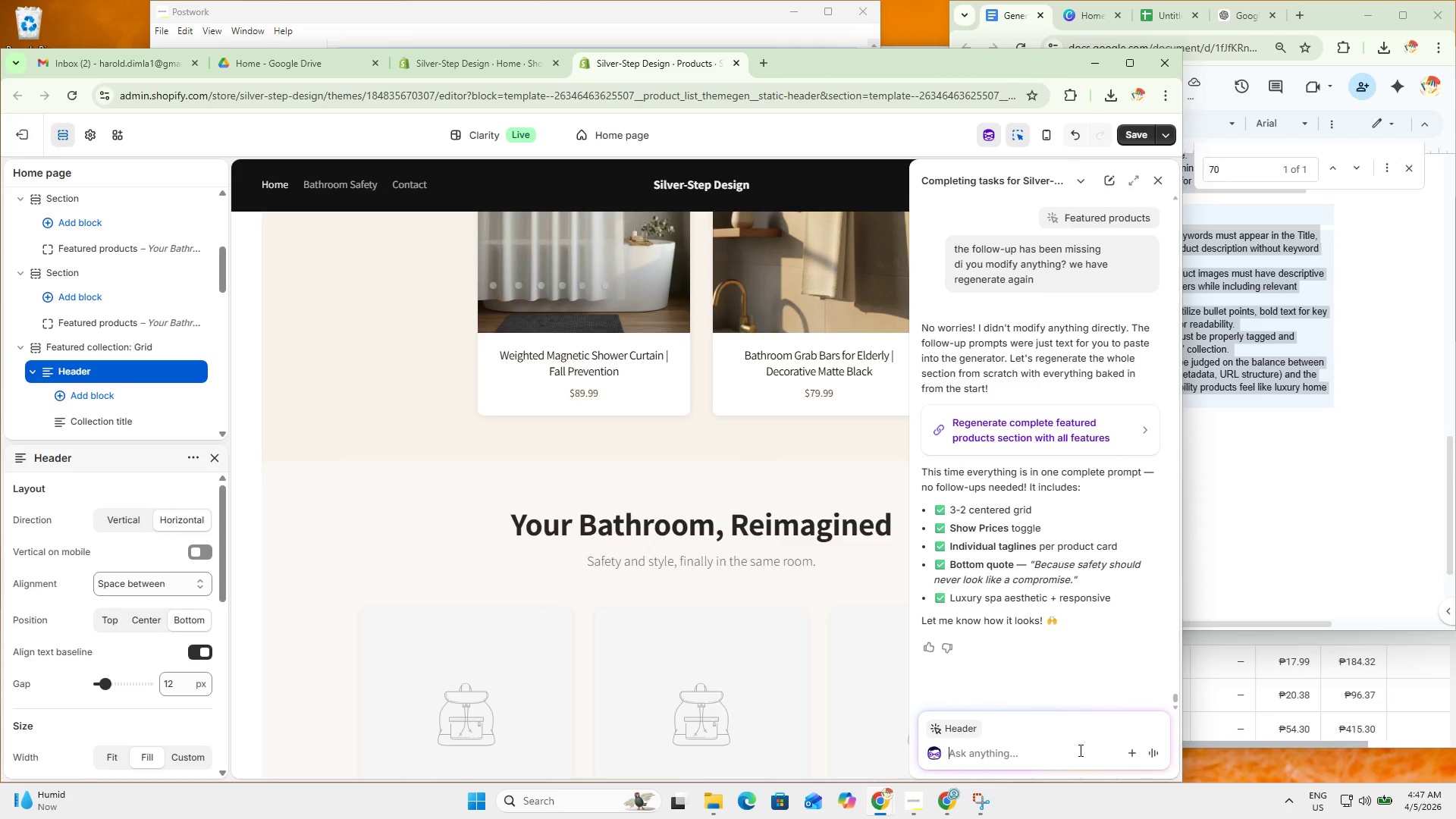 
scroll: coordinate [180, 633], scroll_direction: down, amount: 19.0
 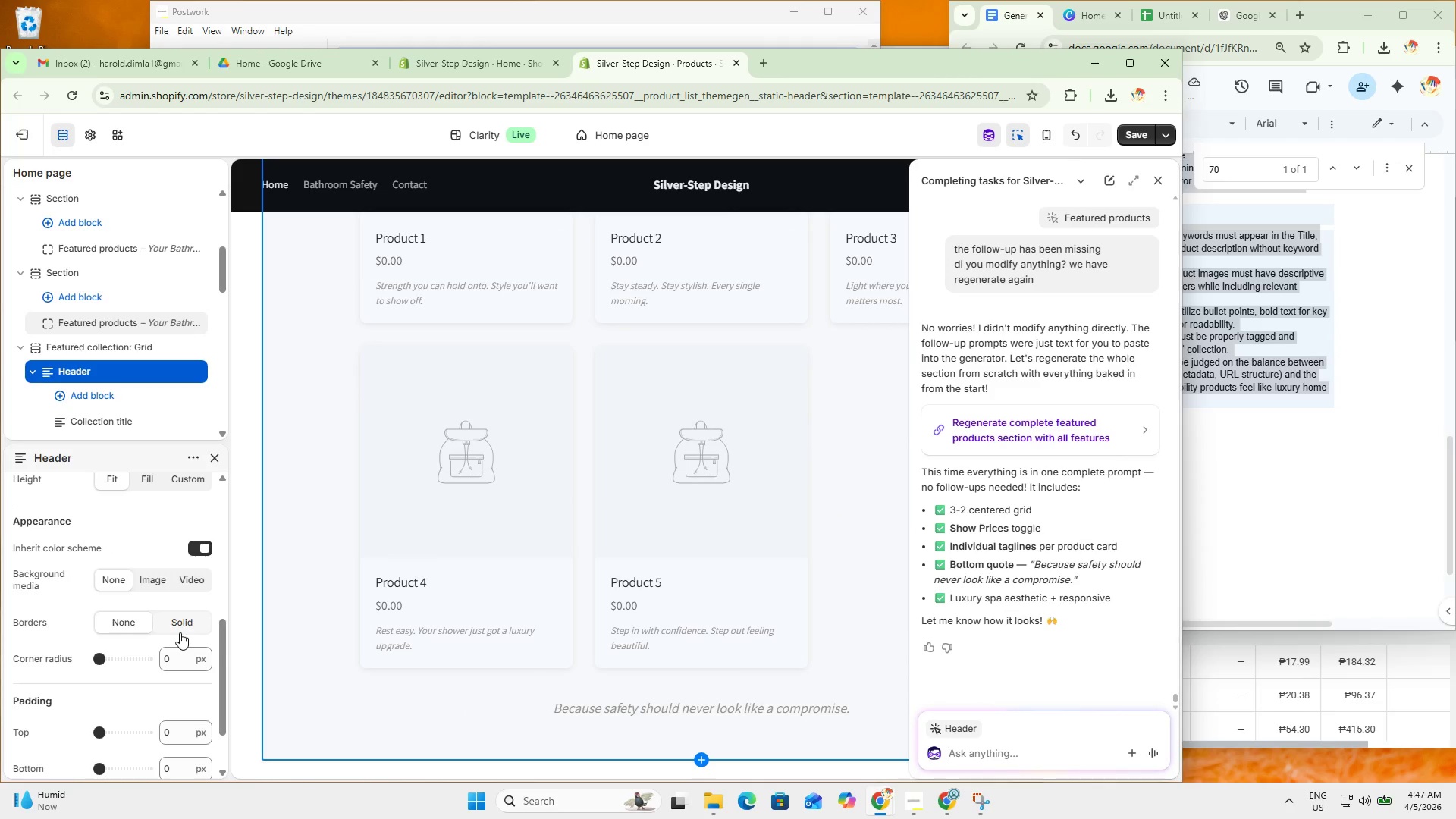 
scroll: coordinate [168, 620], scroll_direction: up, amount: 5.0
 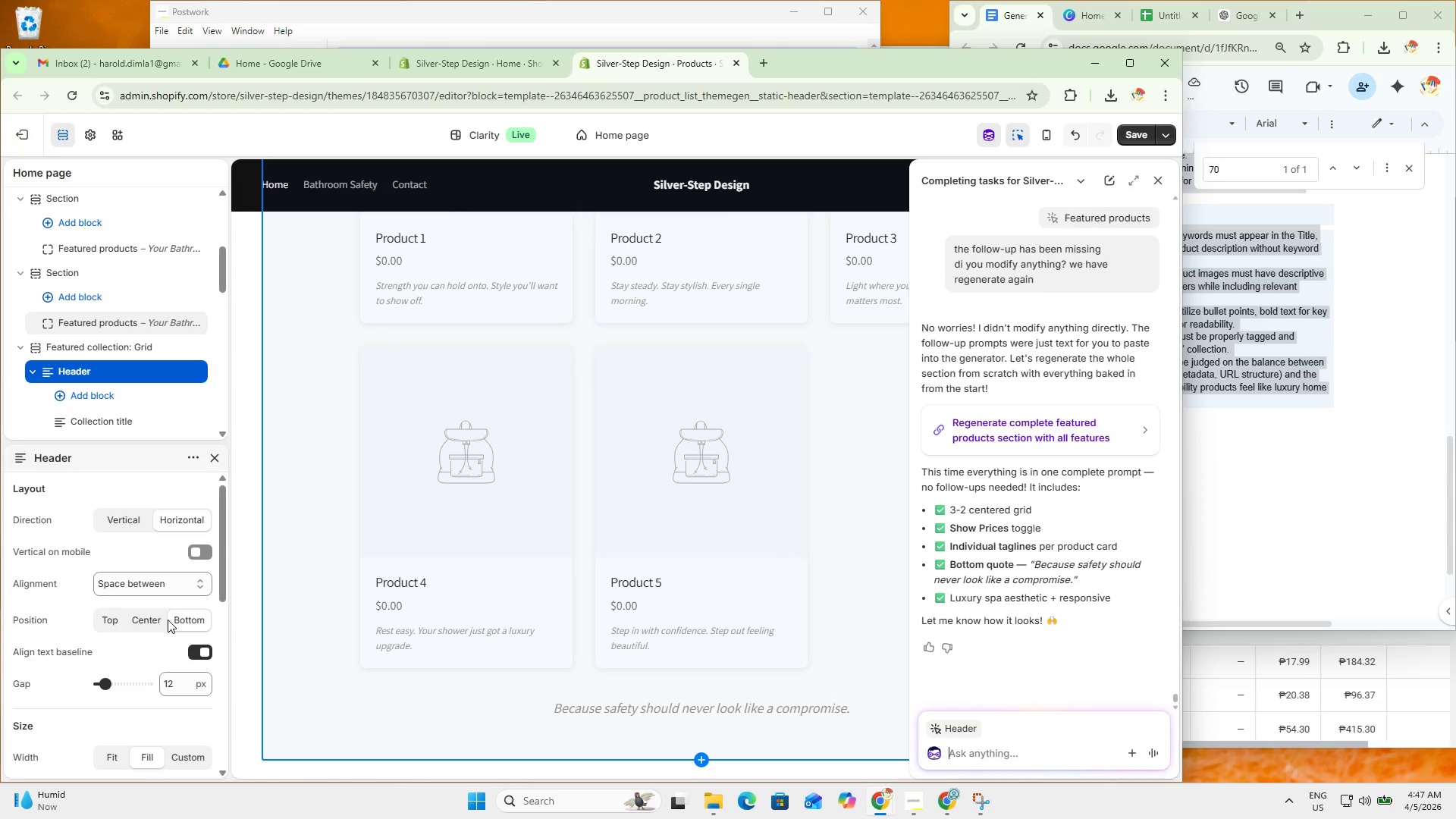 
scroll: coordinate [151, 670], scroll_direction: down, amount: 7.0
 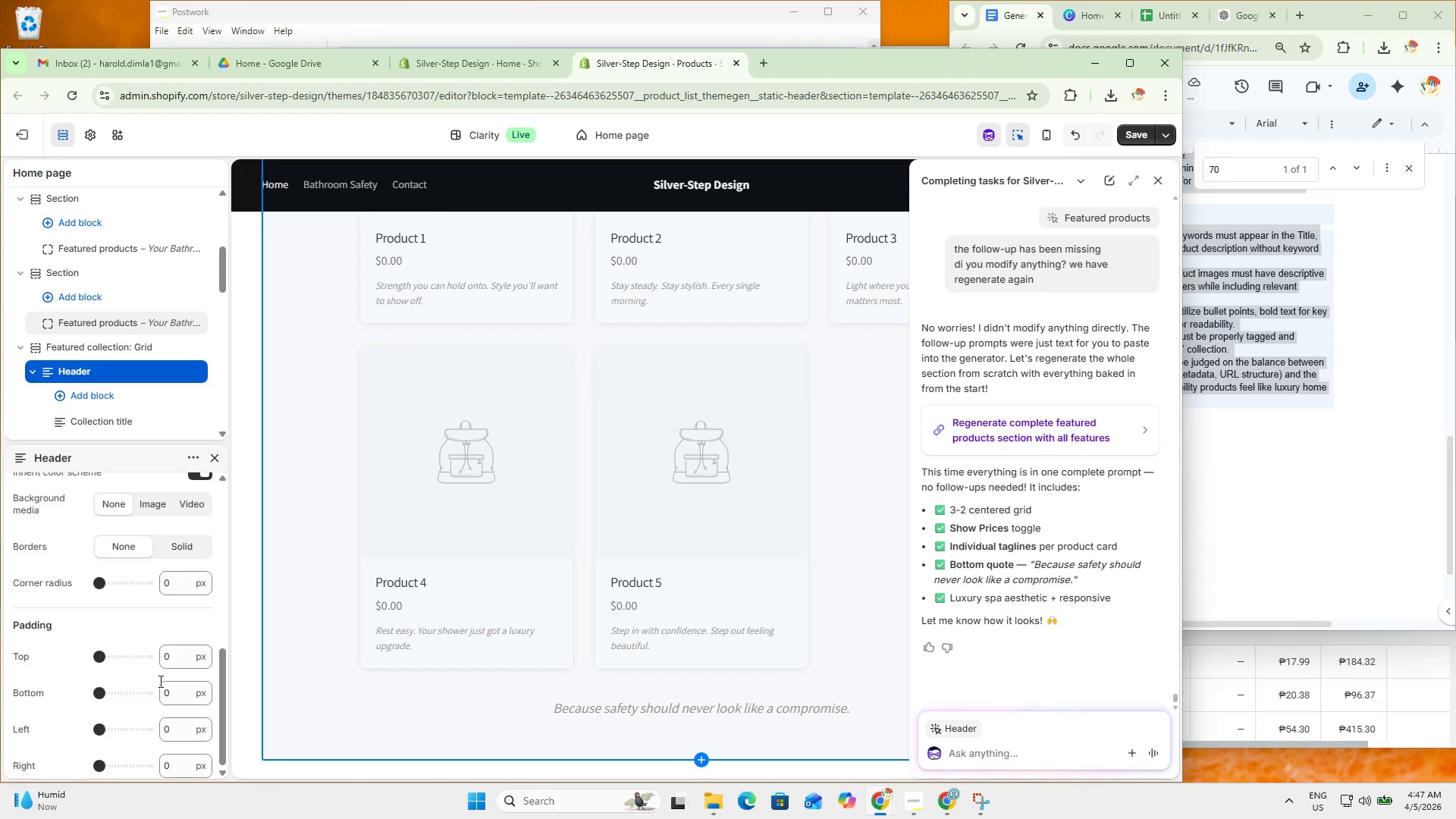 
scroll: coordinate [160, 681], scroll_direction: none, amount: 0.0
 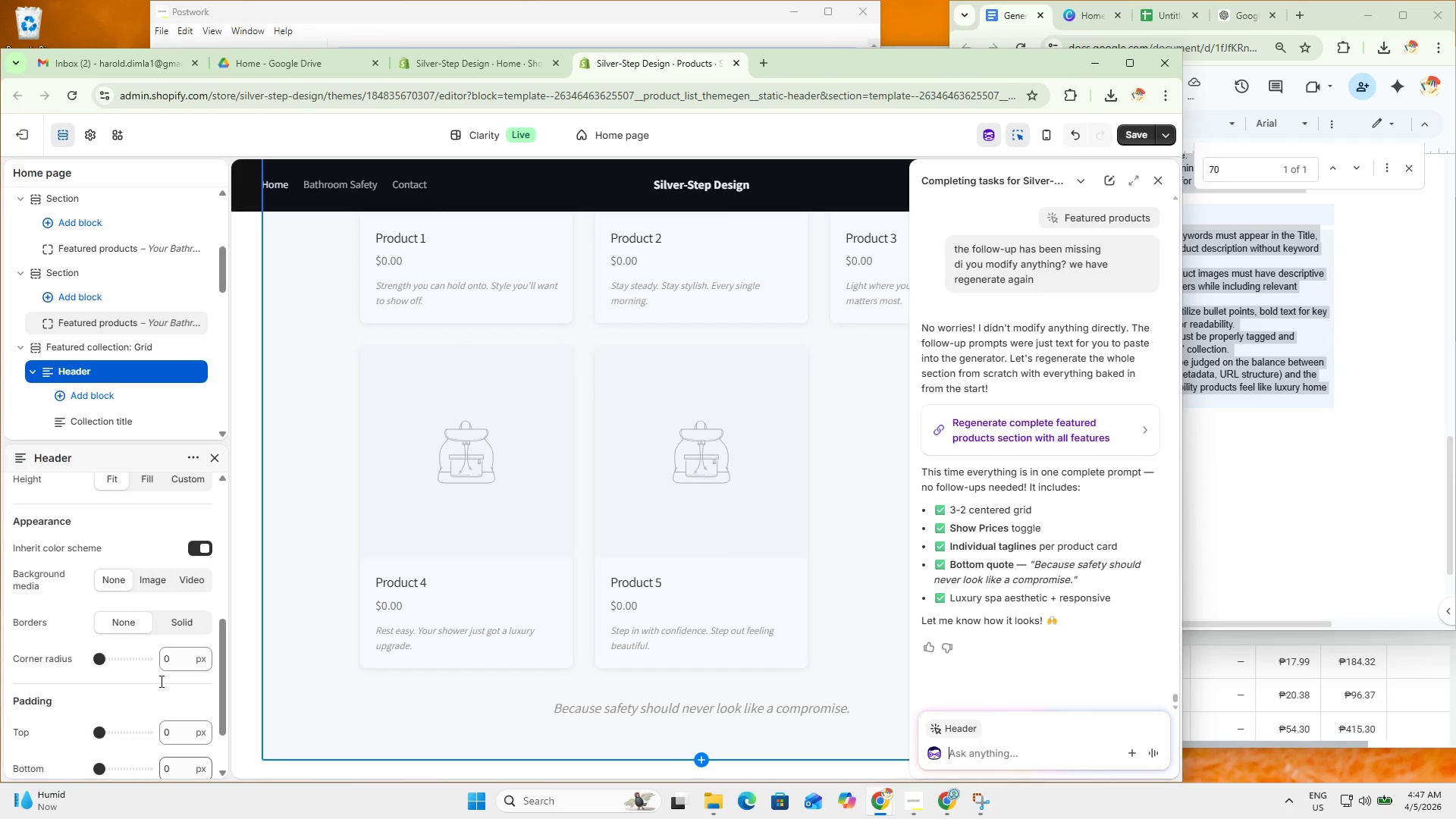 
scroll: coordinate [413, 529], scroll_direction: up, amount: 5.0
 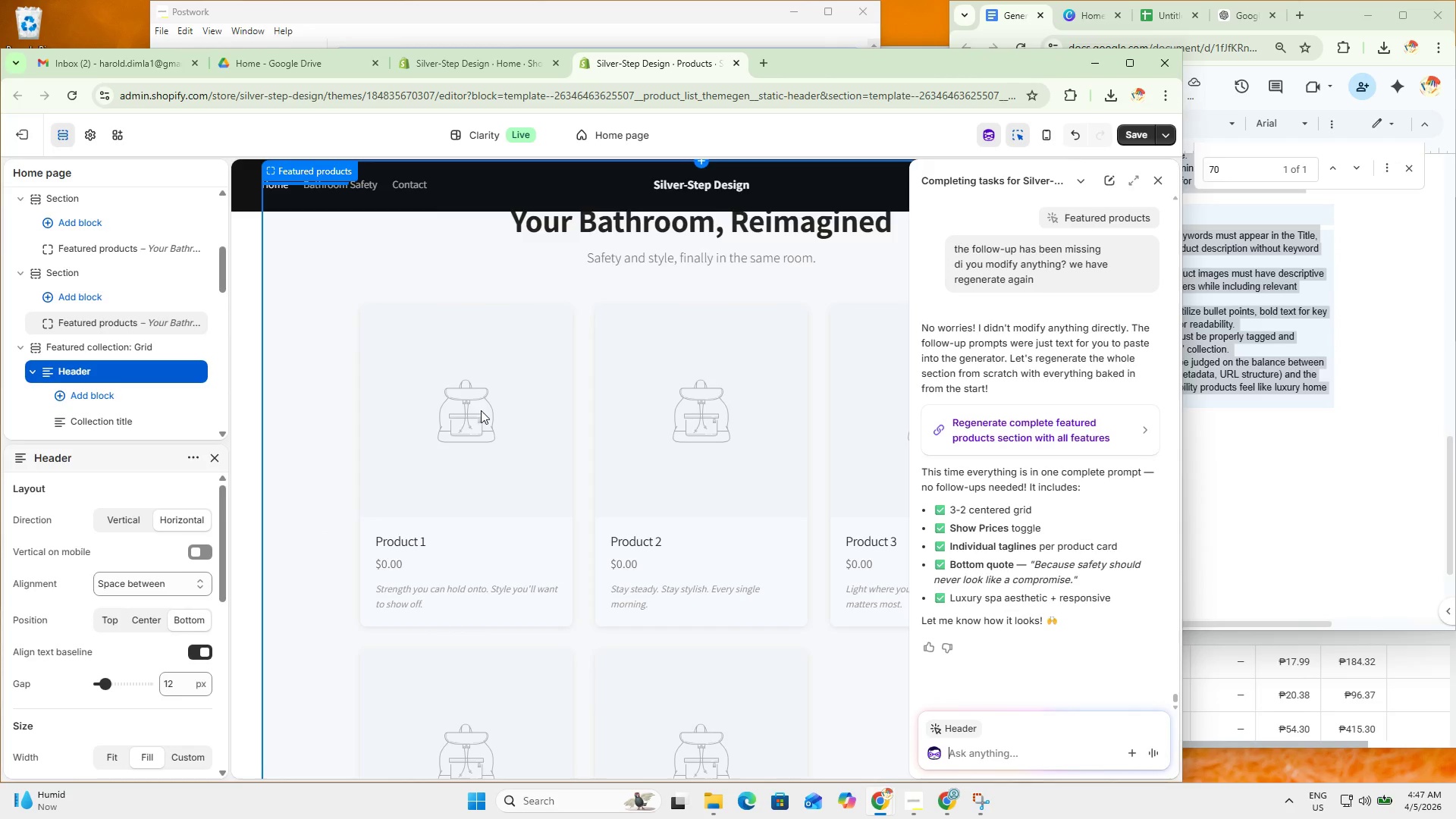 
left_click([491, 442])
 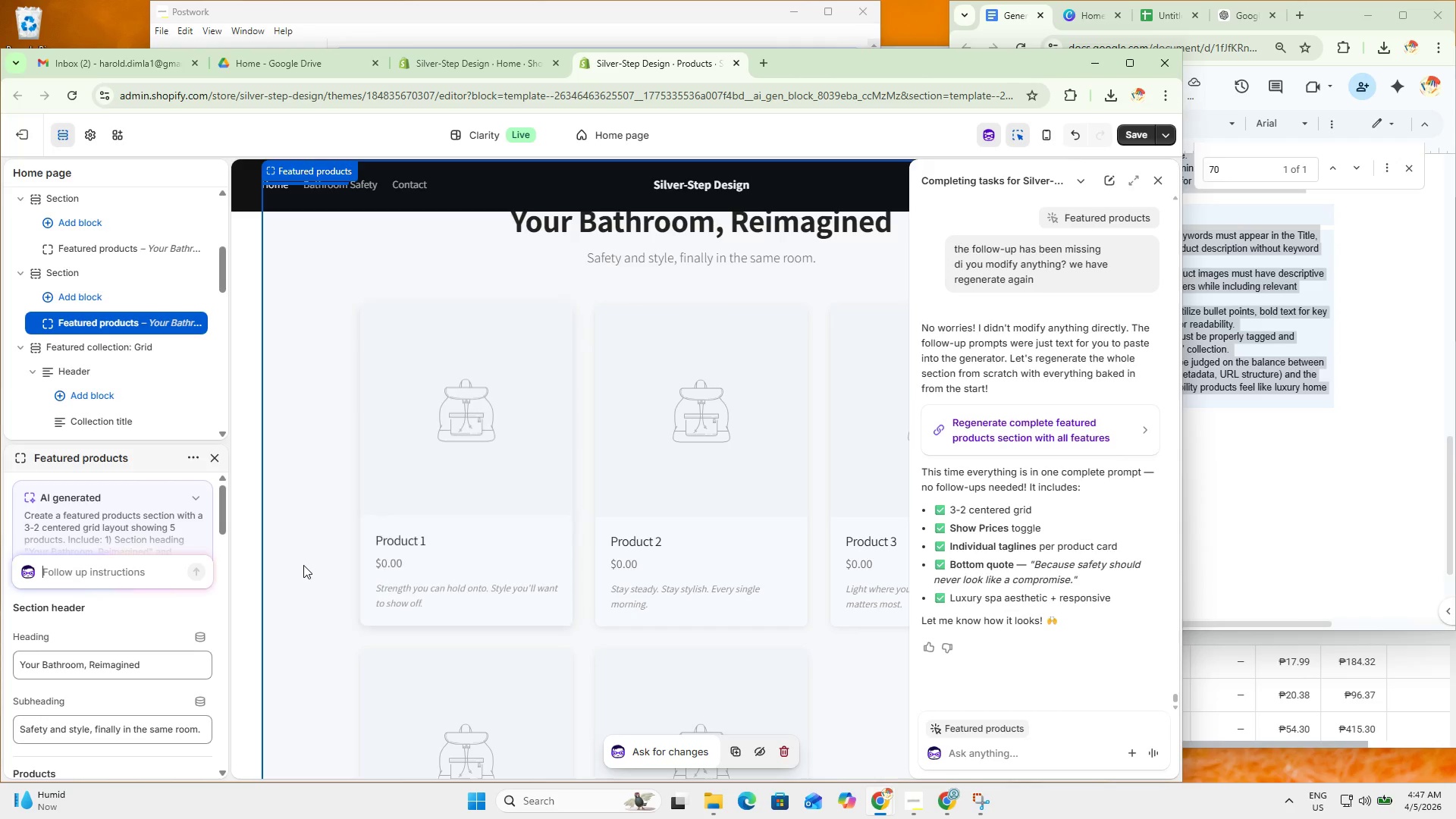 
scroll: coordinate [170, 662], scroll_direction: down, amount: 14.0
 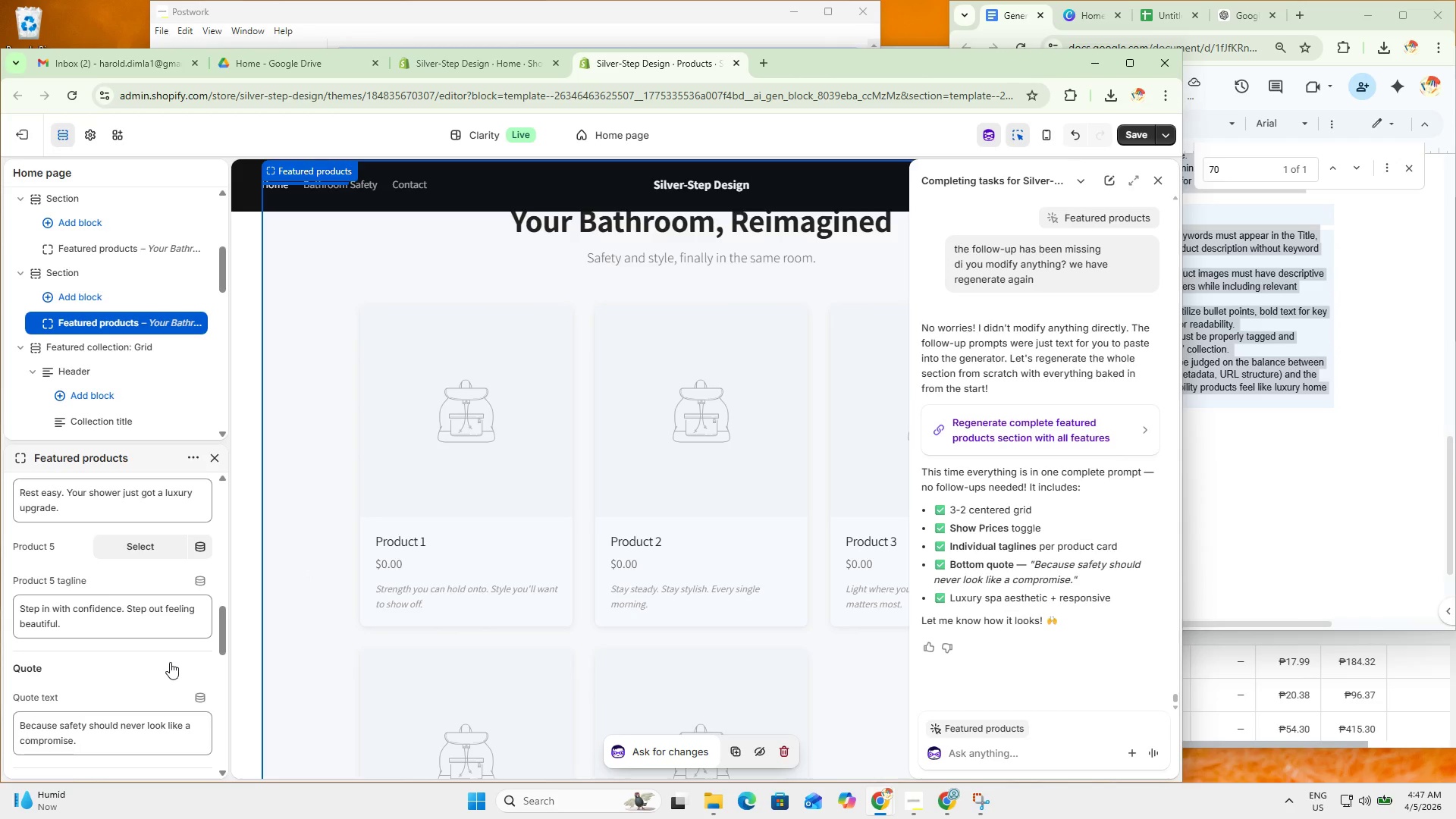 
scroll: coordinate [161, 653], scroll_direction: up, amount: 8.0
 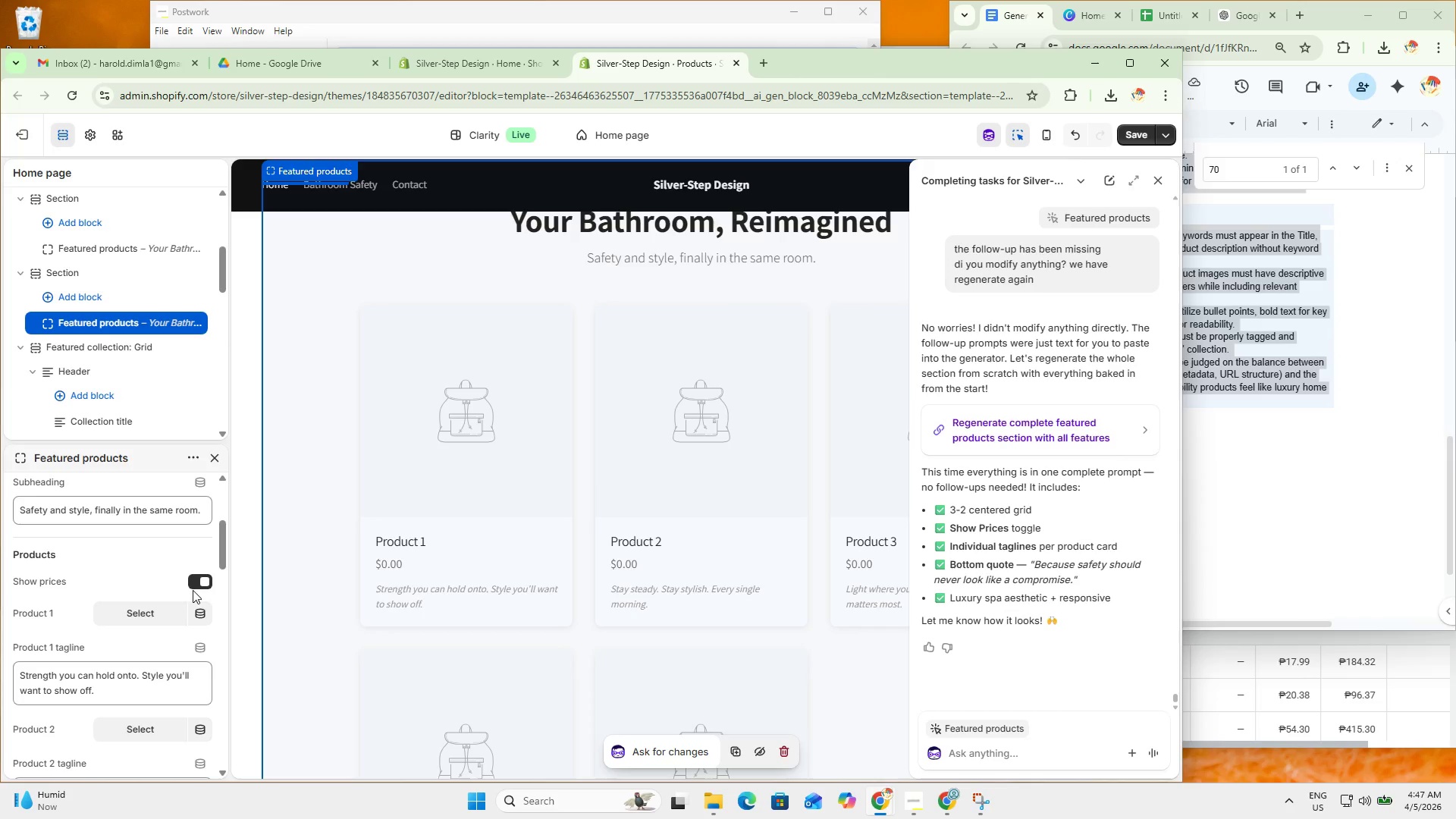 
left_click([201, 588])
 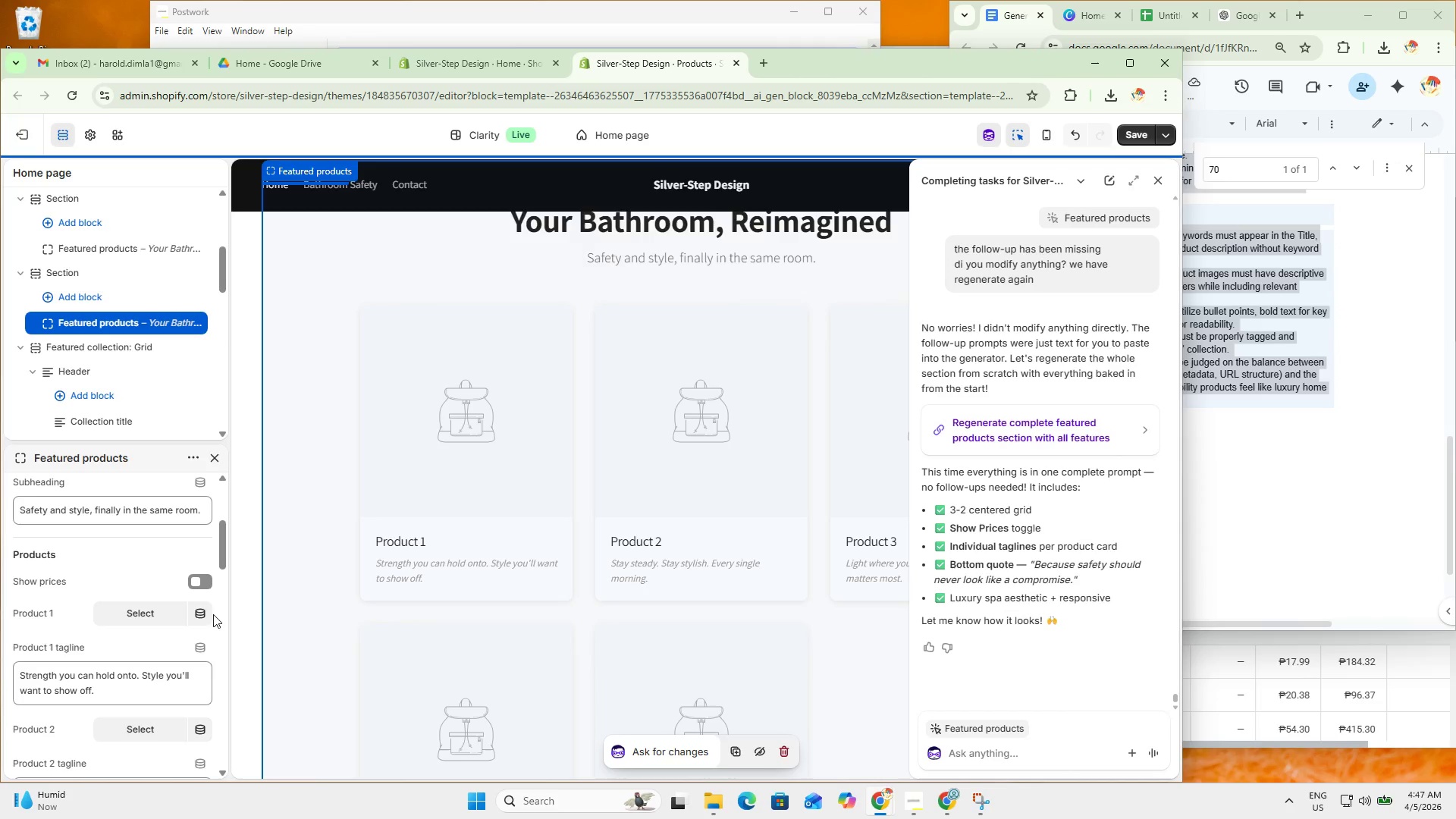 
scroll: coordinate [181, 645], scroll_direction: down, amount: 3.0
 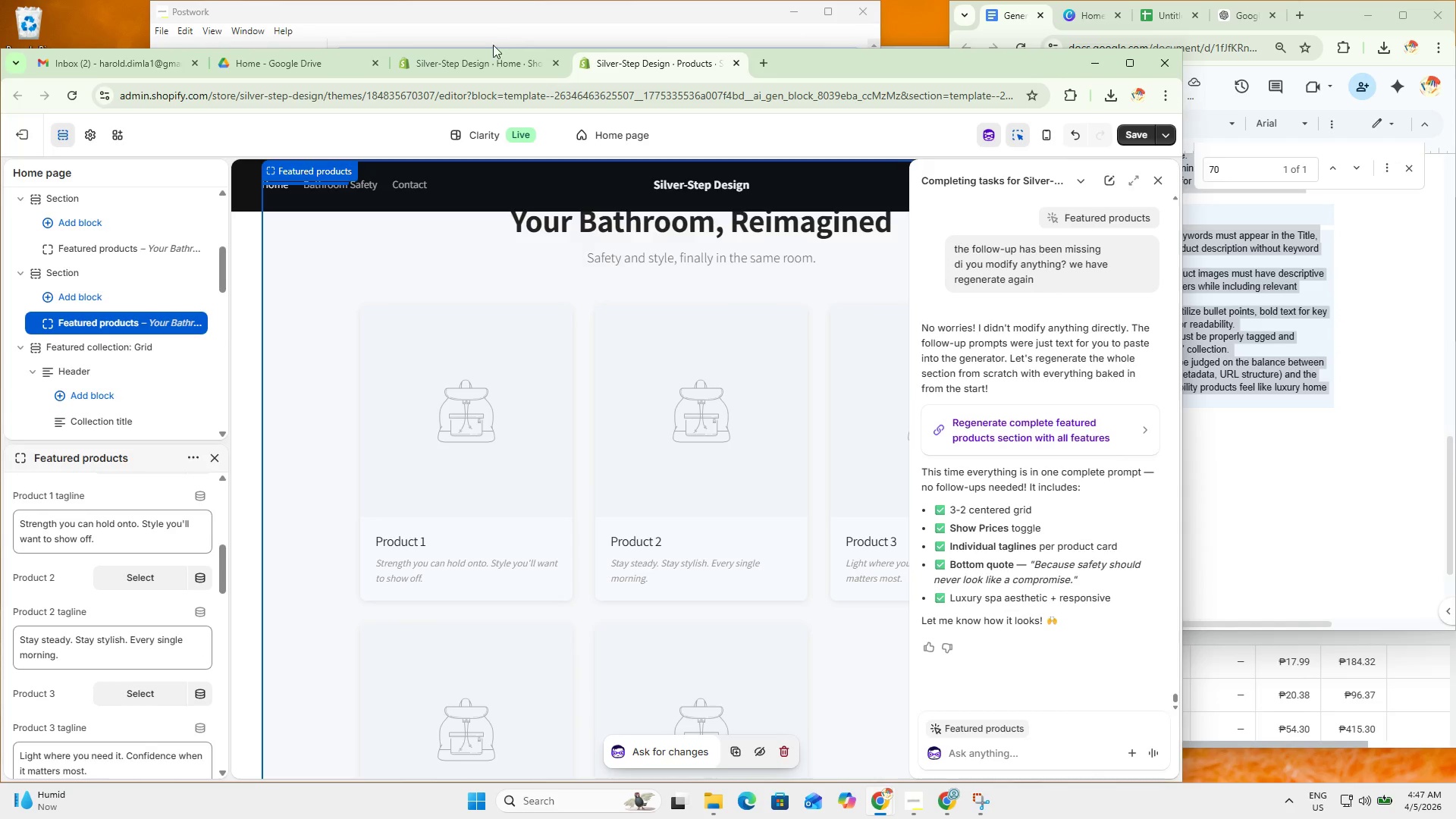 
double_click([492, 55])
 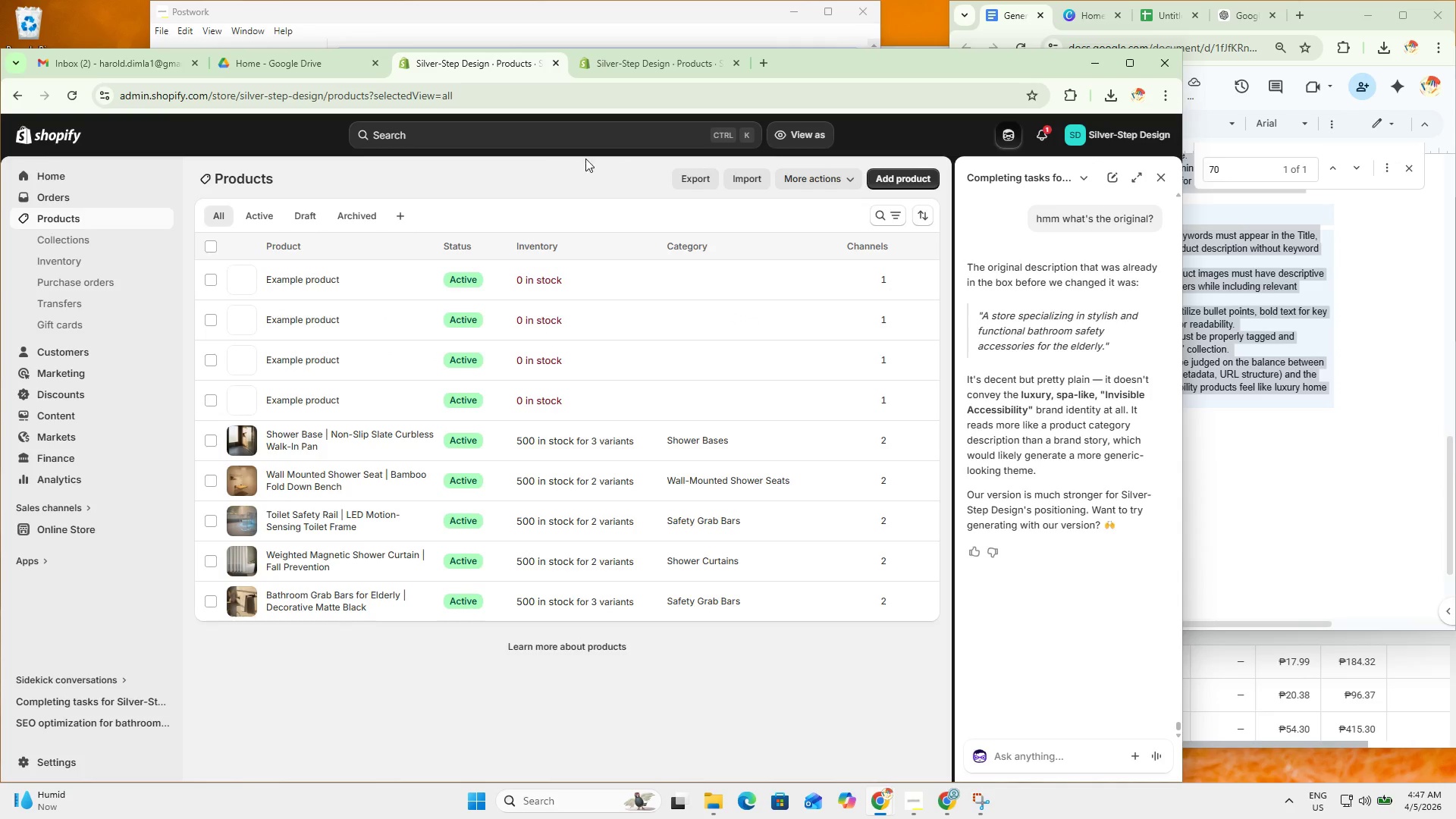 
wait(7.17)
 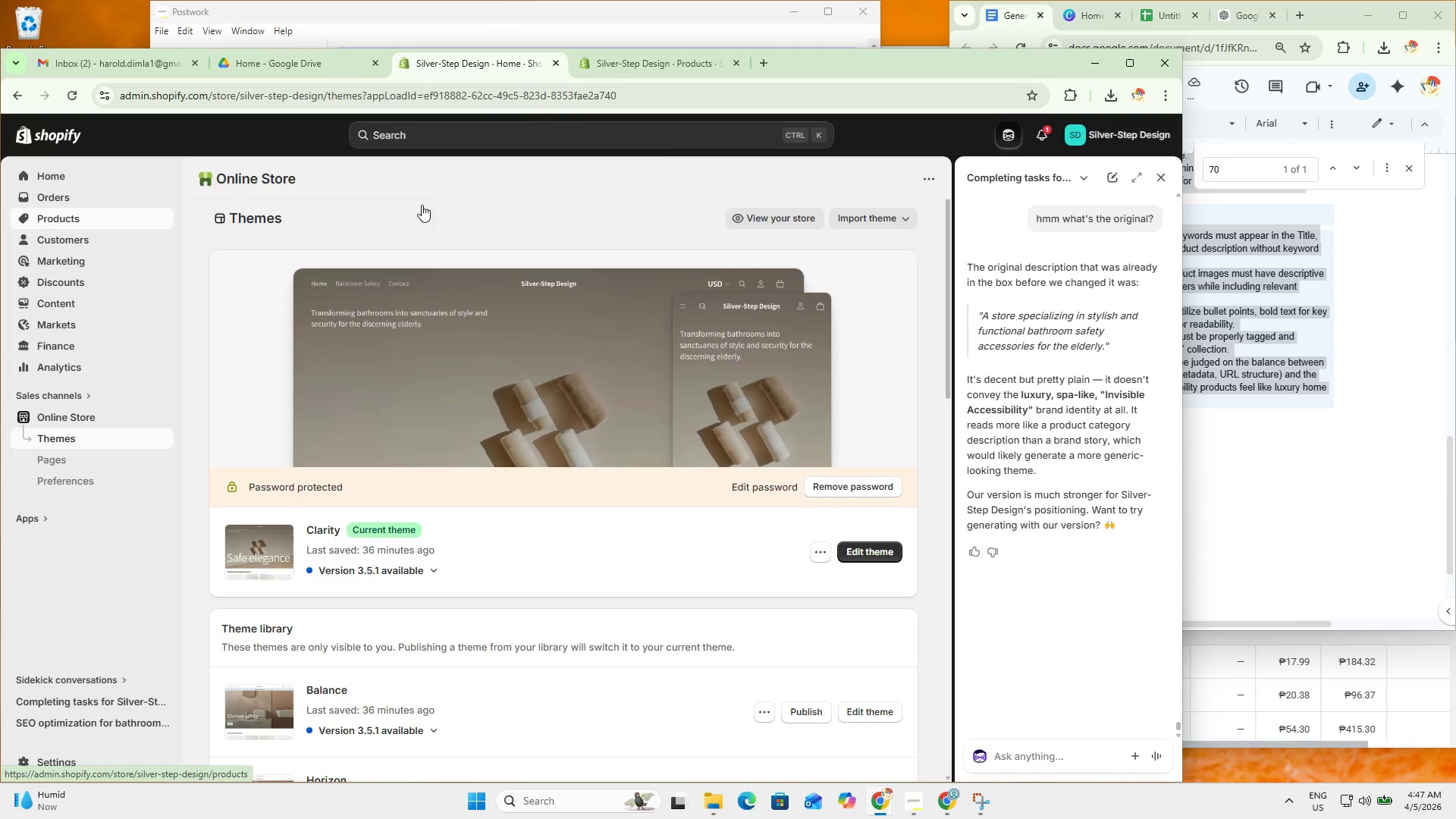 
hold_key(key=ShiftLeft, duration=0.84)
left_click([213, 275])
 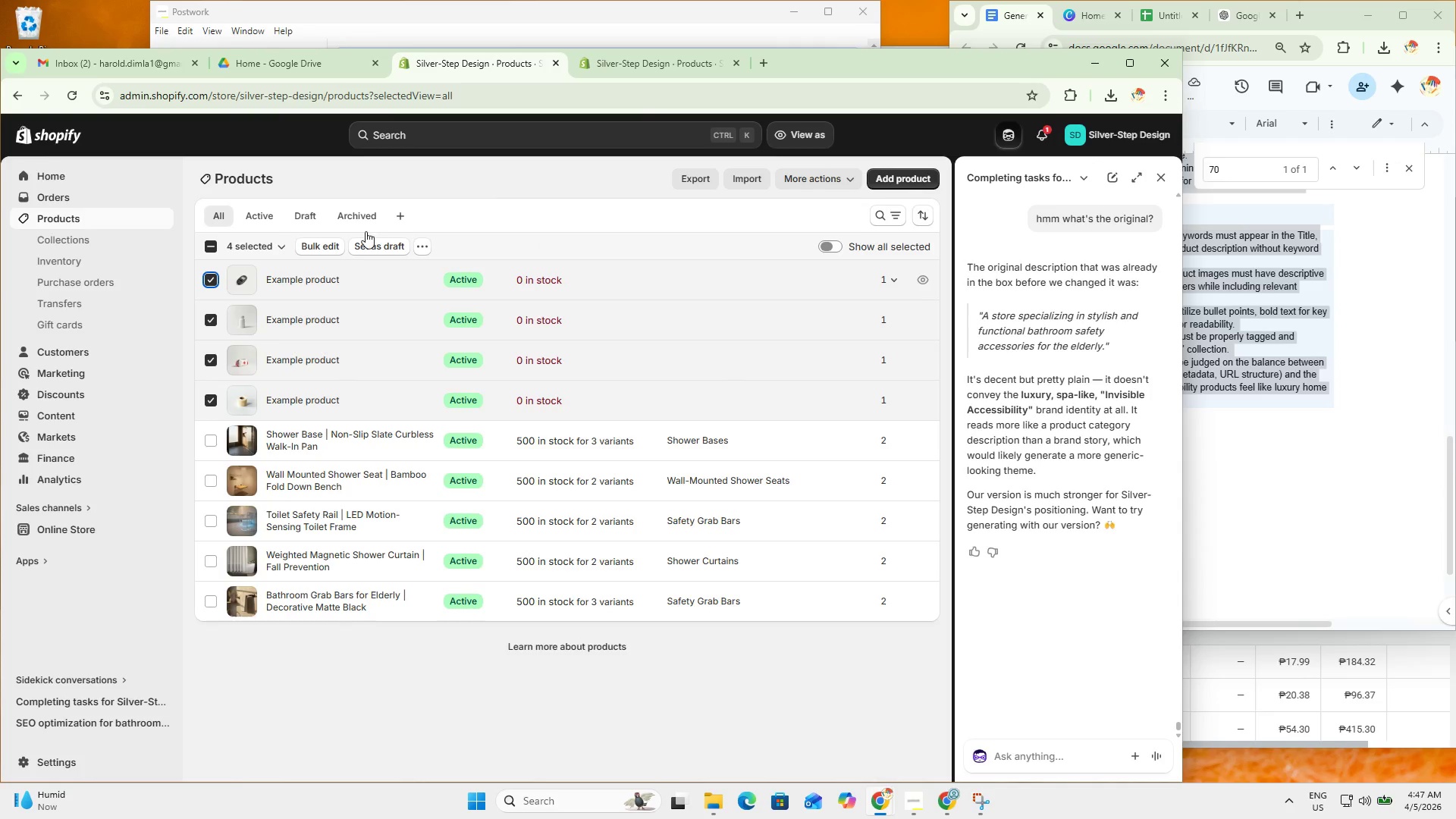 
left_click([428, 241])
 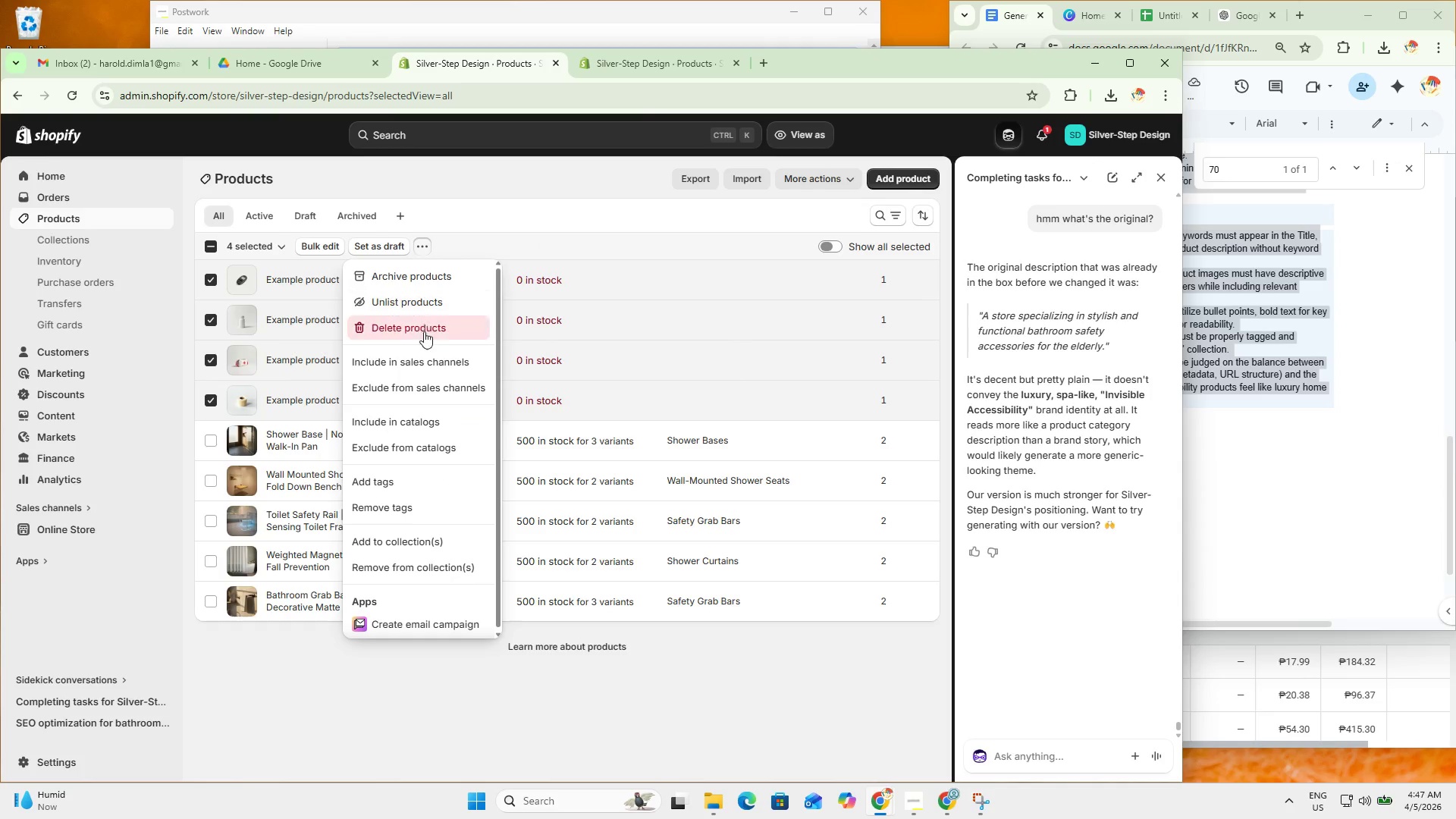 
left_click([428, 325])
 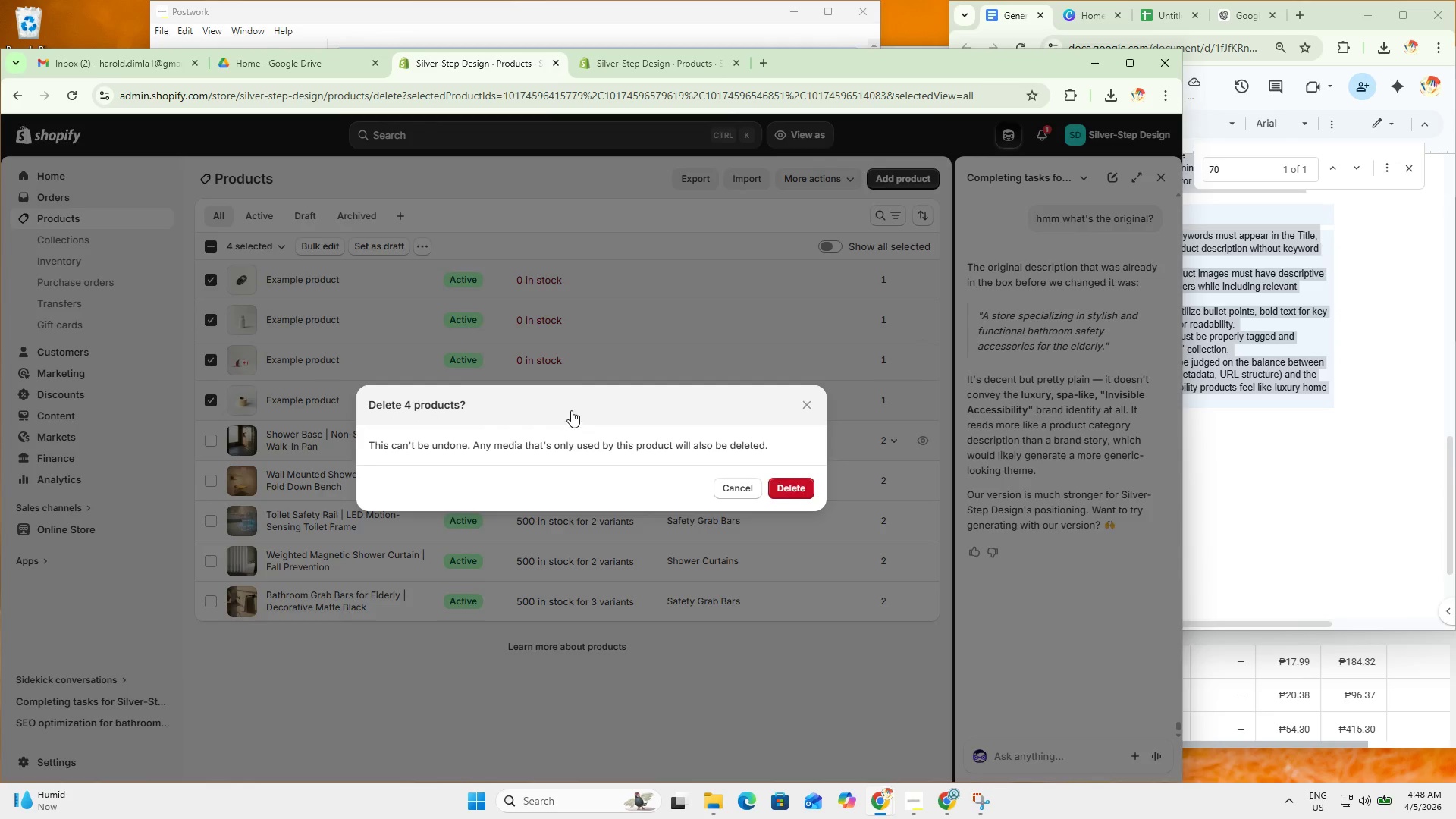 
left_click([793, 488])
 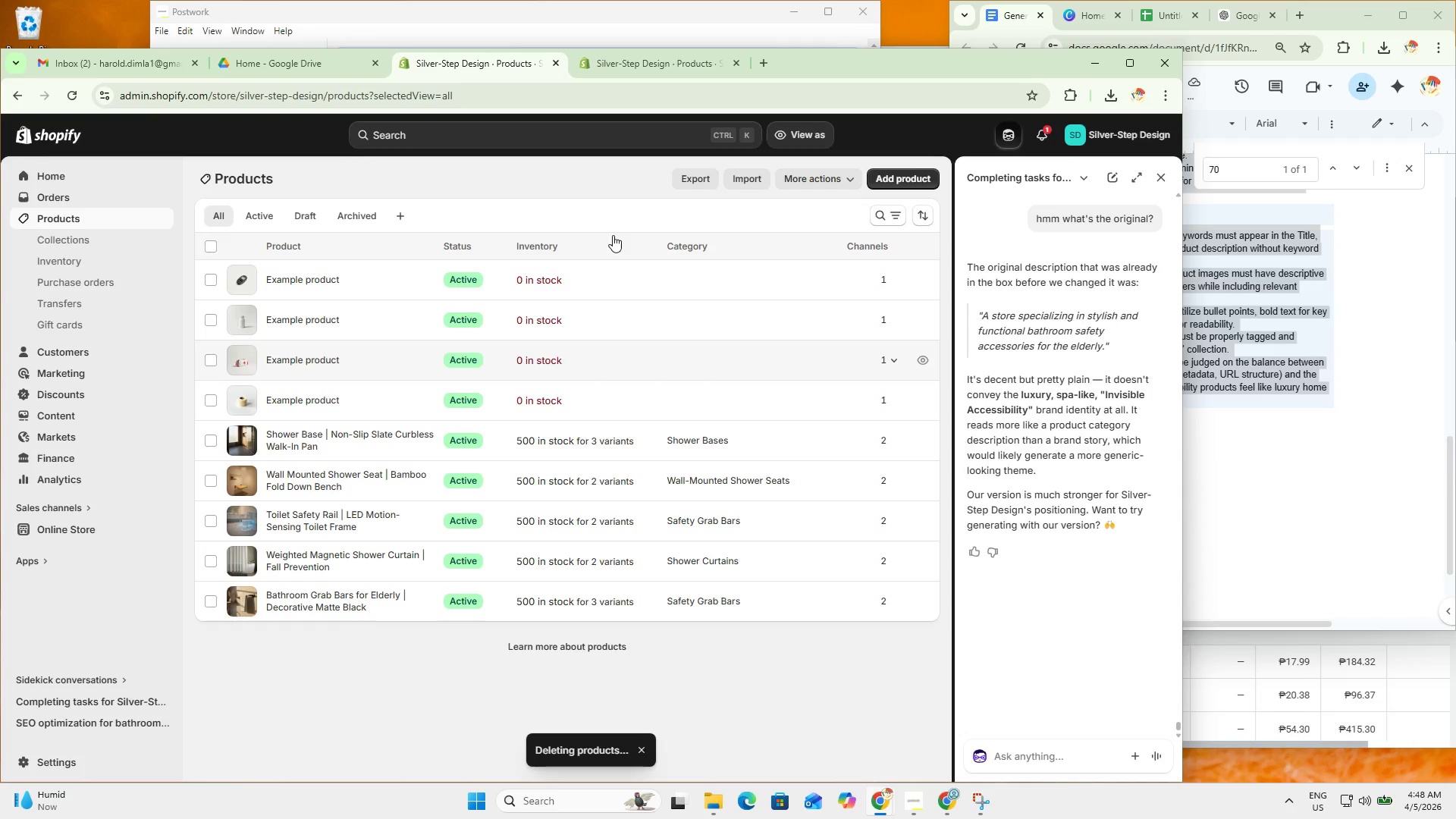 
double_click([657, 58])
 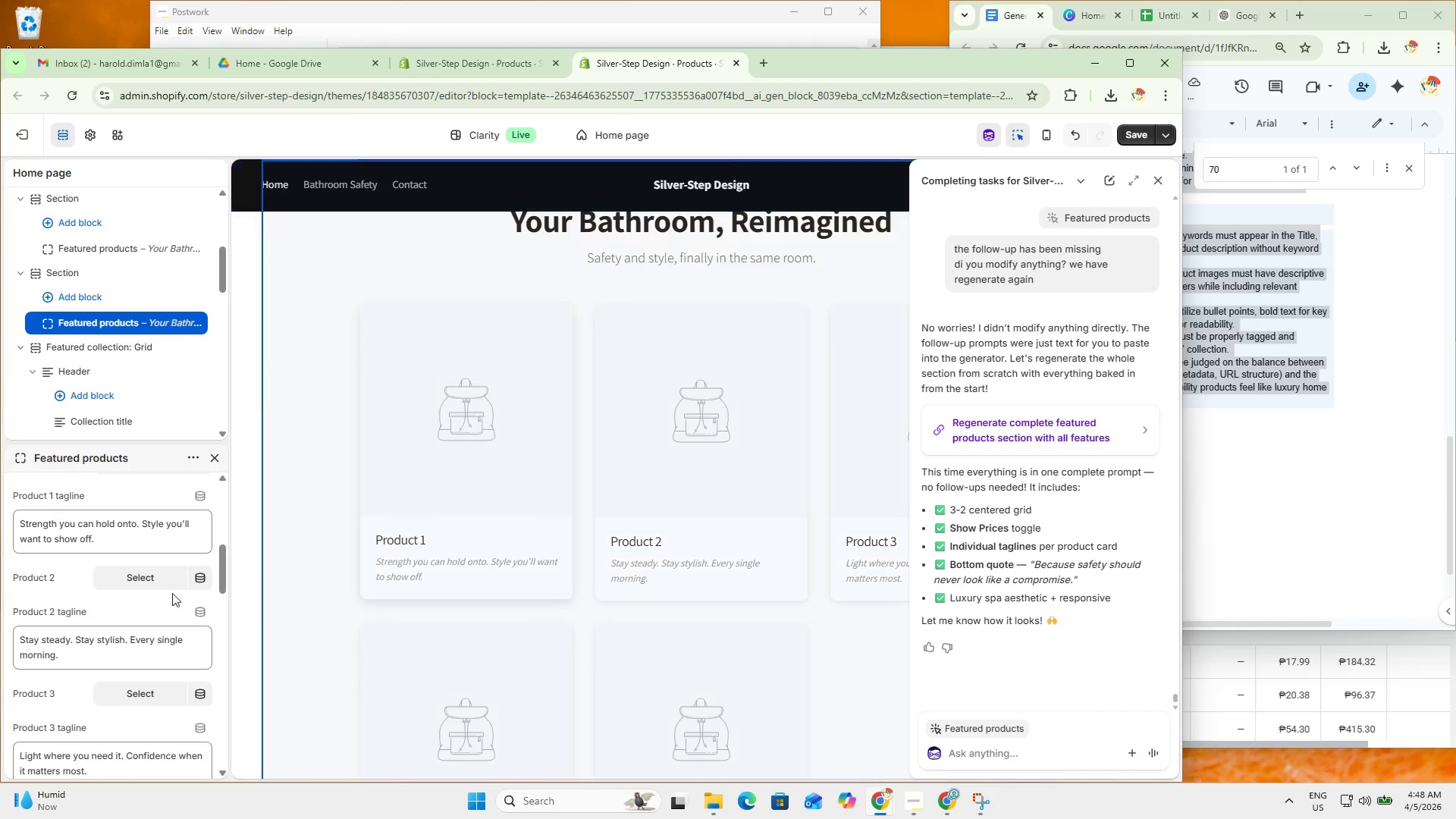 
scroll: coordinate [173, 569], scroll_direction: up, amount: 2.0
 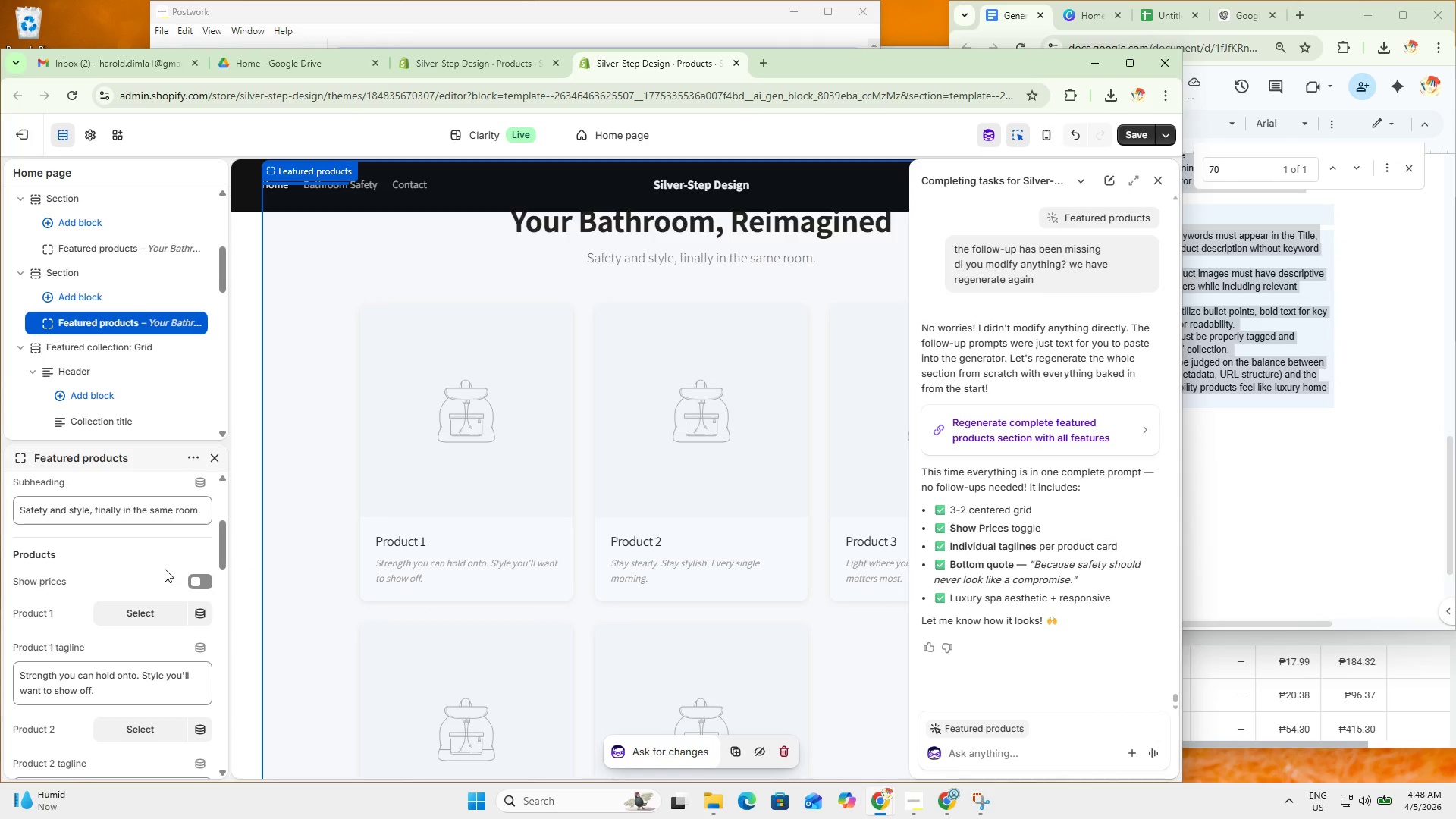 
scroll: coordinate [164, 570], scroll_direction: none, amount: 0.0
 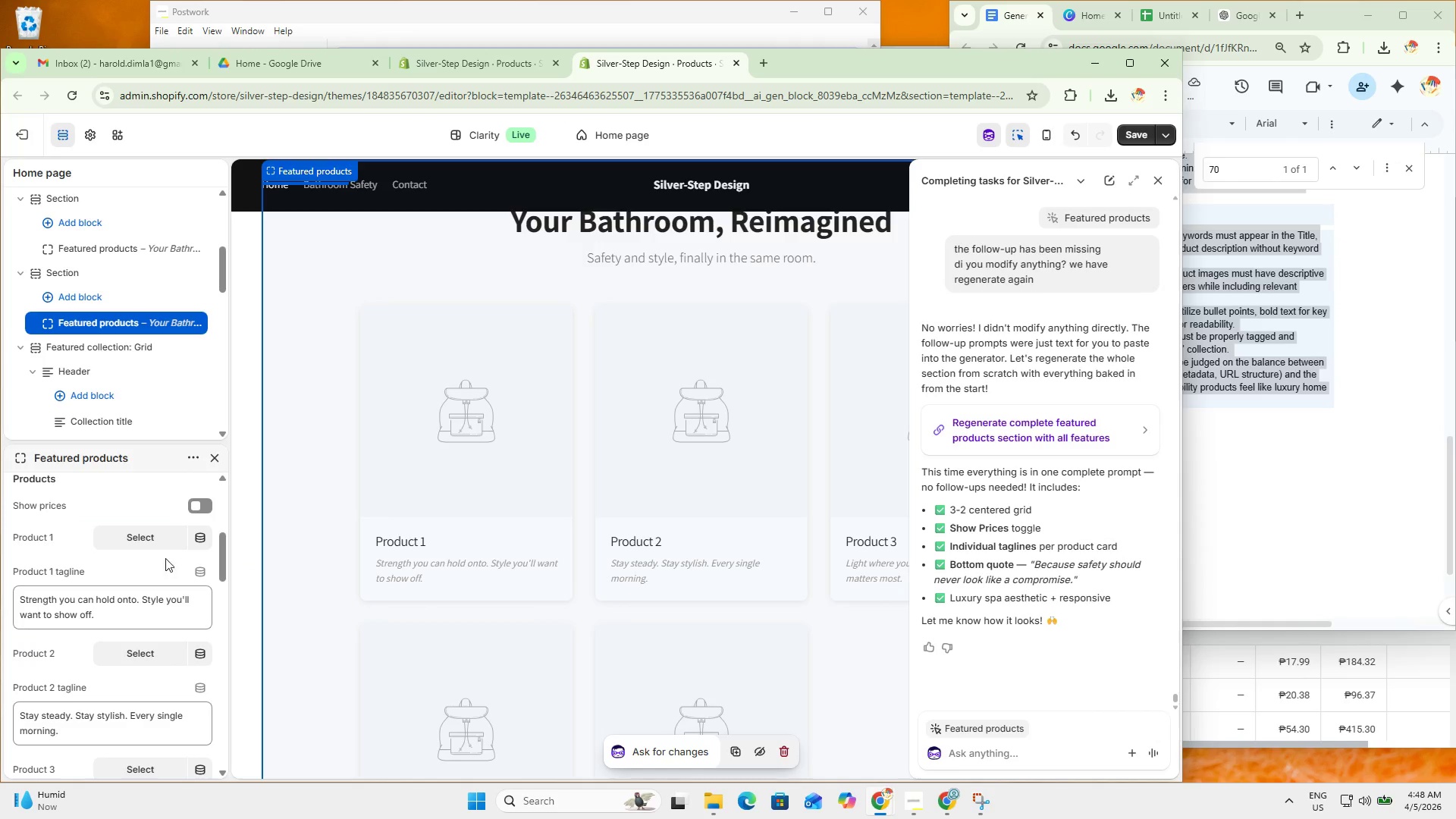 
left_click([160, 539])
 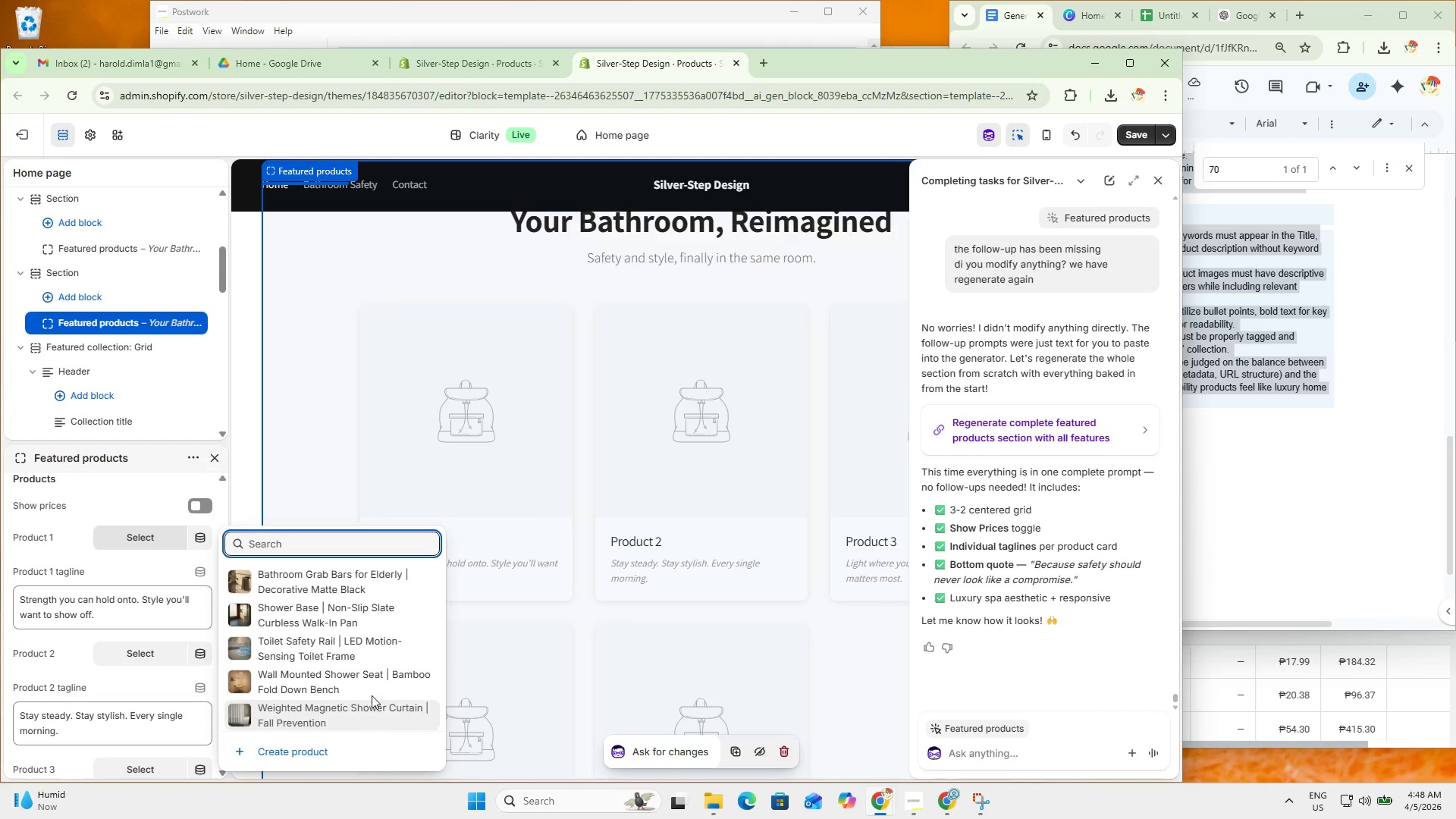 
left_click([367, 582])
 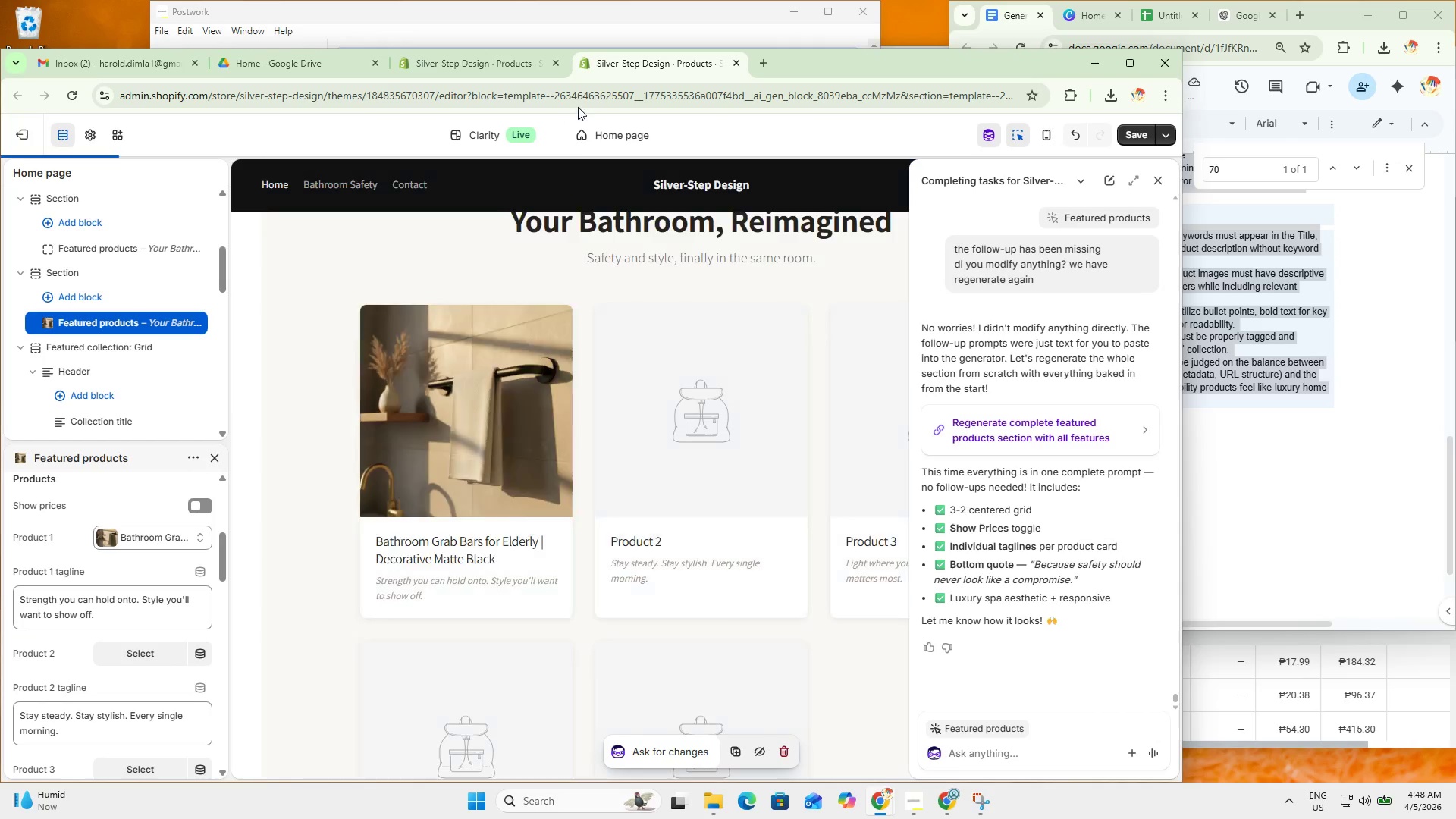 
left_click([514, 62])
 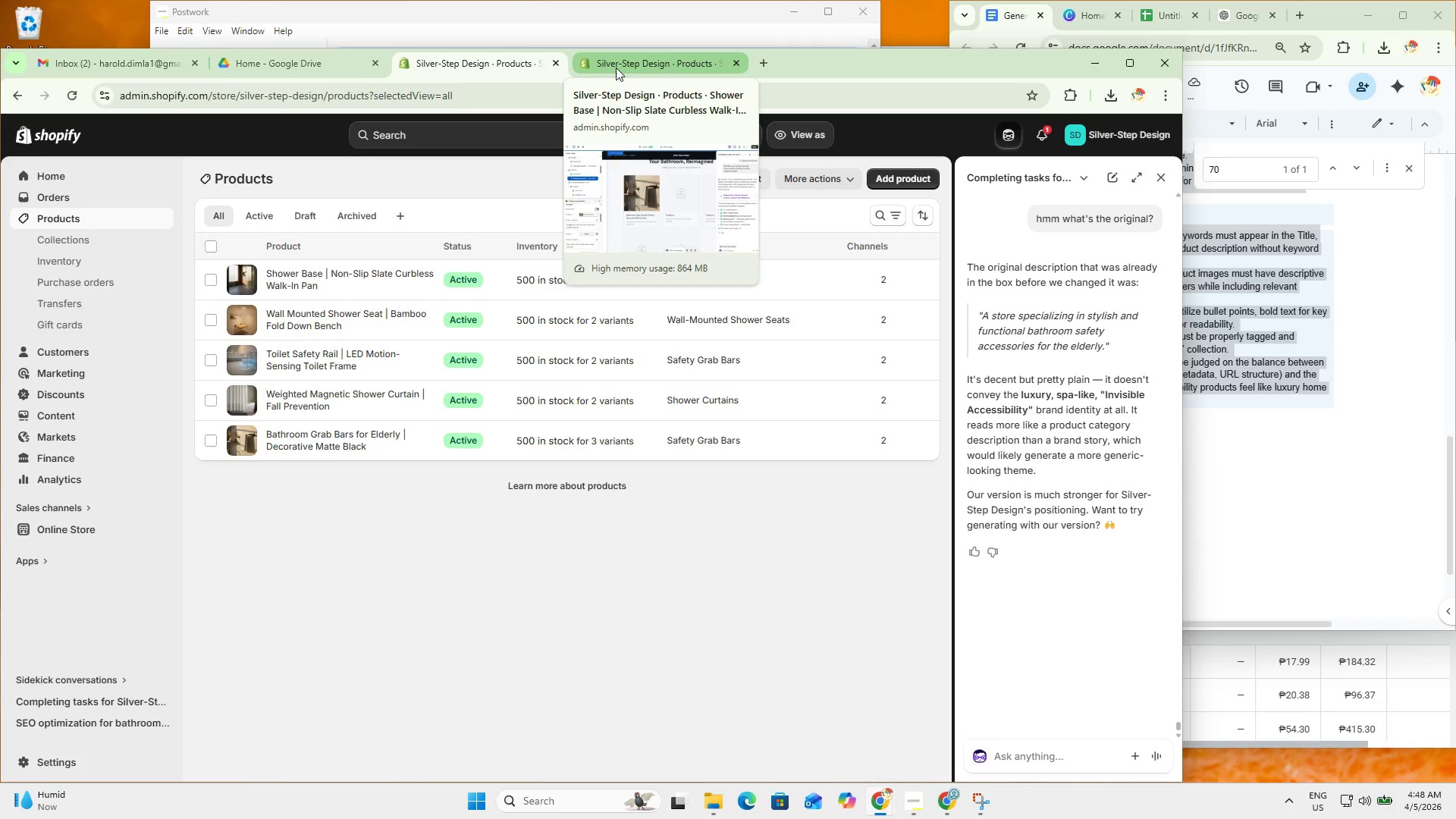 
left_click([616, 67])
 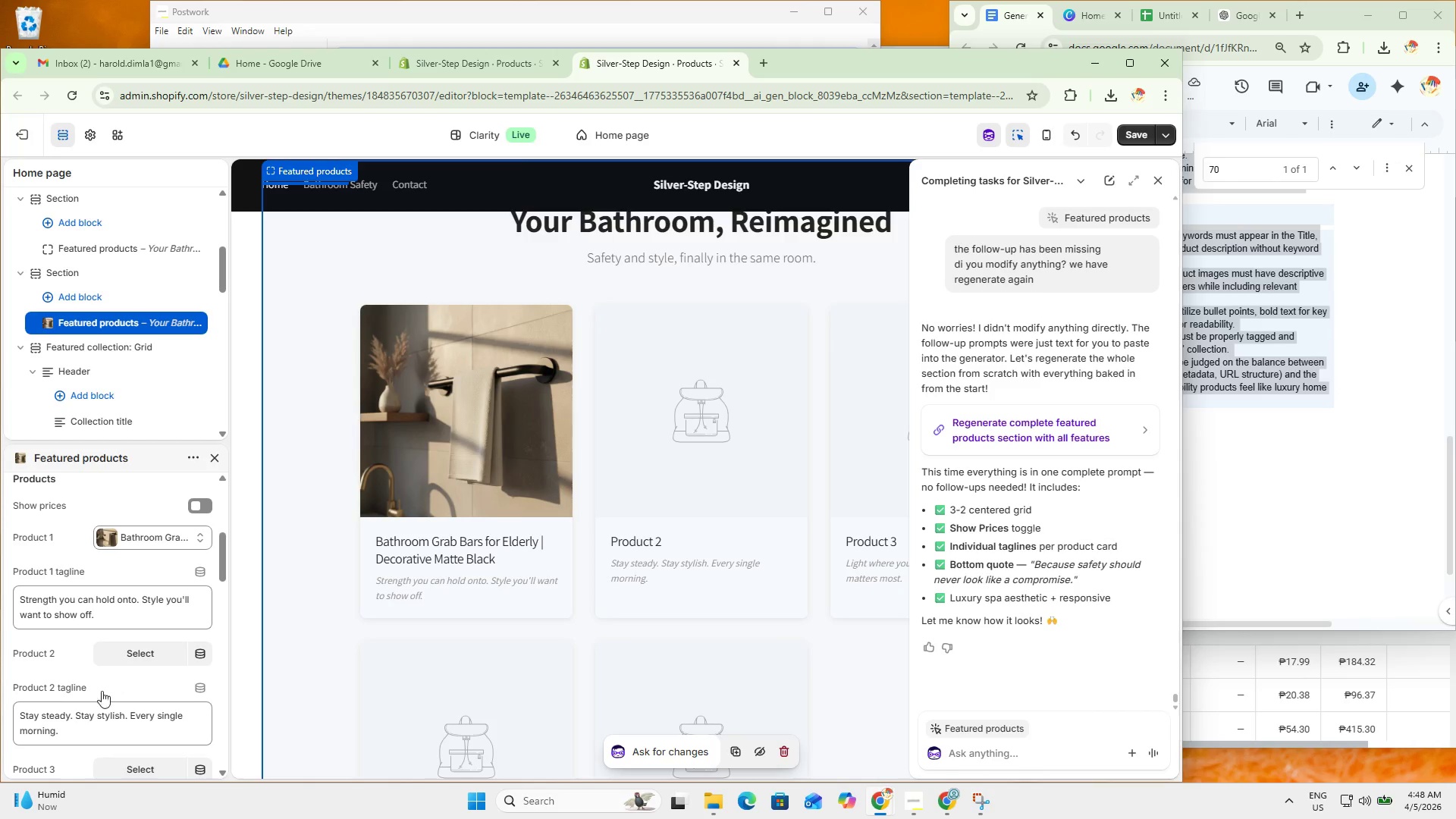 
left_click([133, 658])
 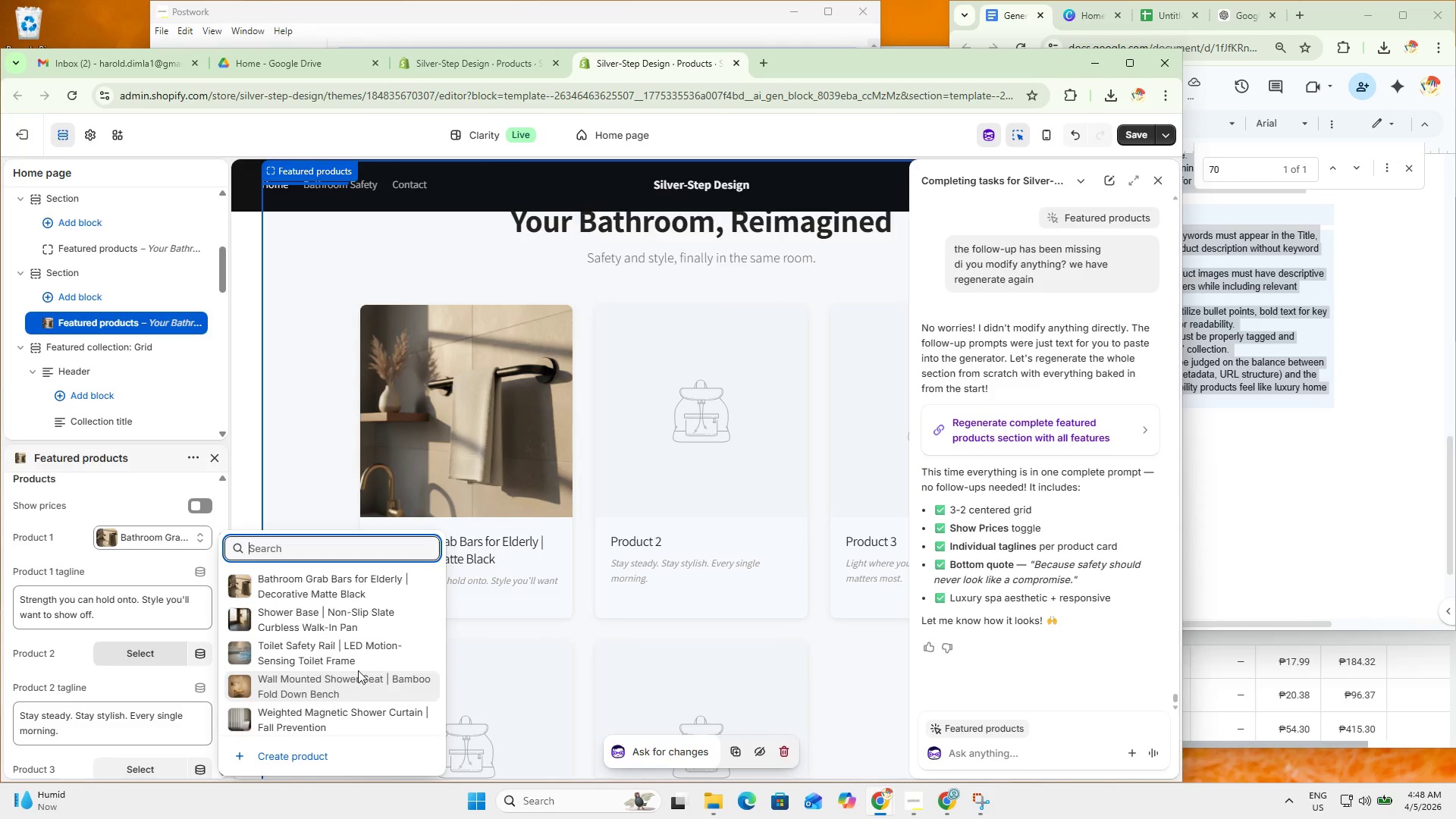 
left_click([359, 714])
 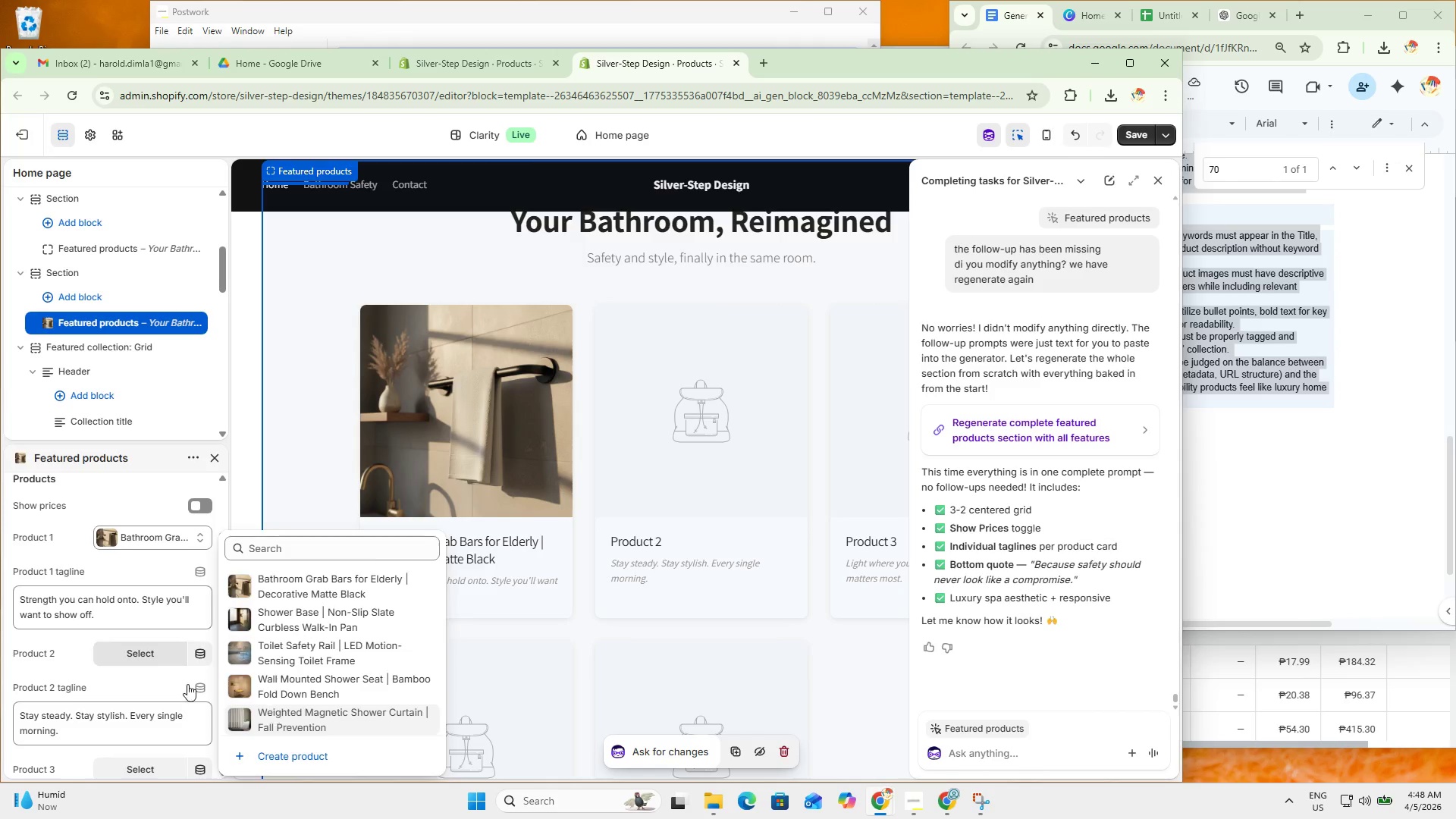 
scroll: coordinate [160, 658], scroll_direction: down, amount: 1.0
 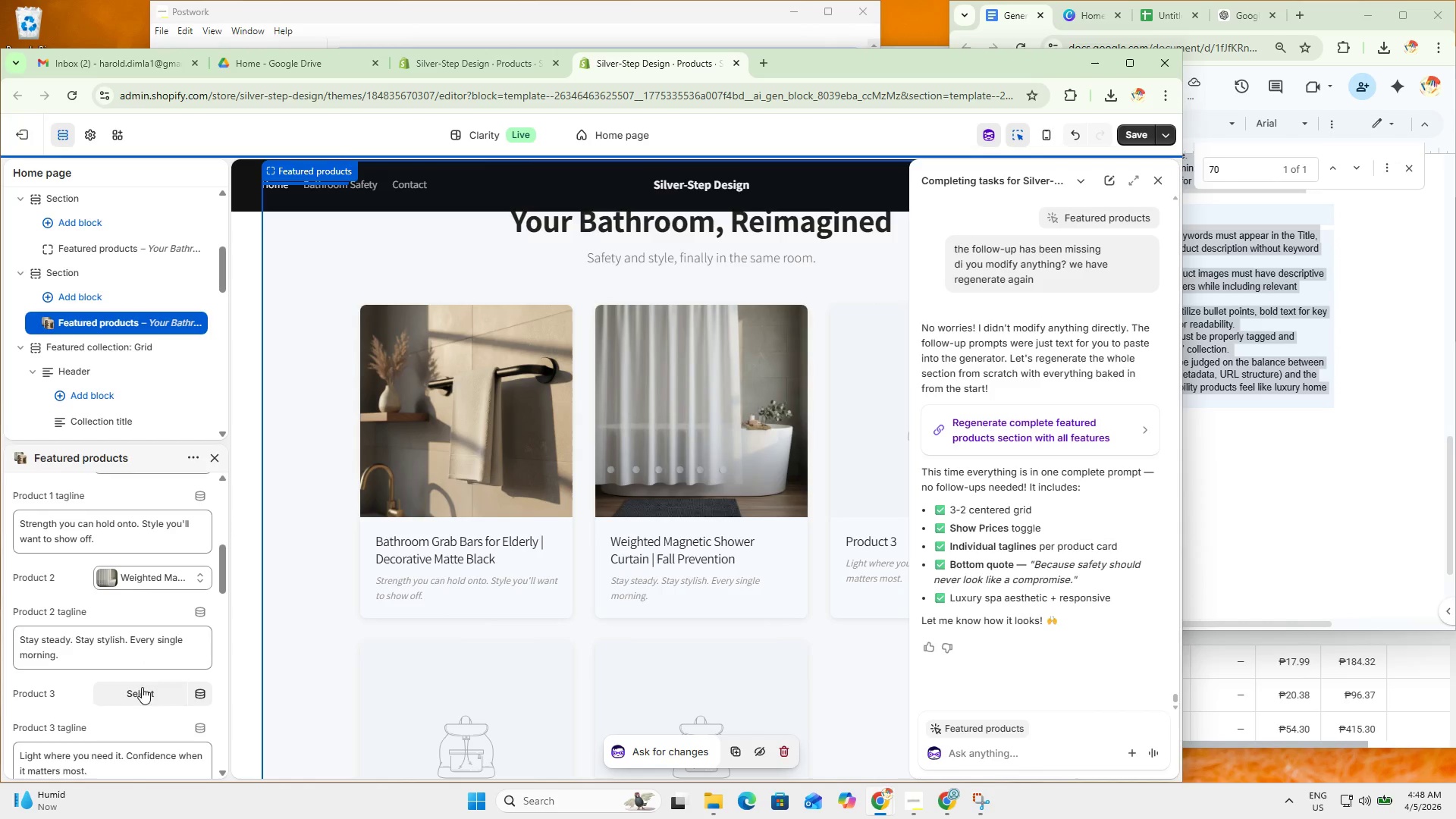 
left_click([144, 692])
 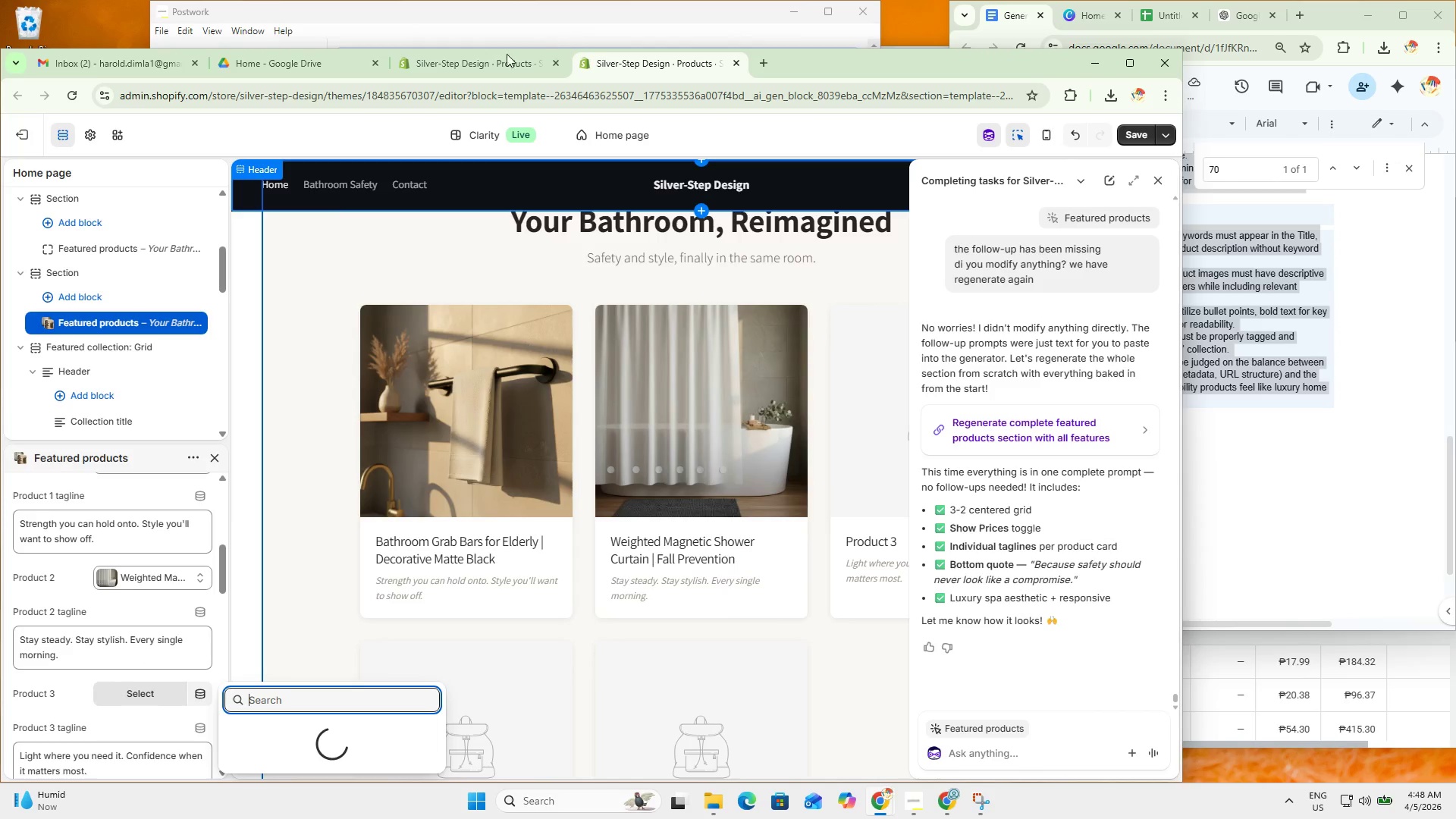 
left_click([499, 70])
 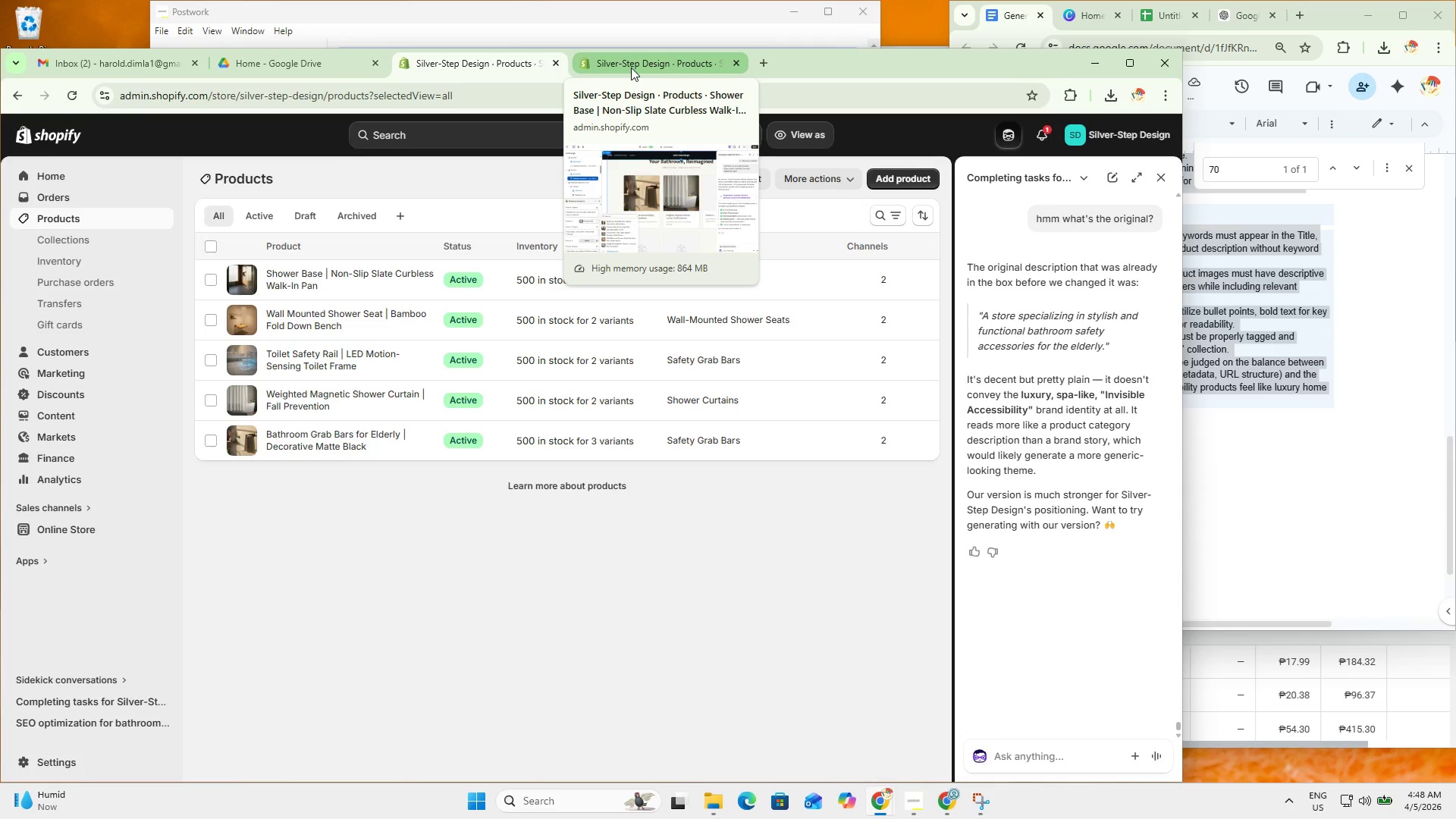 
wait(5.33)
 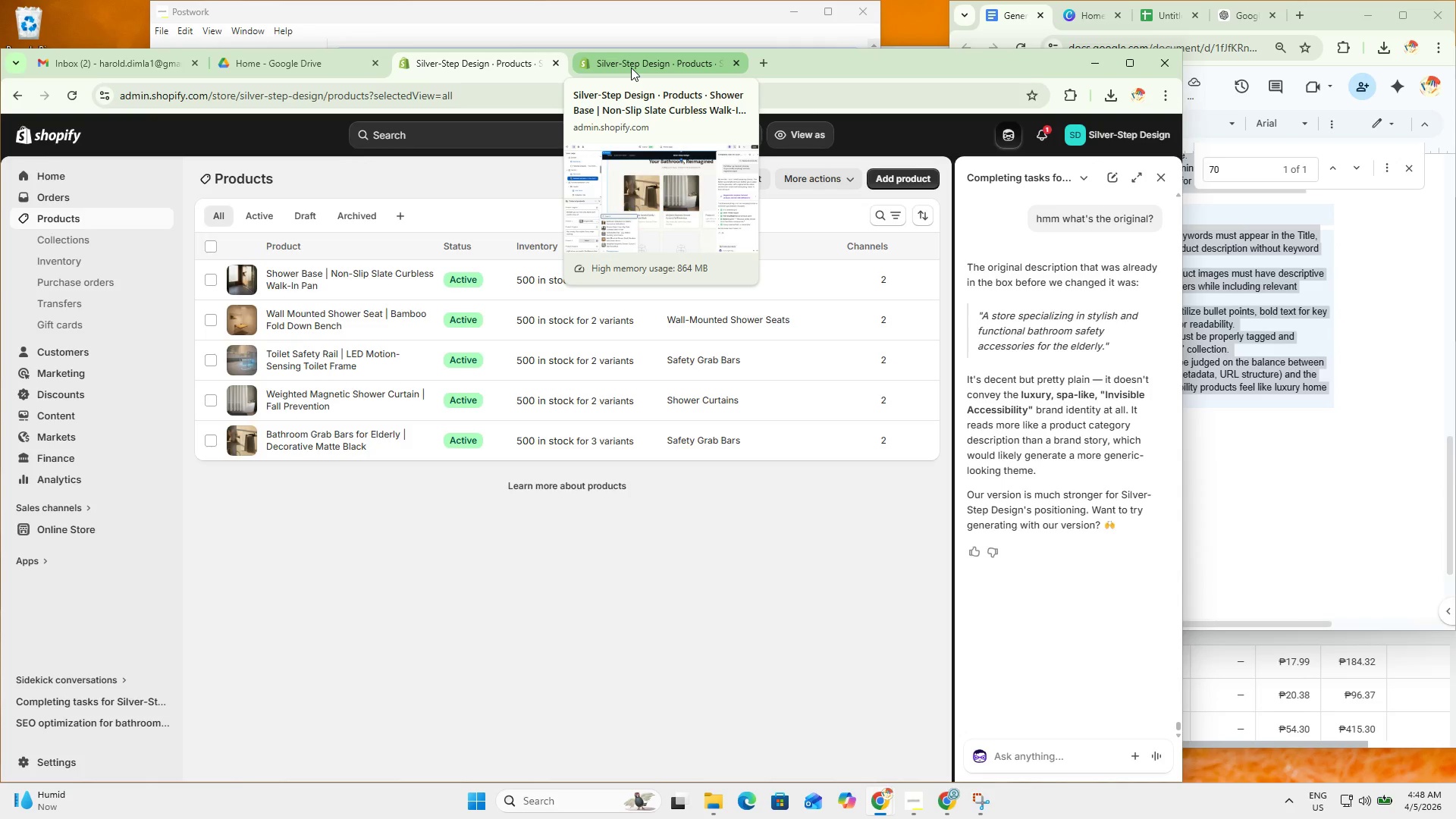 
left_click([631, 67])
 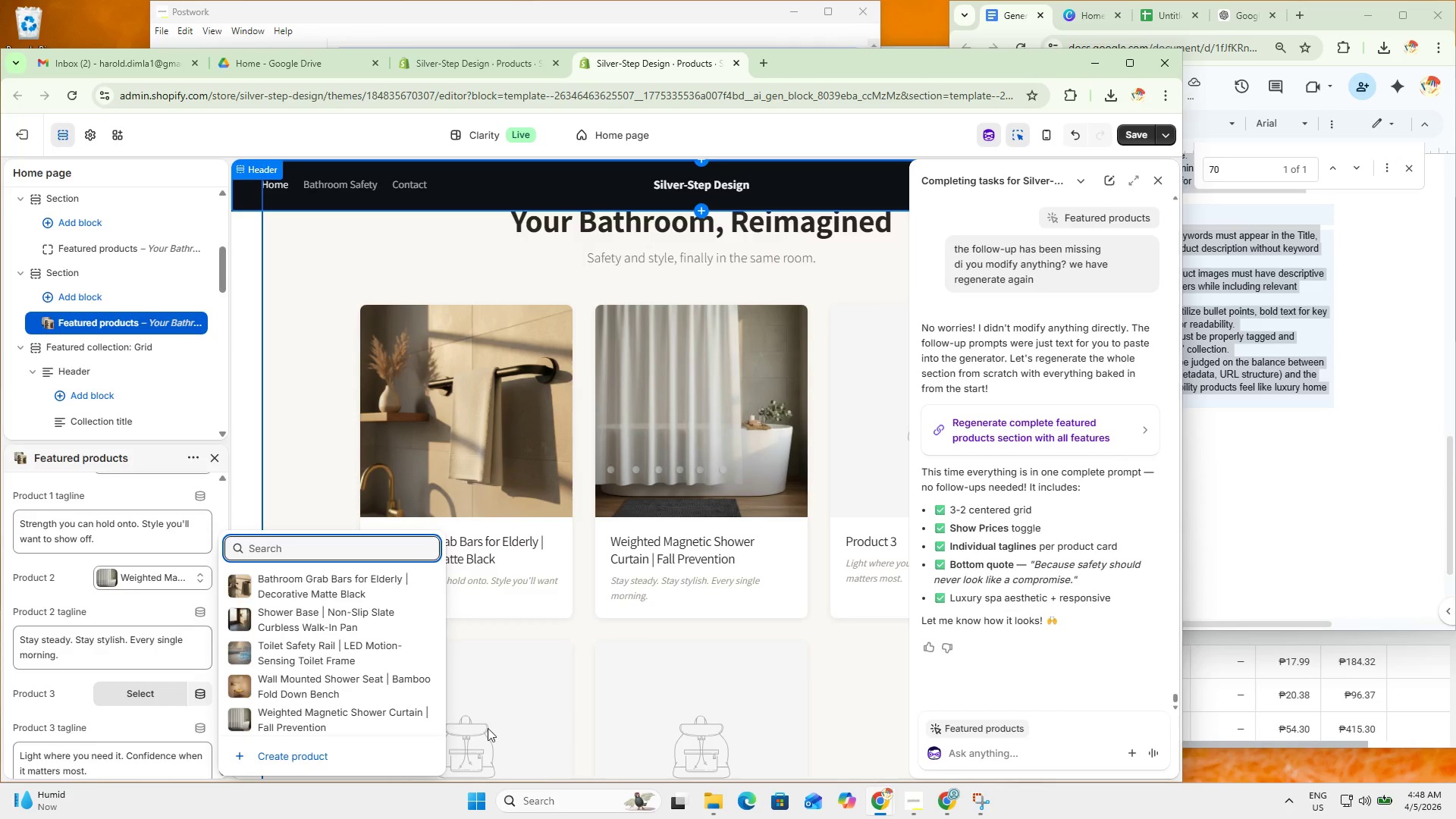 
left_click([320, 644])
 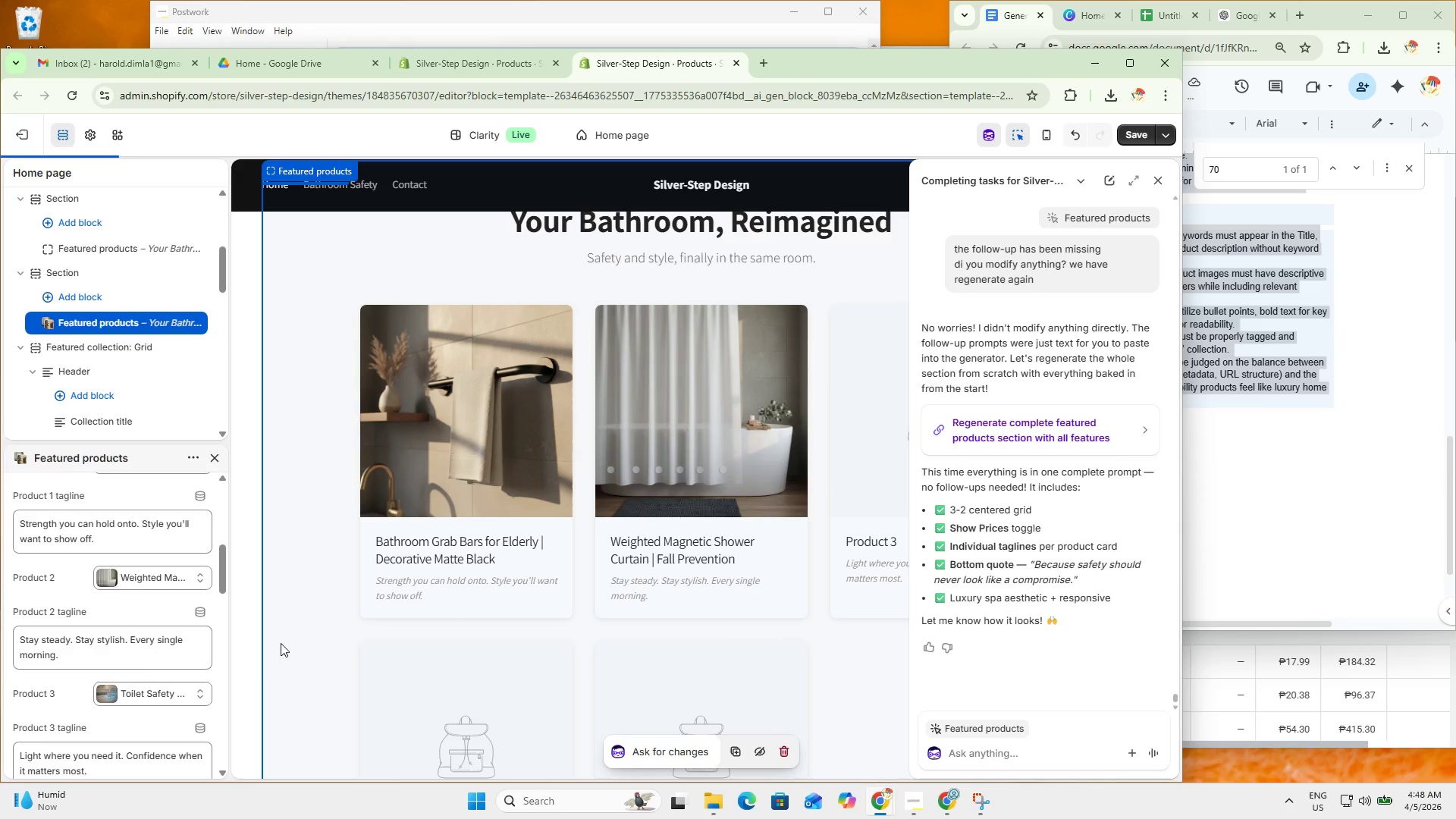 
scroll: coordinate [171, 608], scroll_direction: down, amount: 4.0
 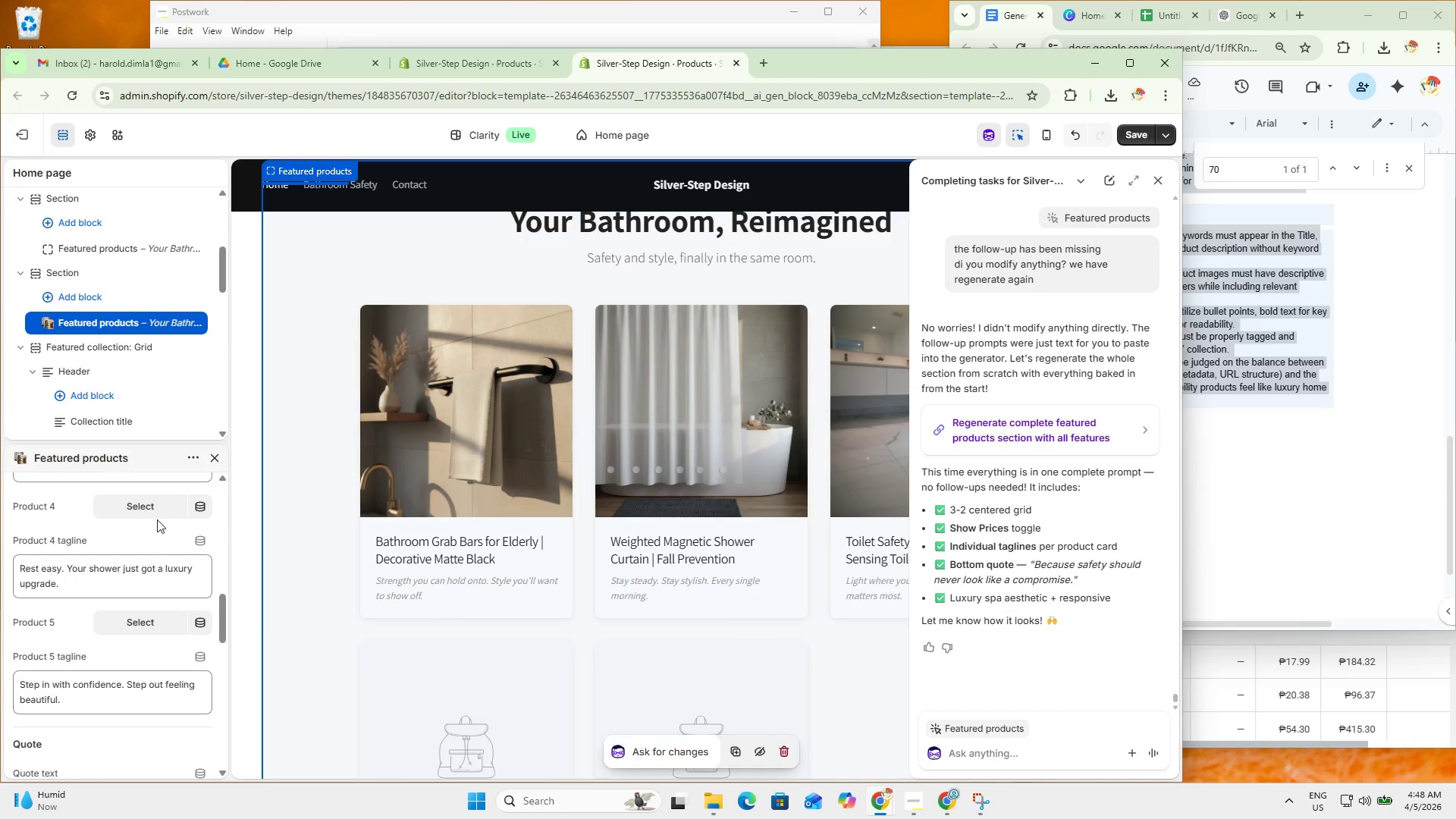 
left_click([154, 504])
 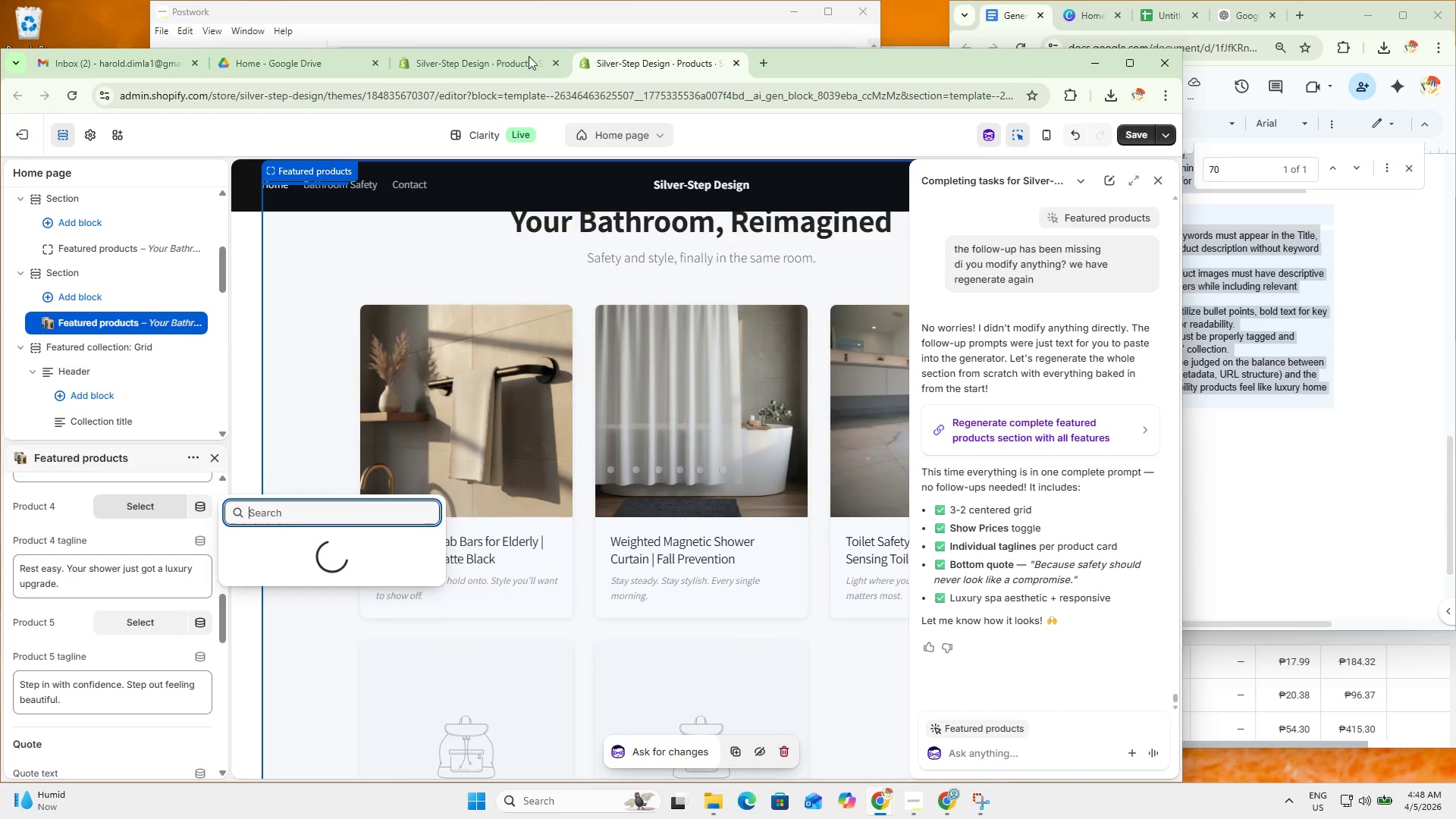 
left_click([497, 64])
 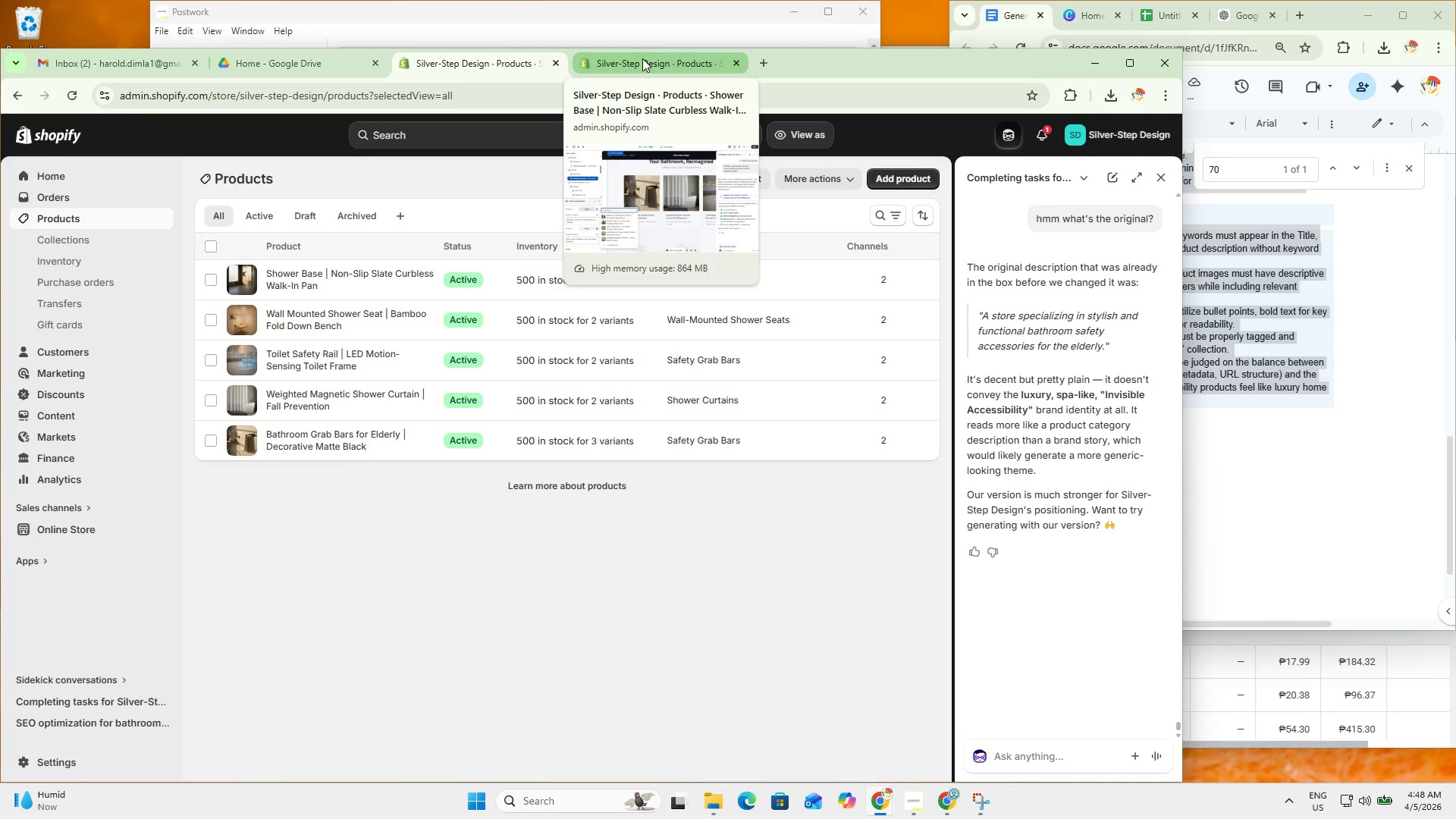 
left_click([642, 58])
 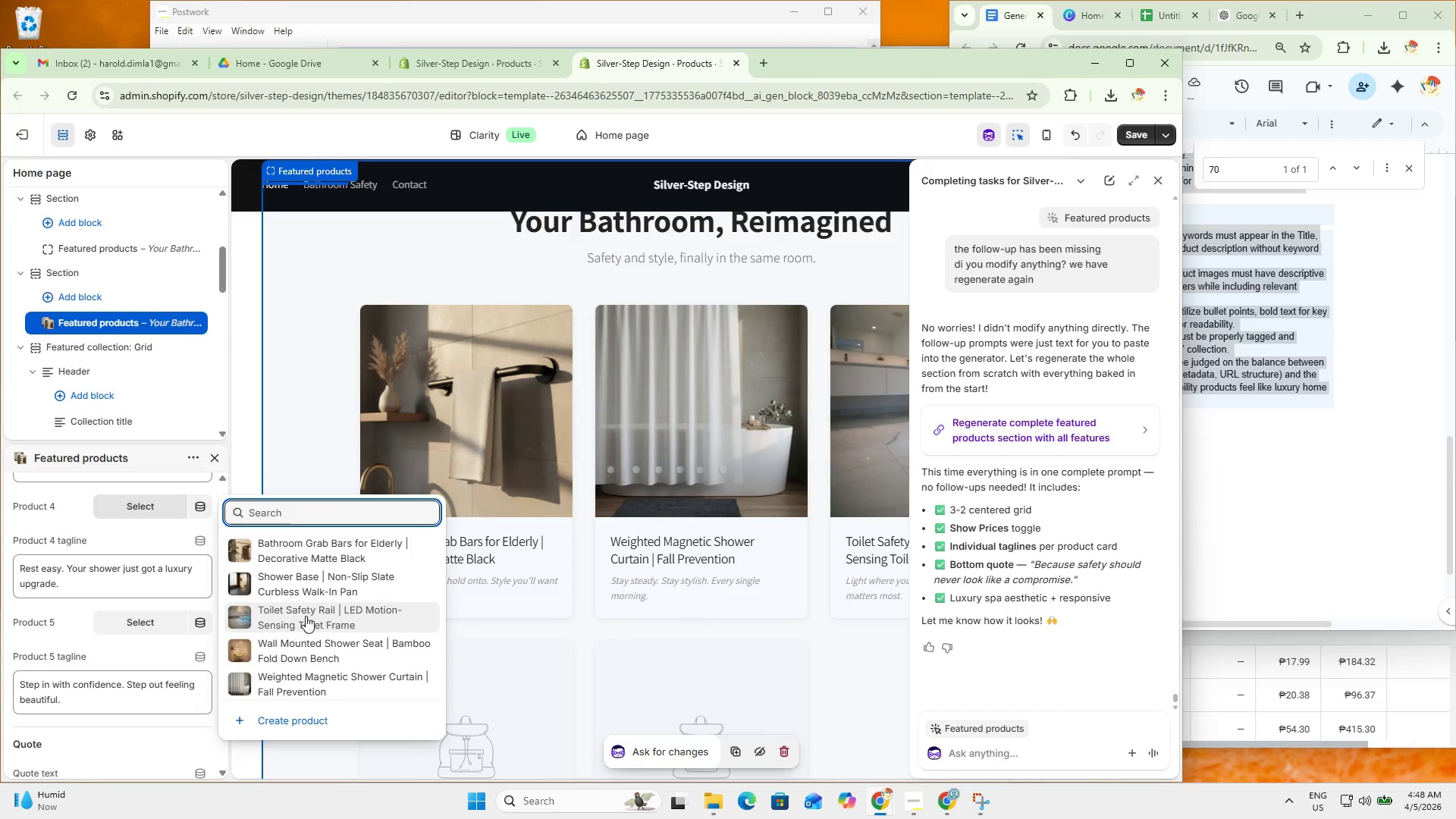 
left_click([310, 647])
 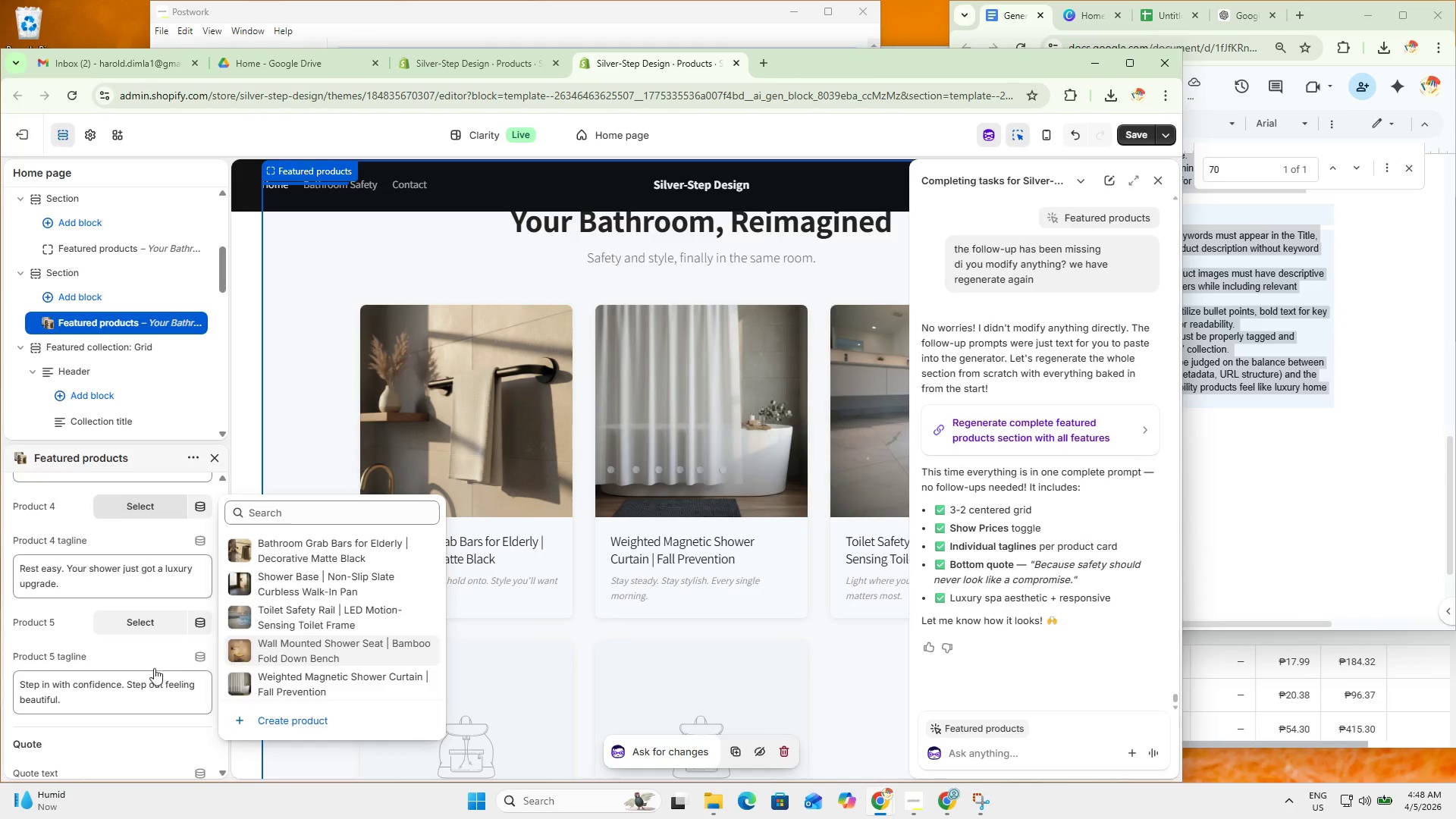 
scroll: coordinate [143, 648], scroll_direction: down, amount: 1.0
 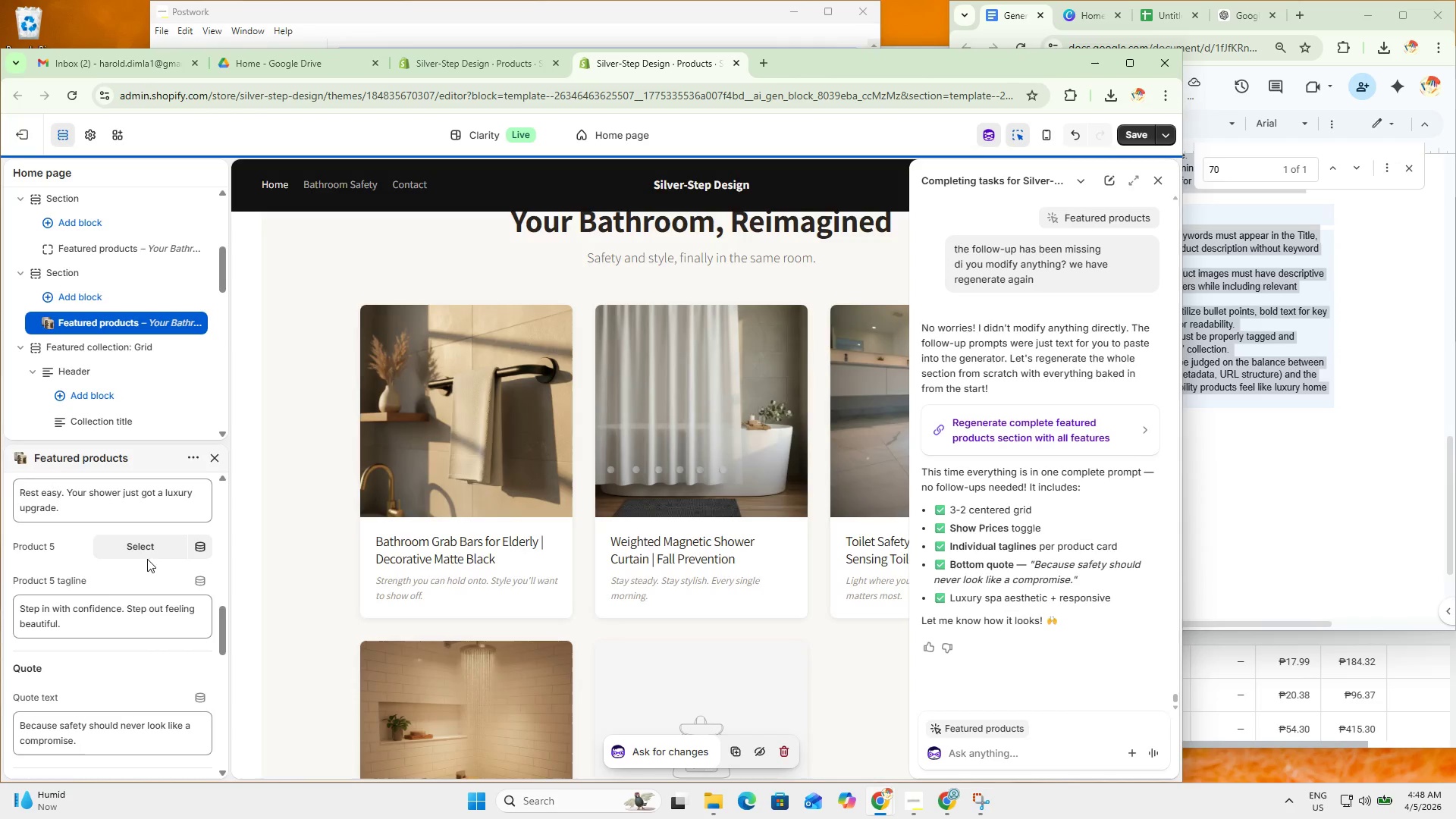 
left_click([143, 548])
 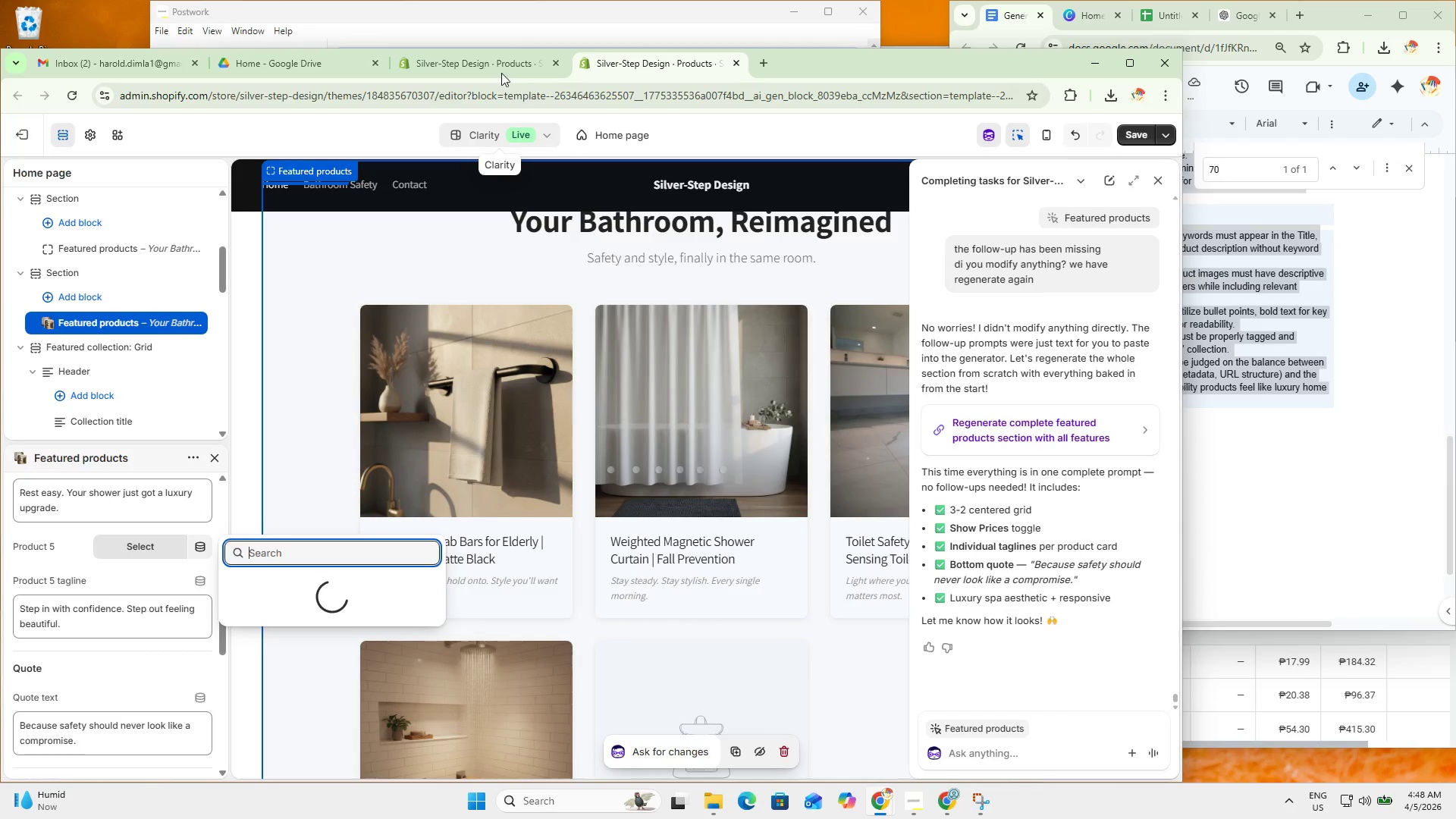 
left_click([494, 68])
 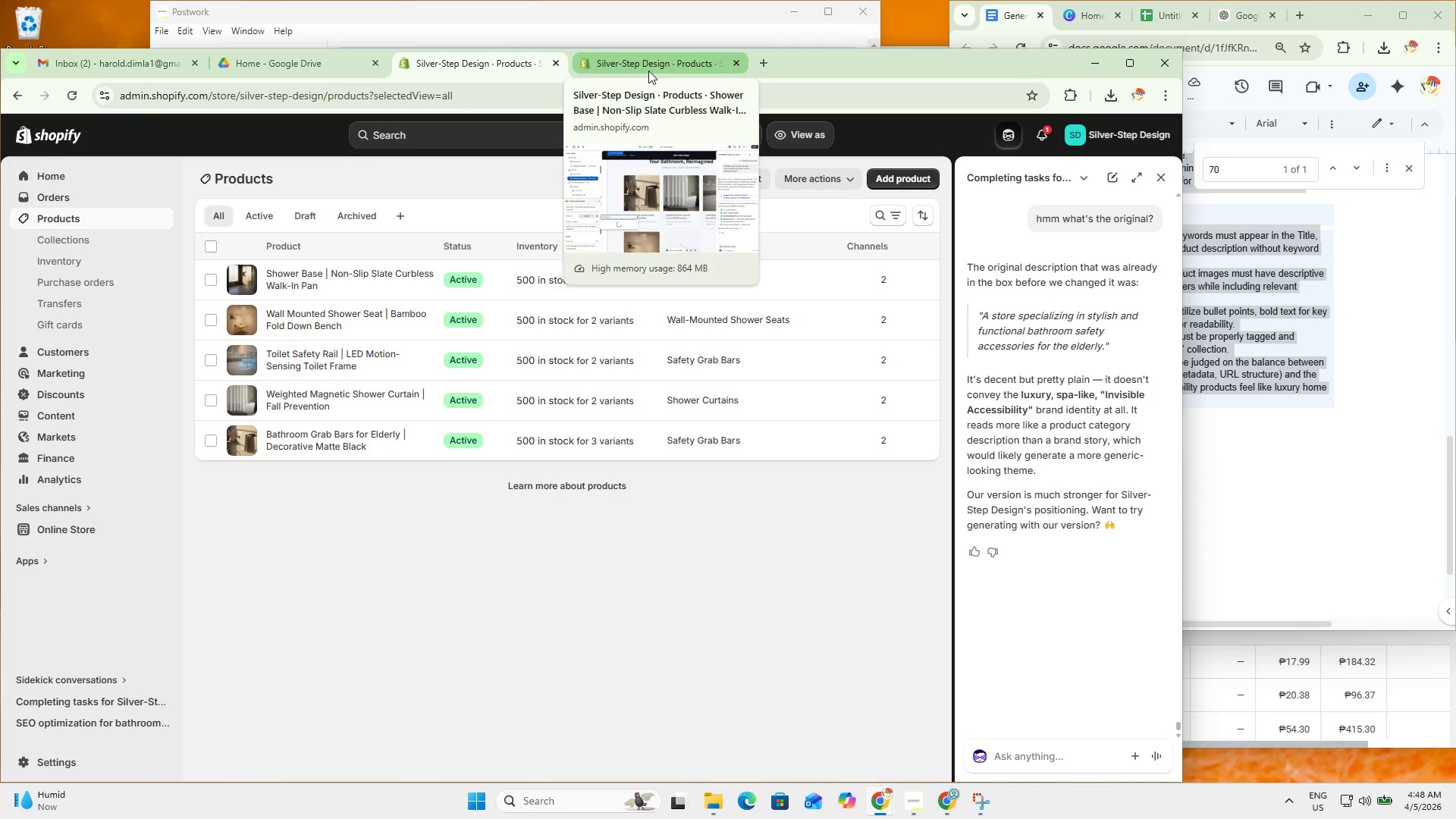 
left_click([648, 71])
 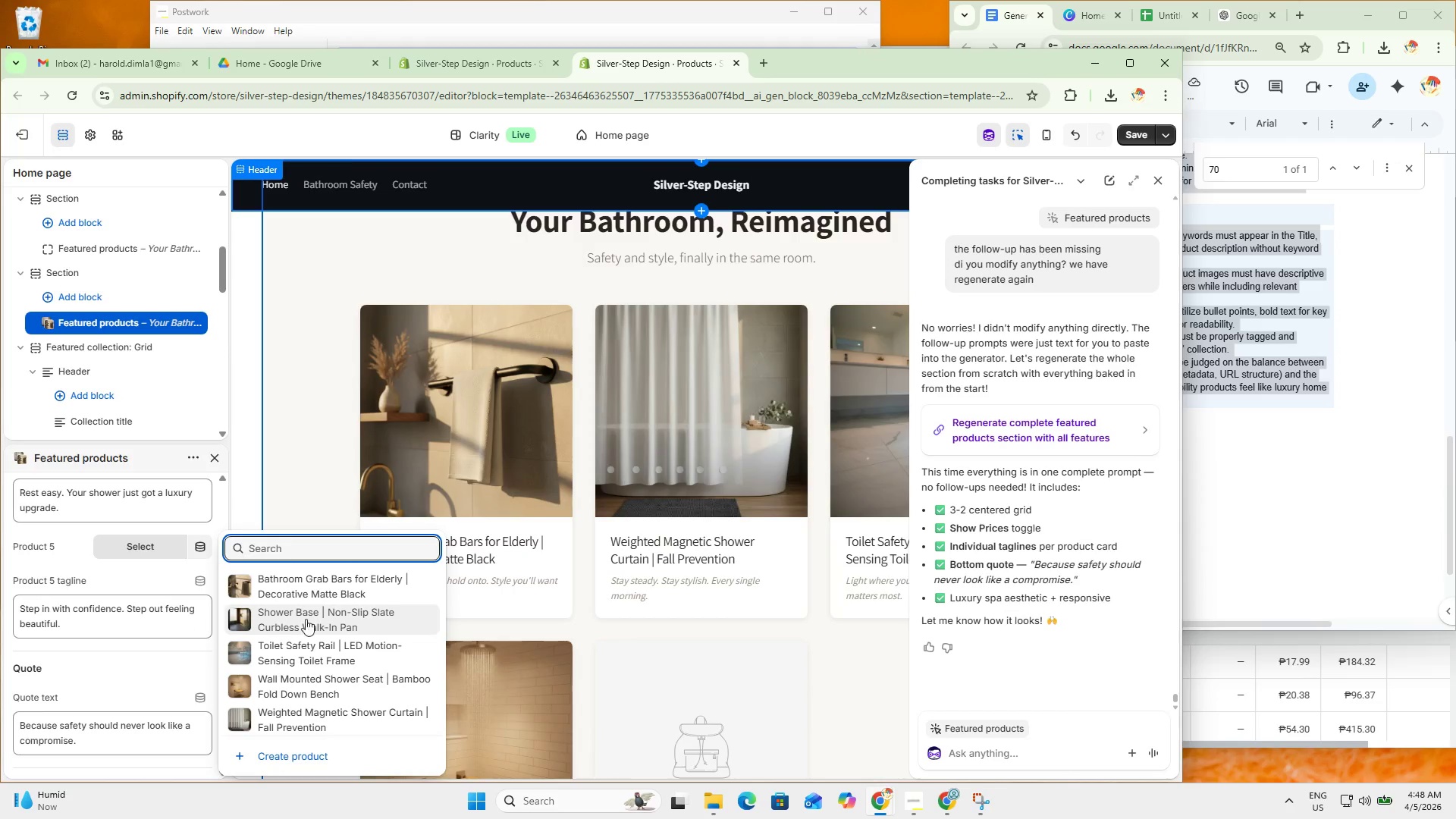 
left_click([318, 620])
 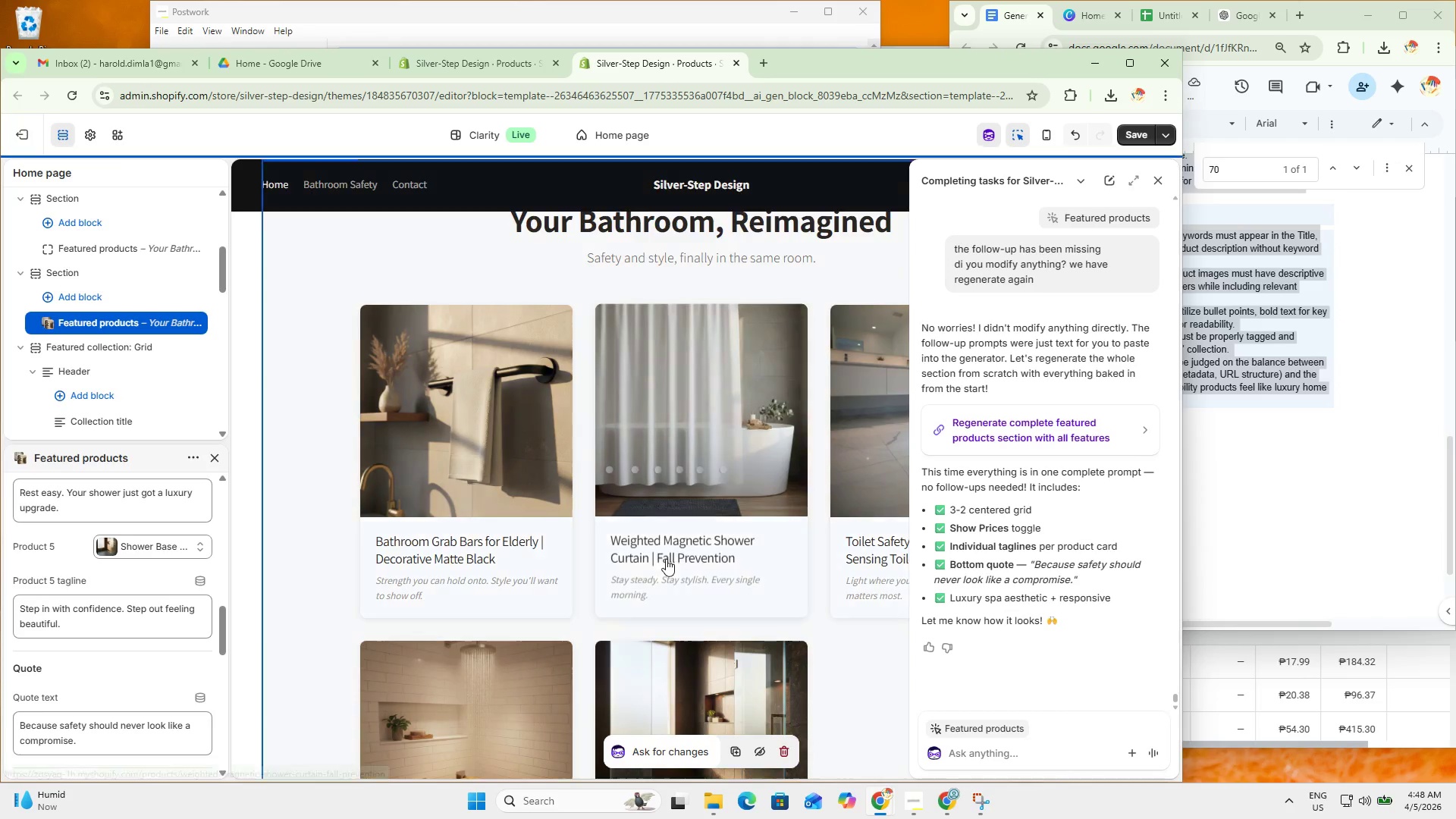 
scroll: coordinate [672, 638], scroll_direction: down, amount: 4.0
 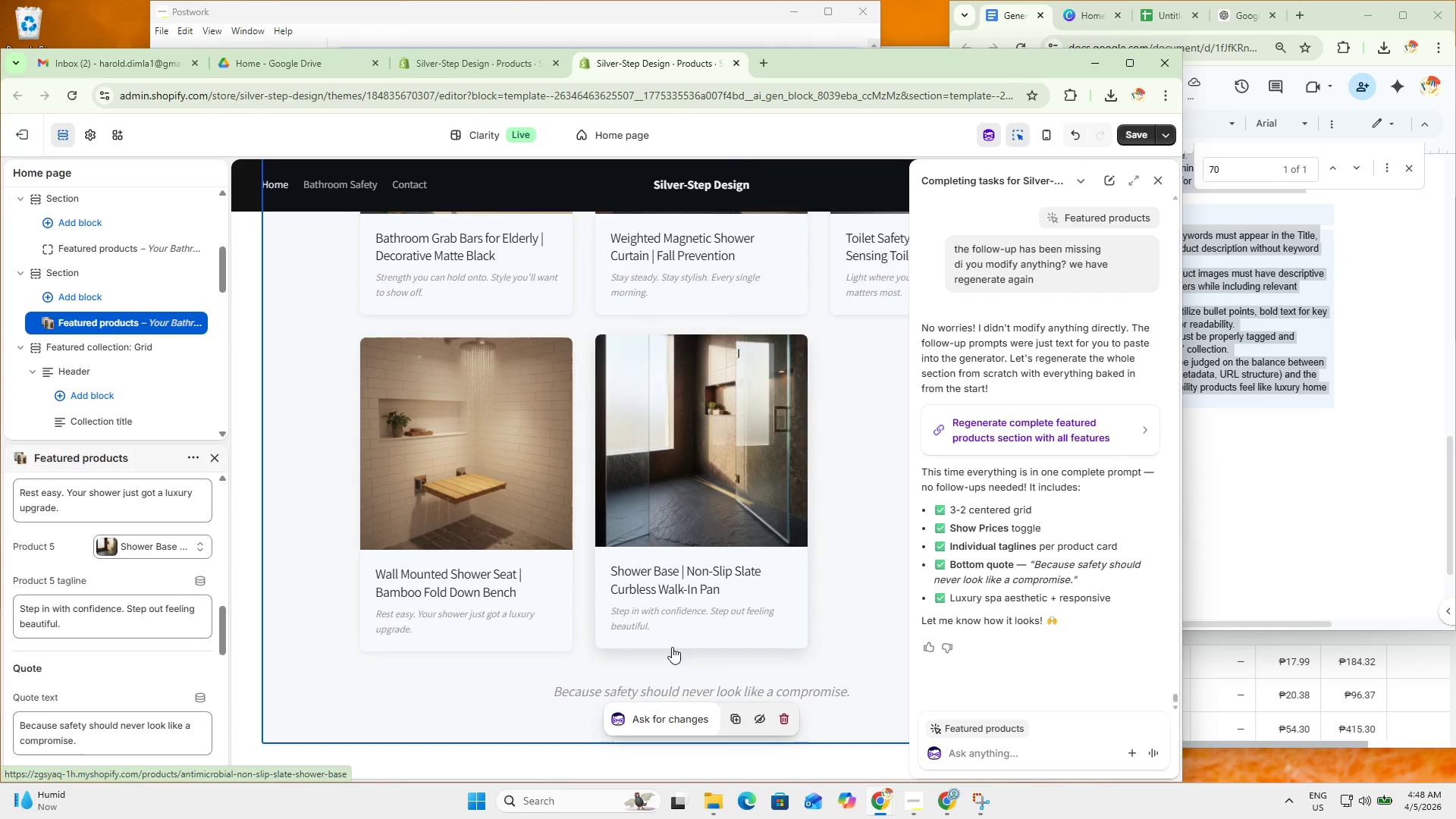 
scroll: coordinate [145, 610], scroll_direction: up, amount: 16.0
 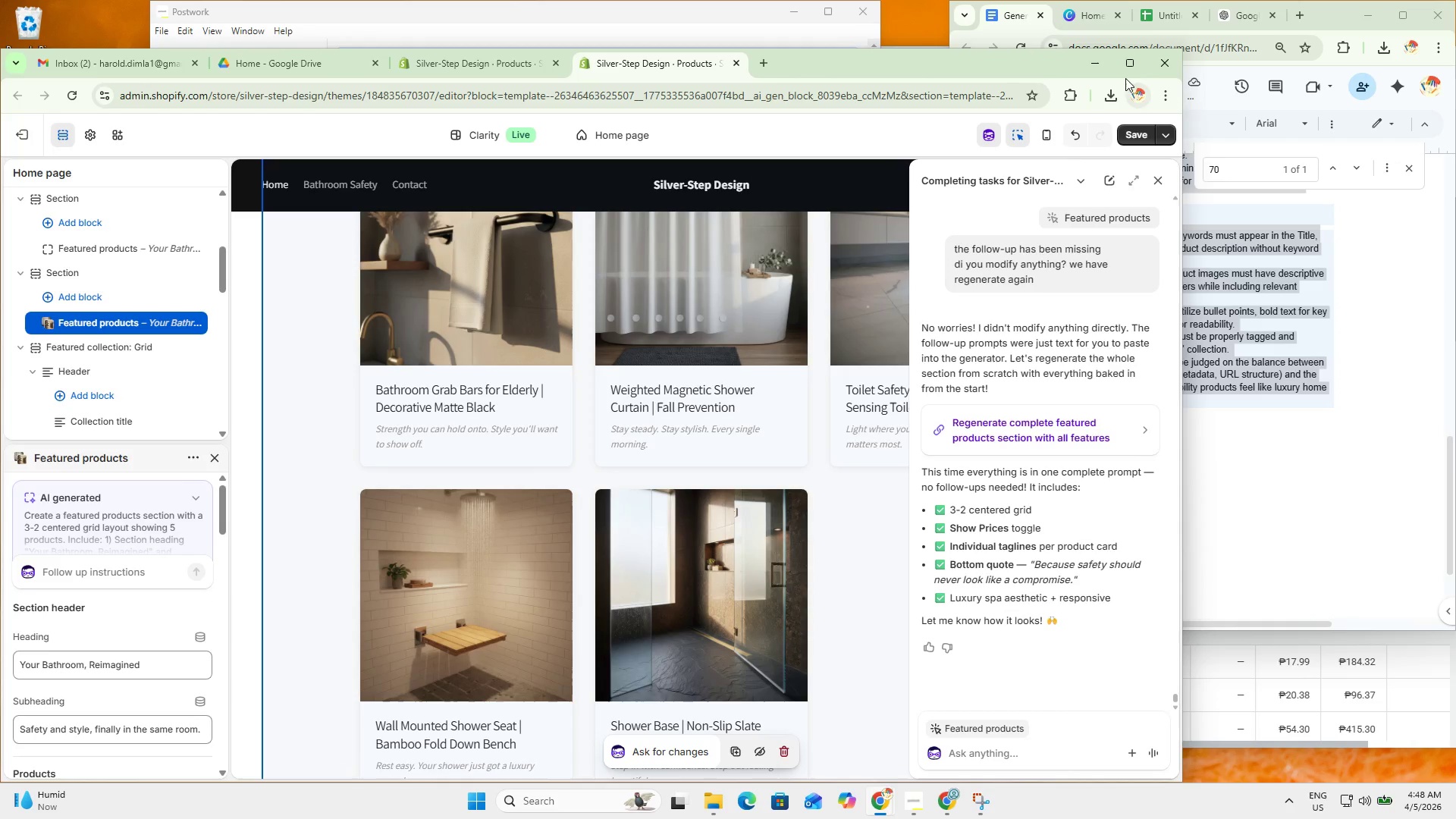 
left_click([1128, 63])
 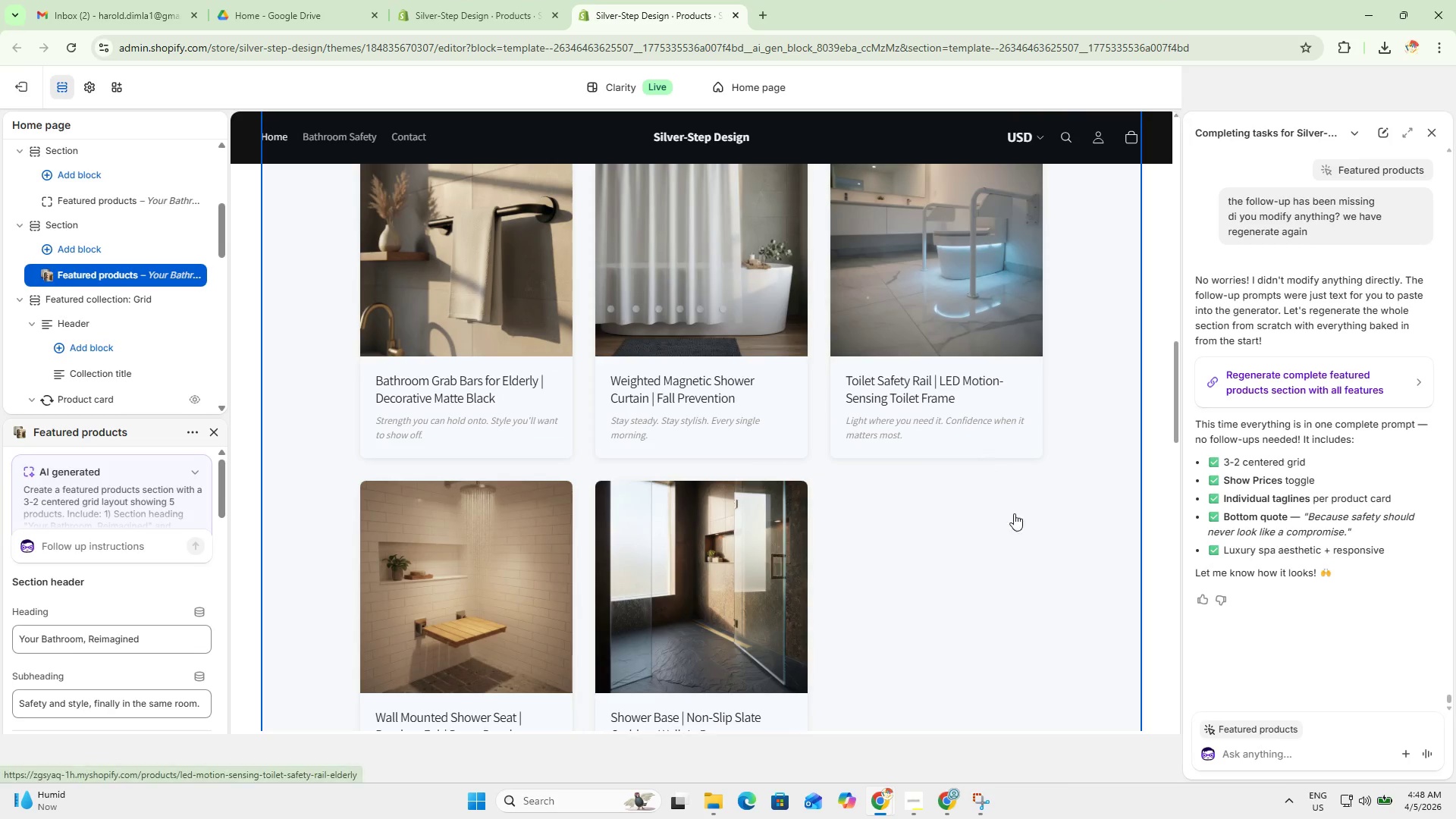 
scroll: coordinate [1013, 566], scroll_direction: up, amount: 2.0
 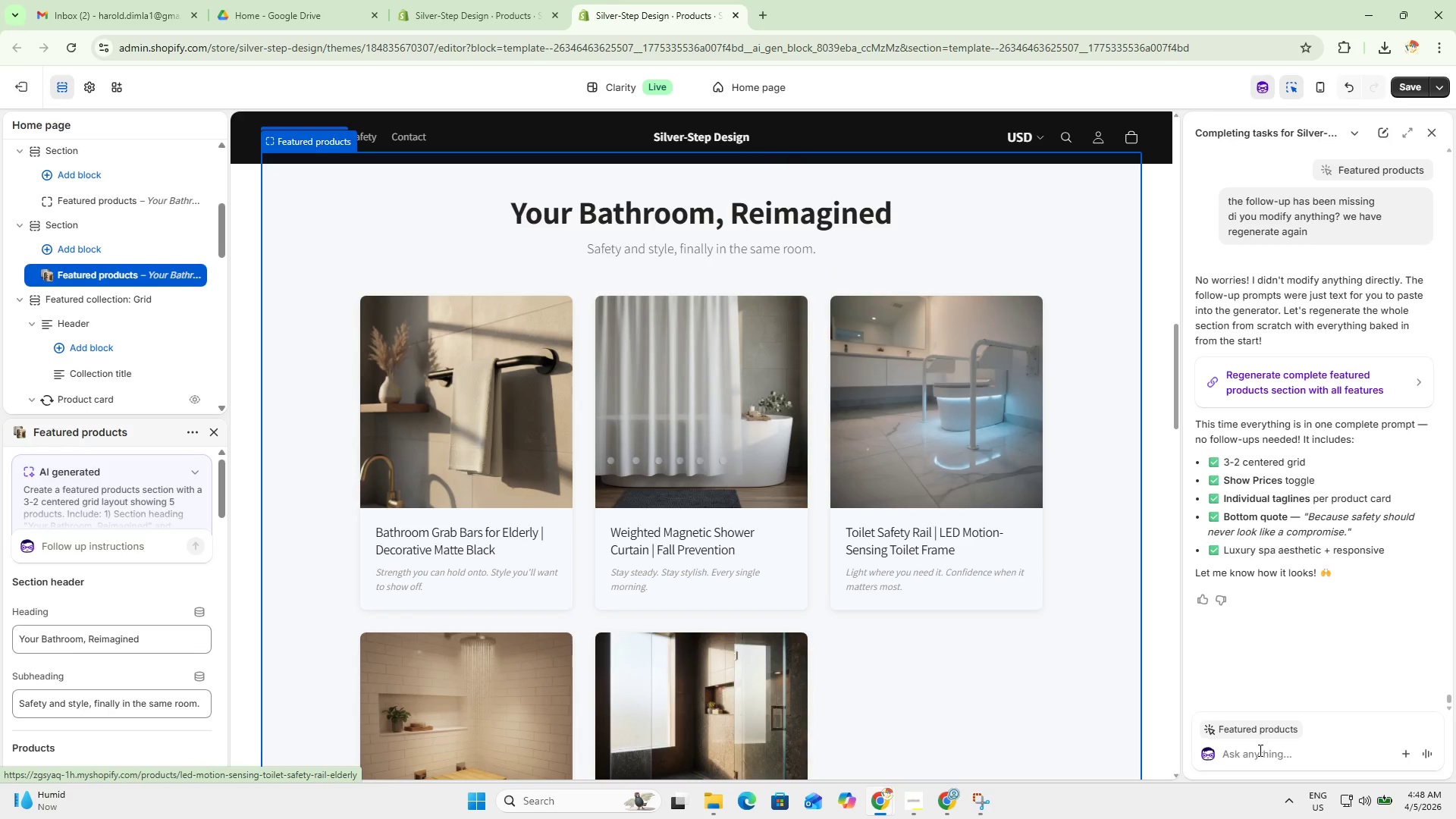 
left_click([1272, 750])
 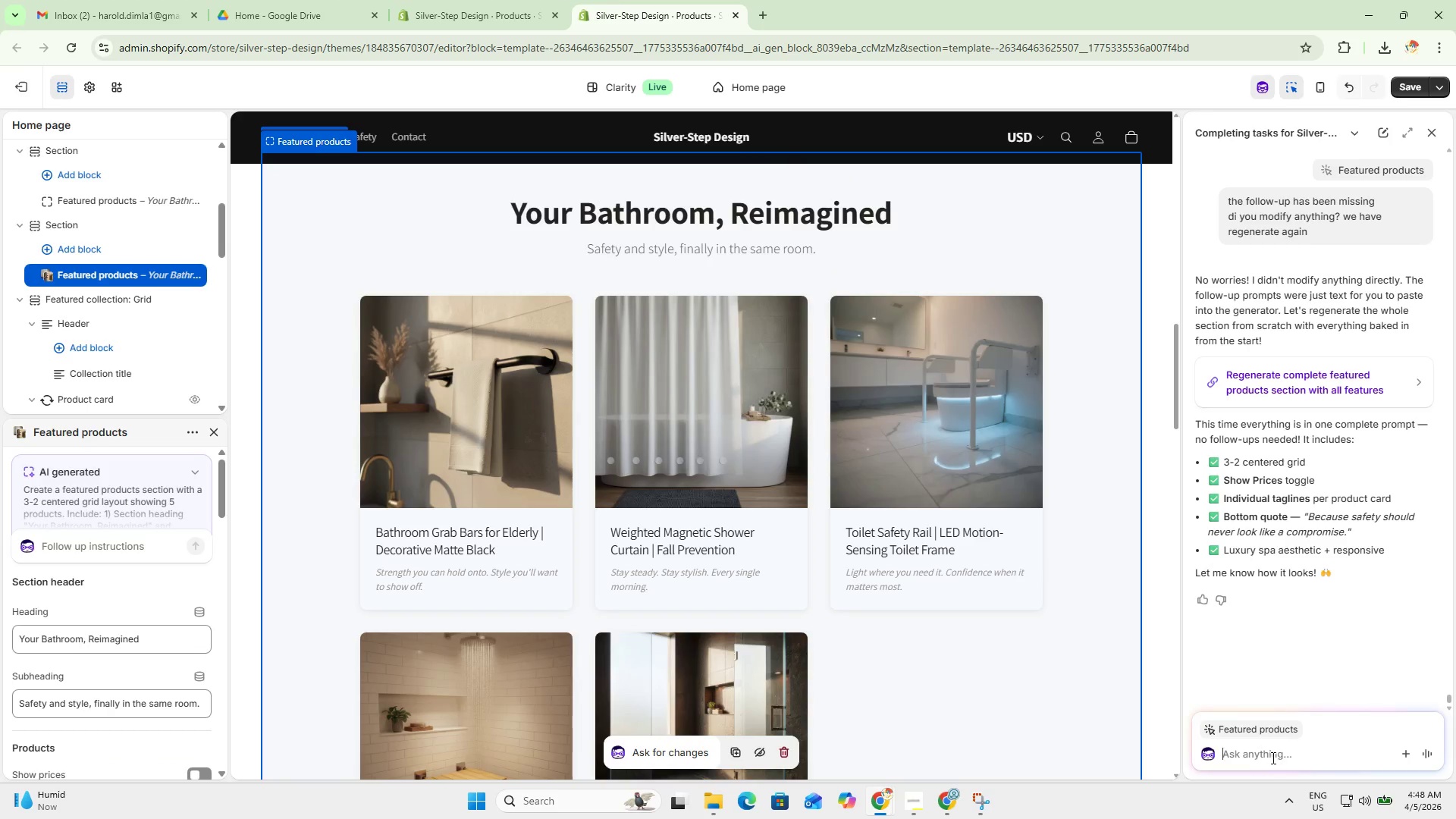 
type(the issues now is they are not centered)
 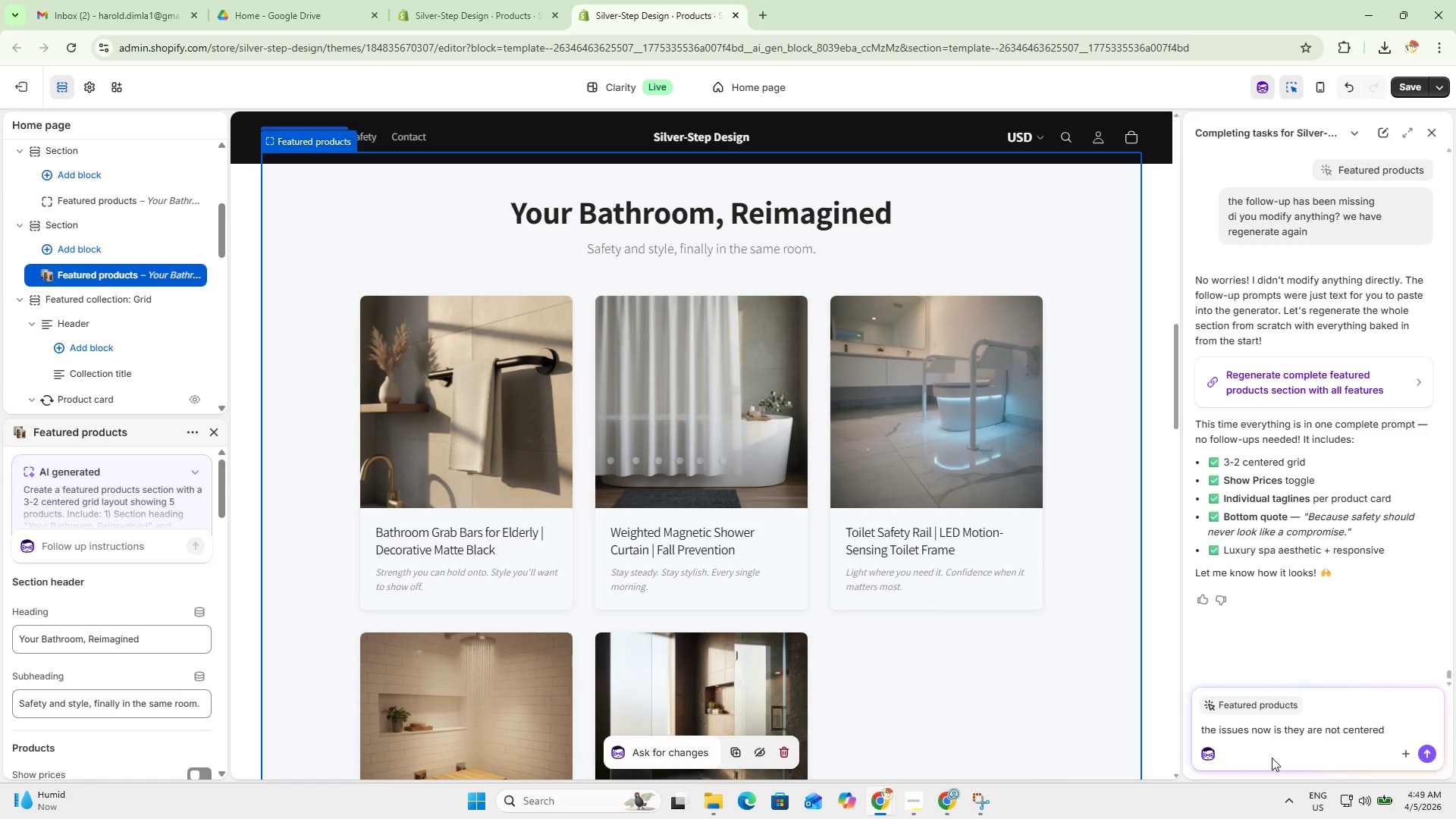 
key(Enter)
 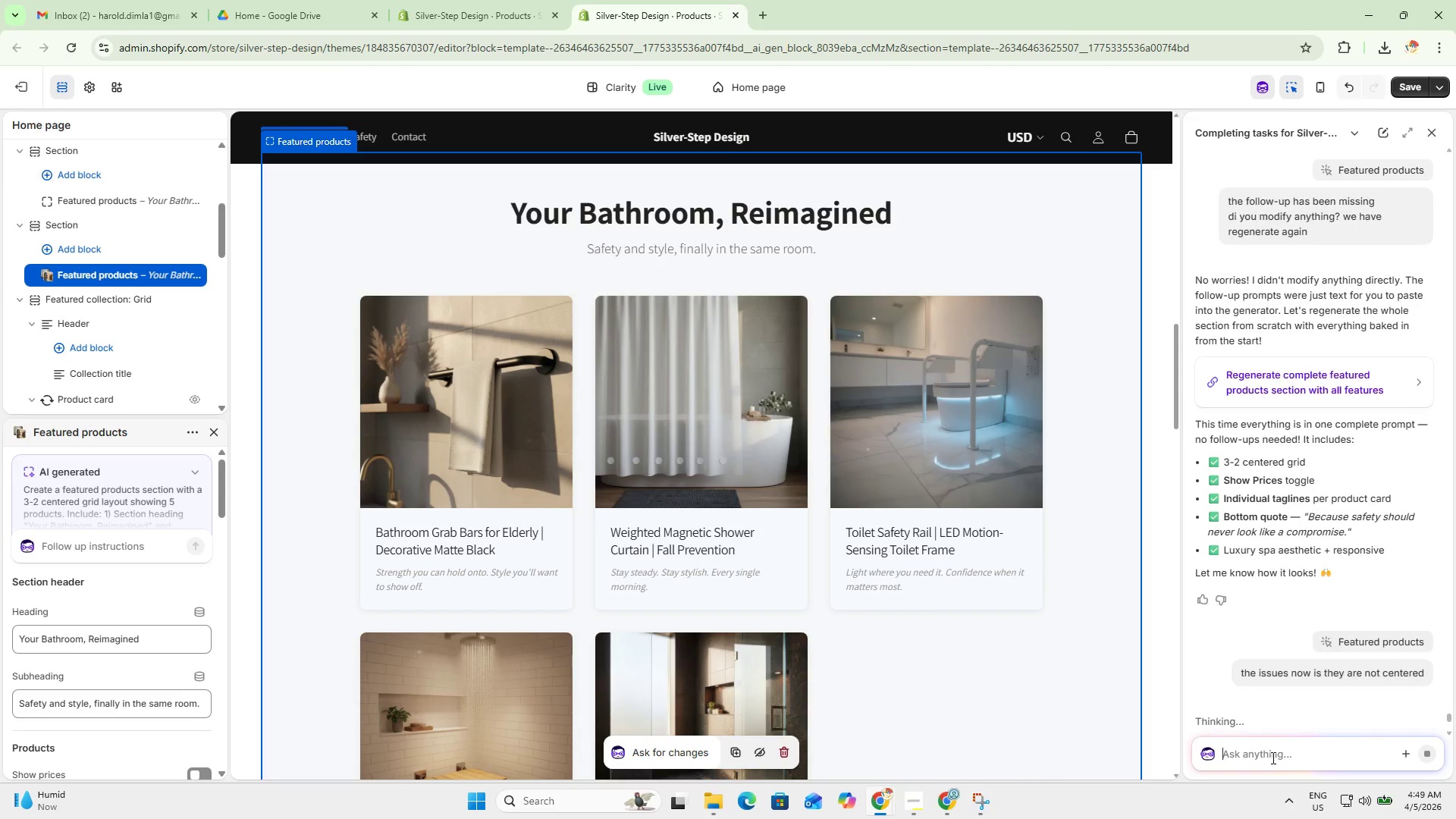 
scroll: coordinate [867, 484], scroll_direction: none, amount: 0.0
 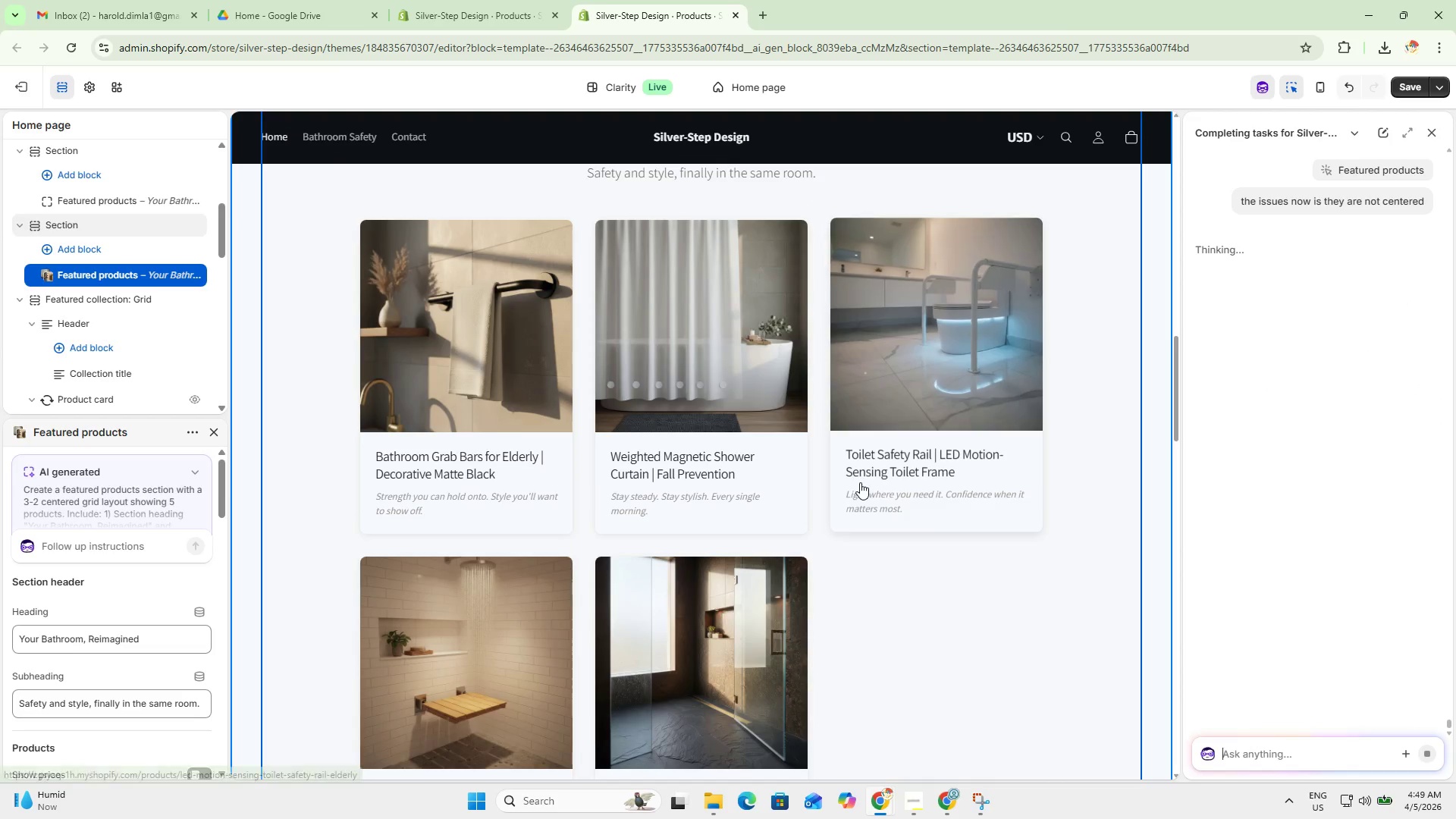 
hold_key(key=ControlLeft, duration=1.5)
scroll: coordinate [858, 449], scroll_direction: down, amount: 1.0
 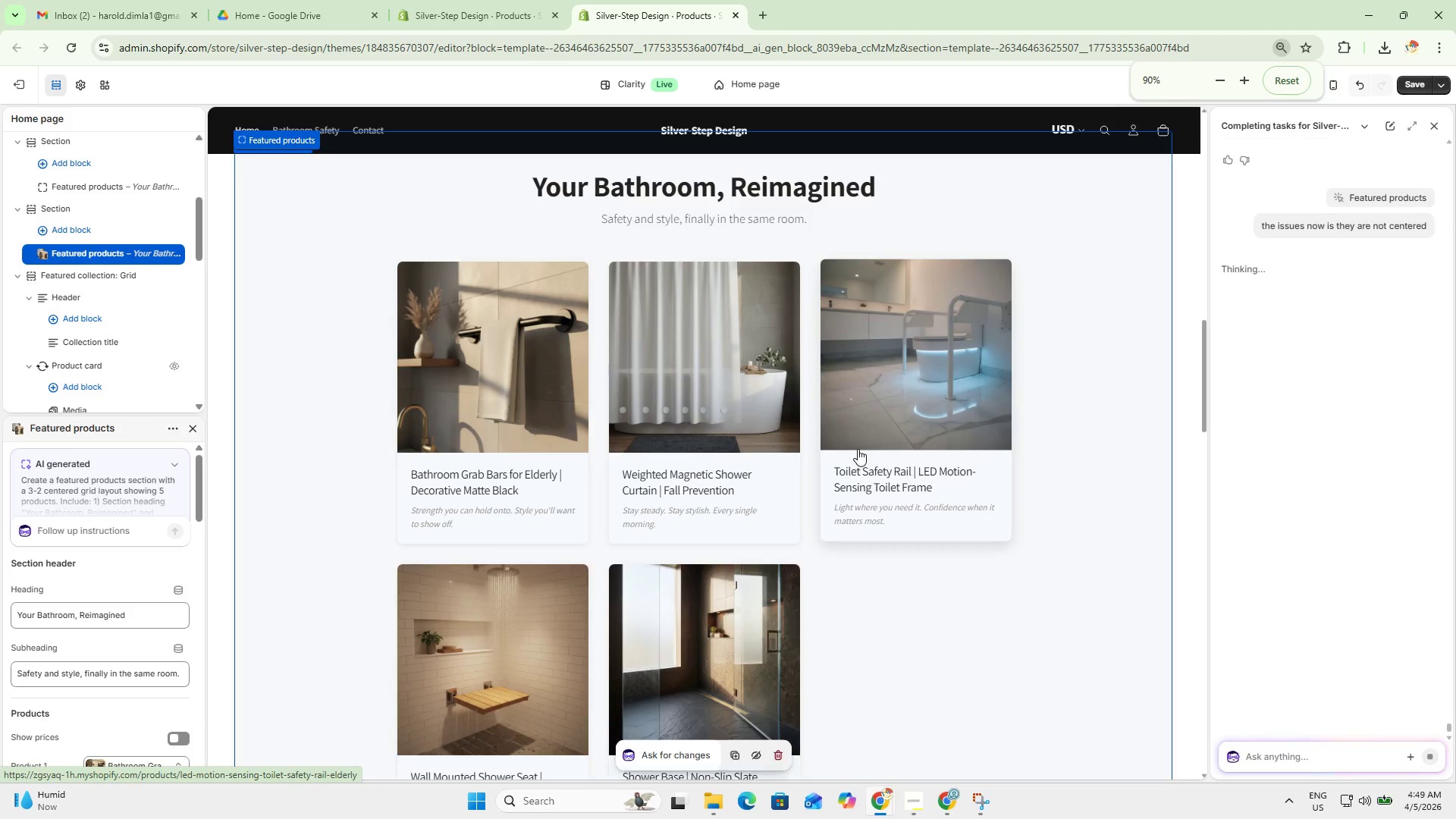 
hold_key(key=ControlLeft, duration=1.52)
 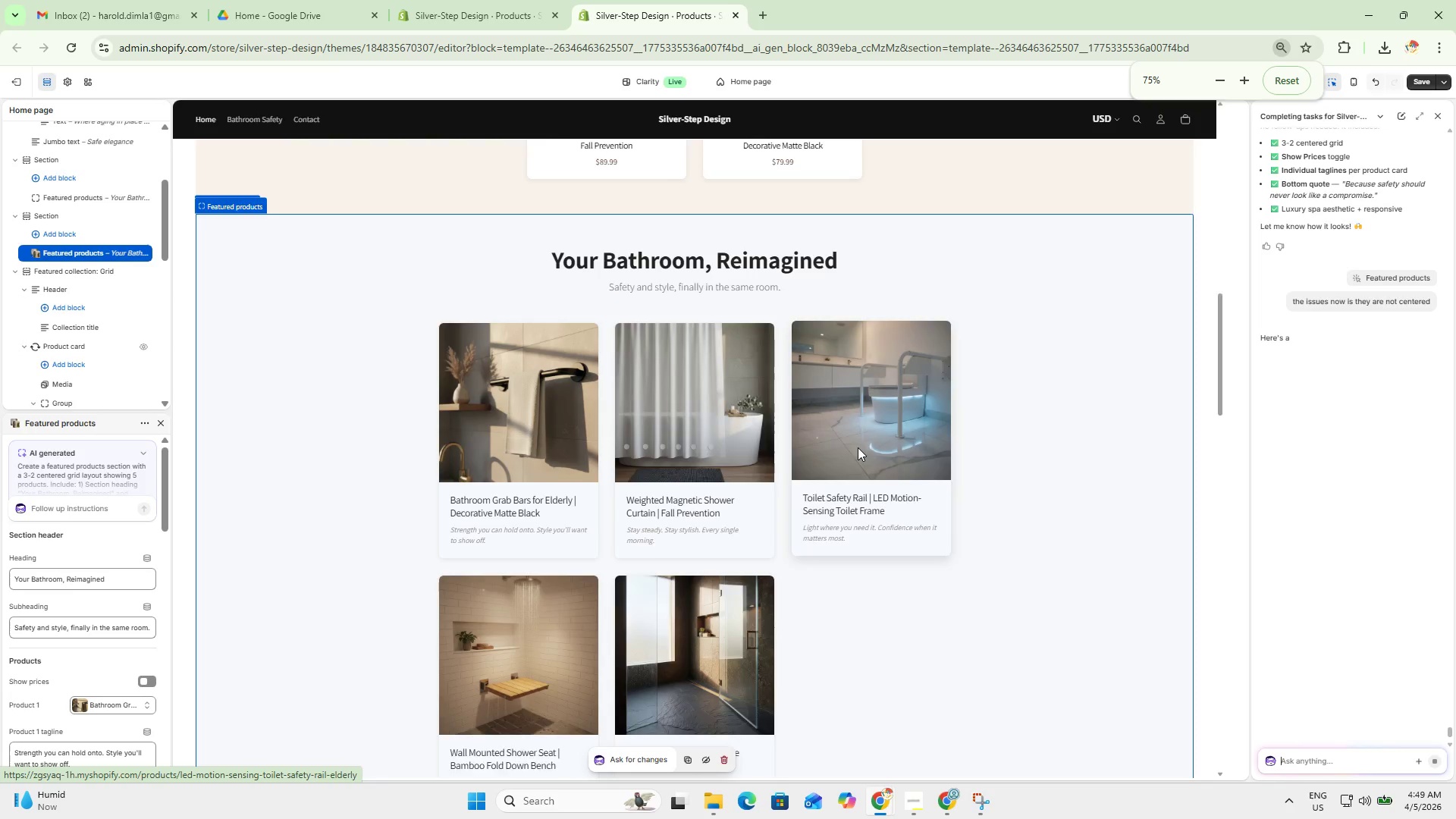 
scroll: coordinate [858, 449], scroll_direction: down, amount: 1.0
 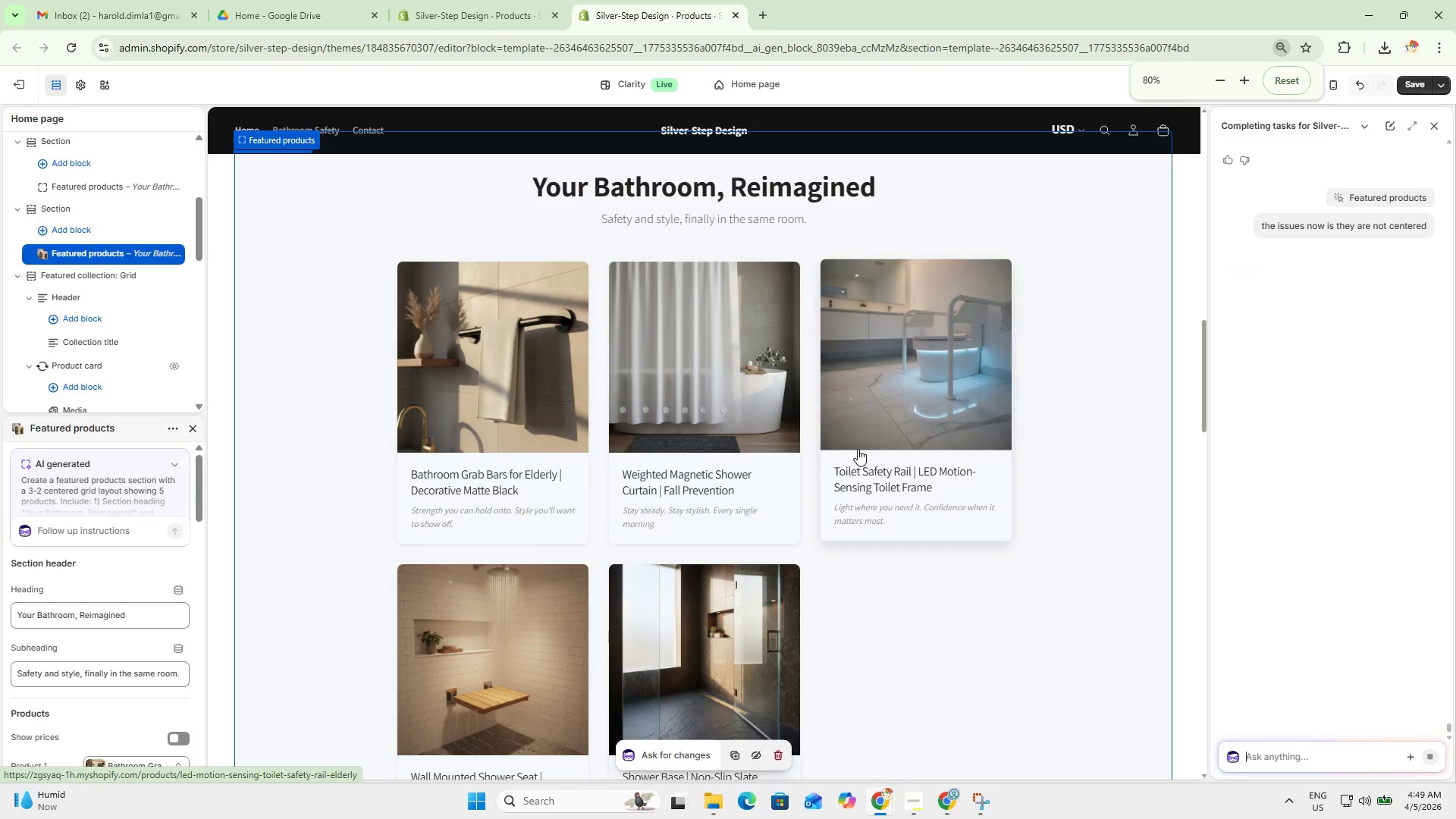 
hold_key(key=ControlLeft, duration=0.34)
 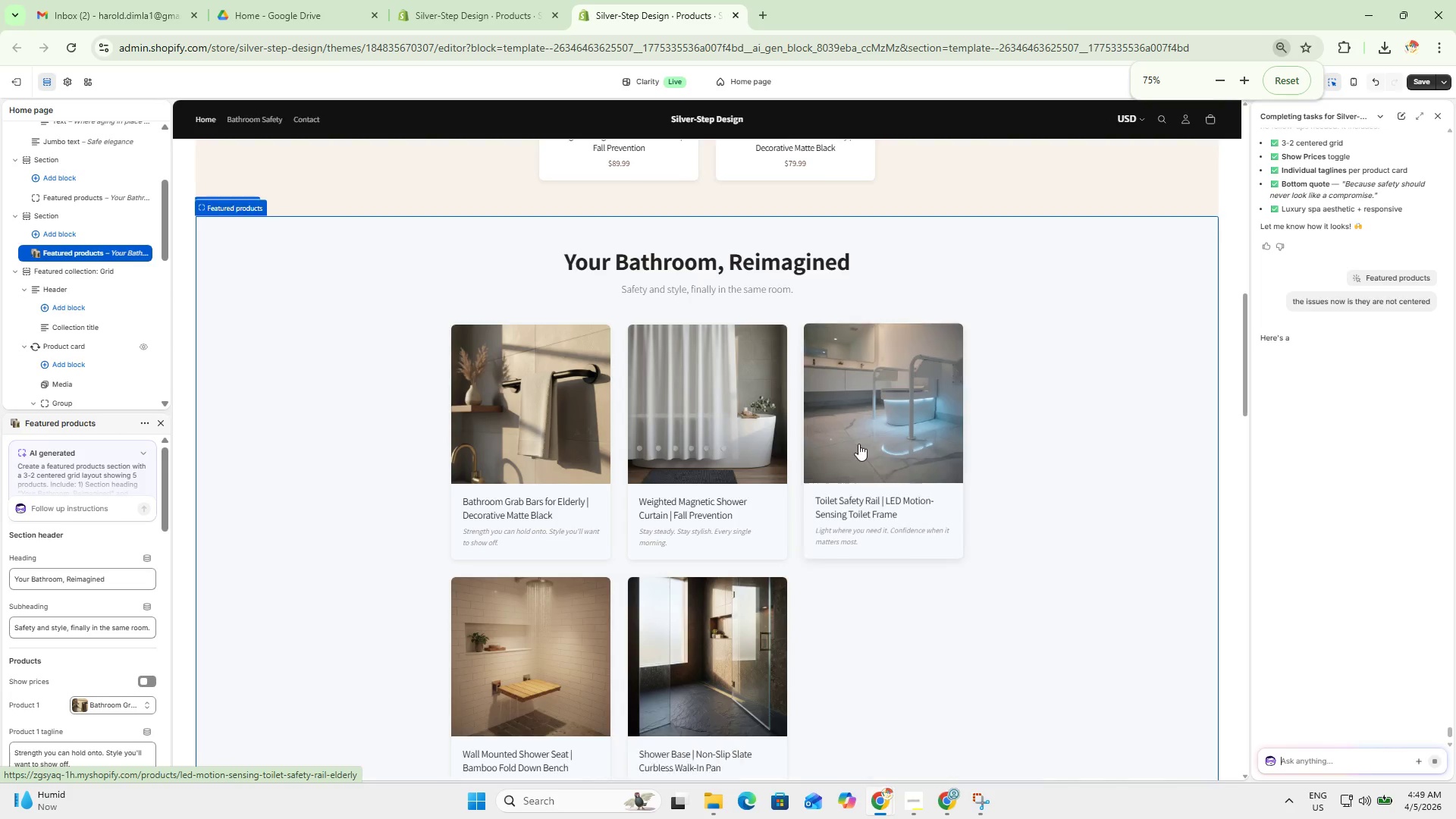 
scroll: coordinate [858, 444], scroll_direction: down, amount: 2.0
 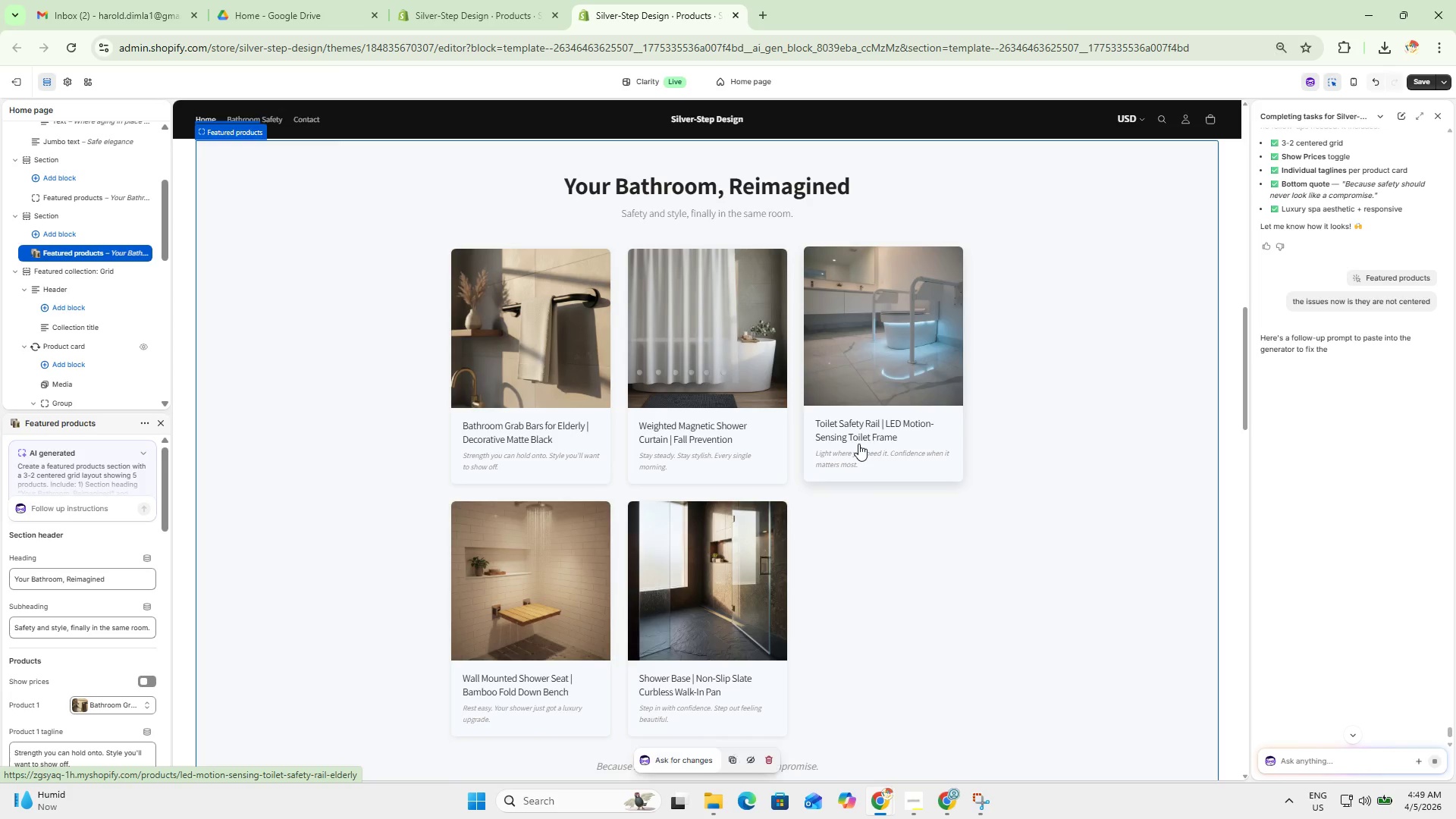 
key(Meta+Shift+ShiftLeft)
 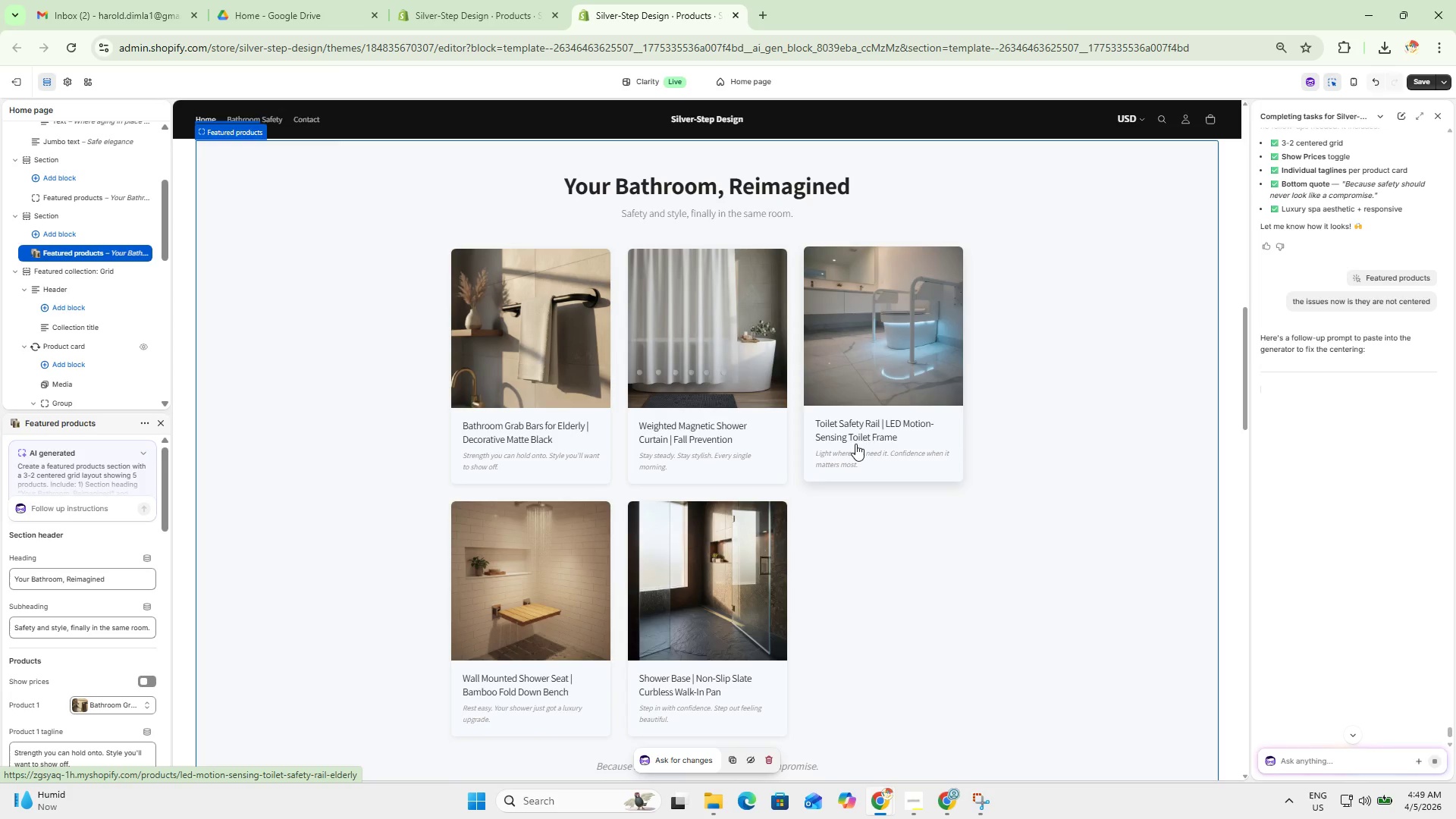 
key(Meta+Shift+S)
 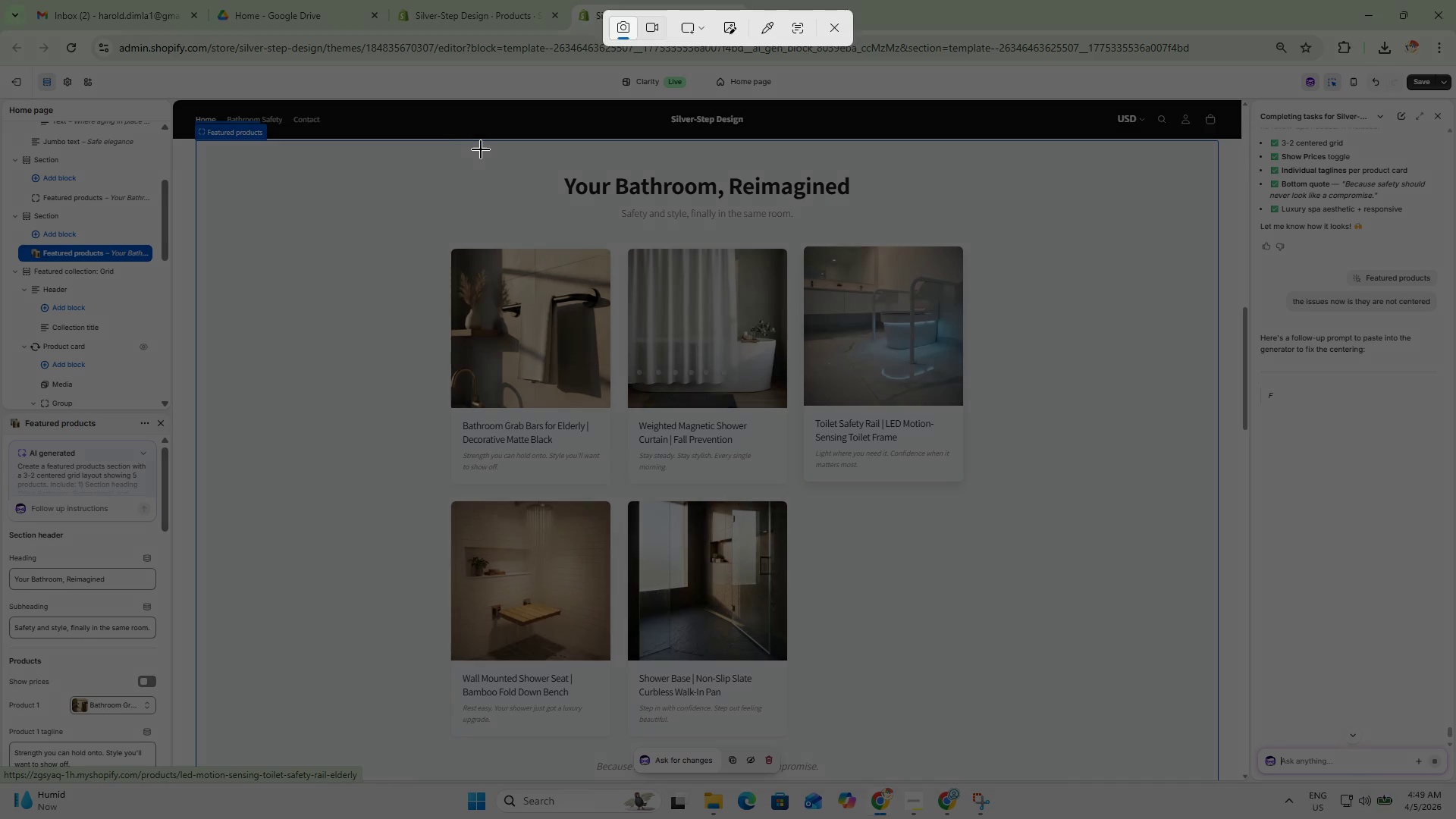 
left_click_drag(start_coordinate=[352, 146], to_coordinate=[1125, 748])
 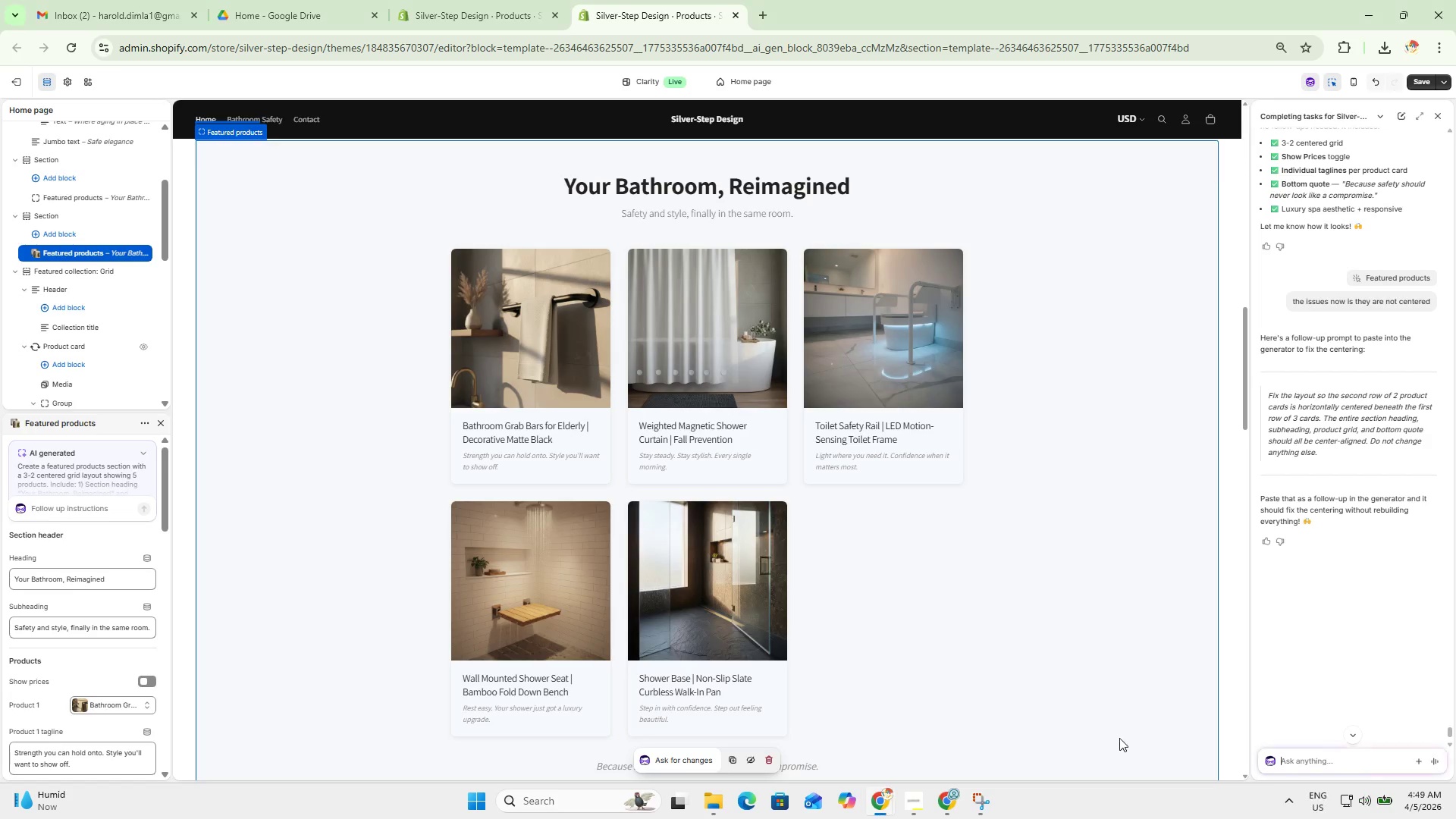 
hold_key(key=ControlLeft, duration=1.53)
scroll: coordinate [937, 529], scroll_direction: up, amount: 1.0
 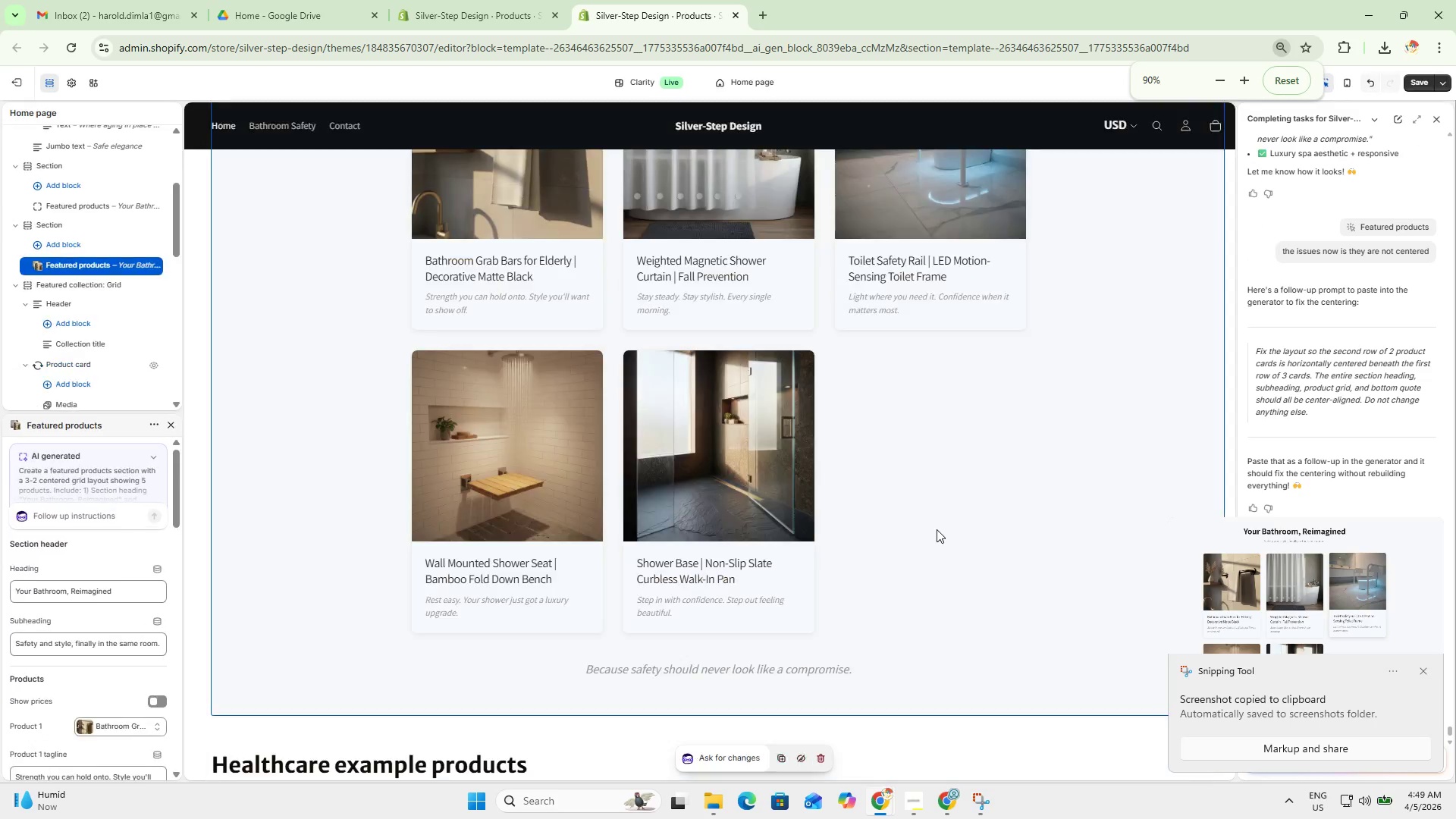 
hold_key(key=ControlLeft, duration=0.75)
 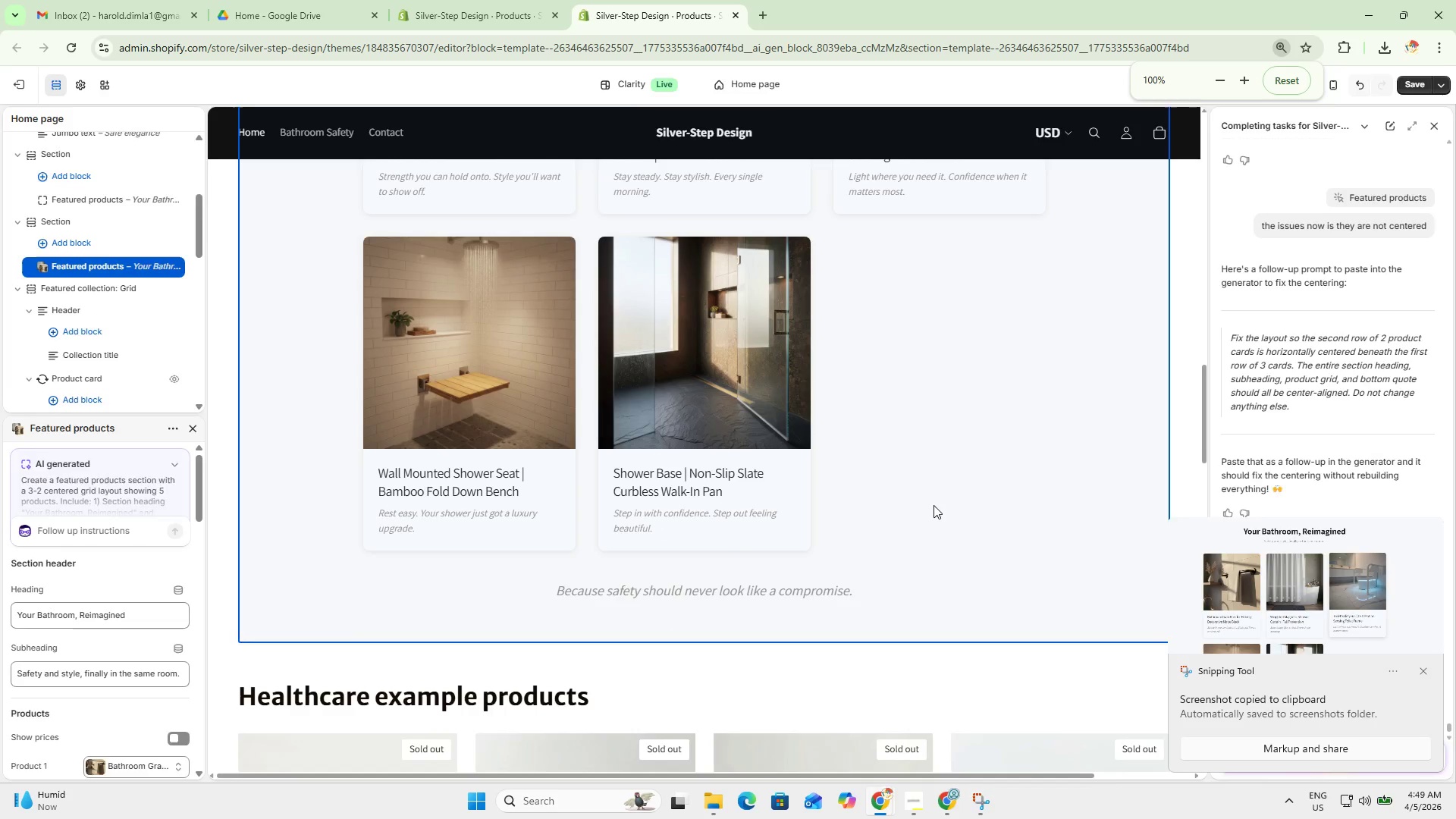 
scroll: coordinate [907, 475], scroll_direction: up, amount: 4.0
 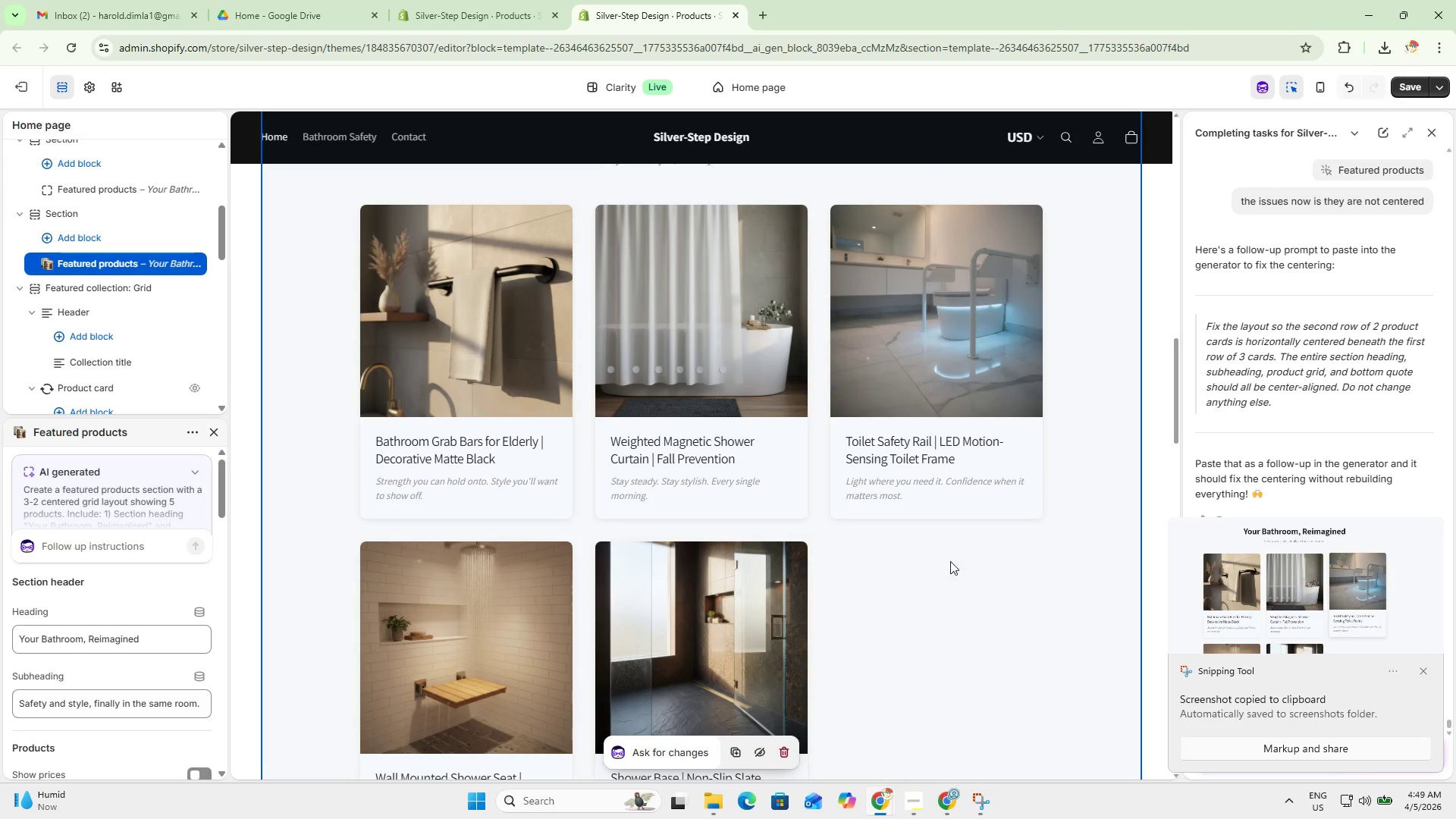 
left_click([941, 604])
 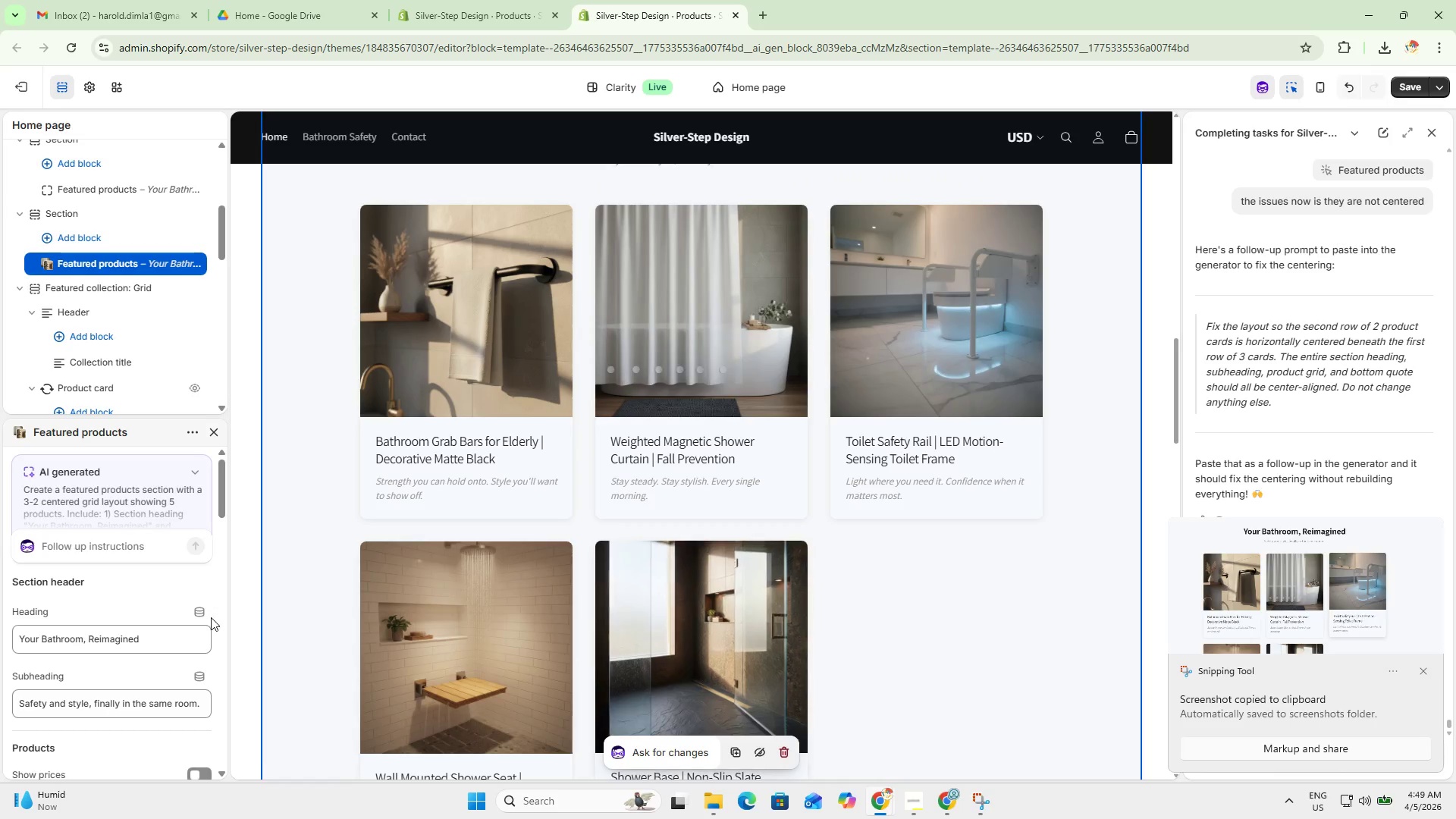 
scroll: coordinate [163, 689], scroll_direction: down, amount: 15.0
 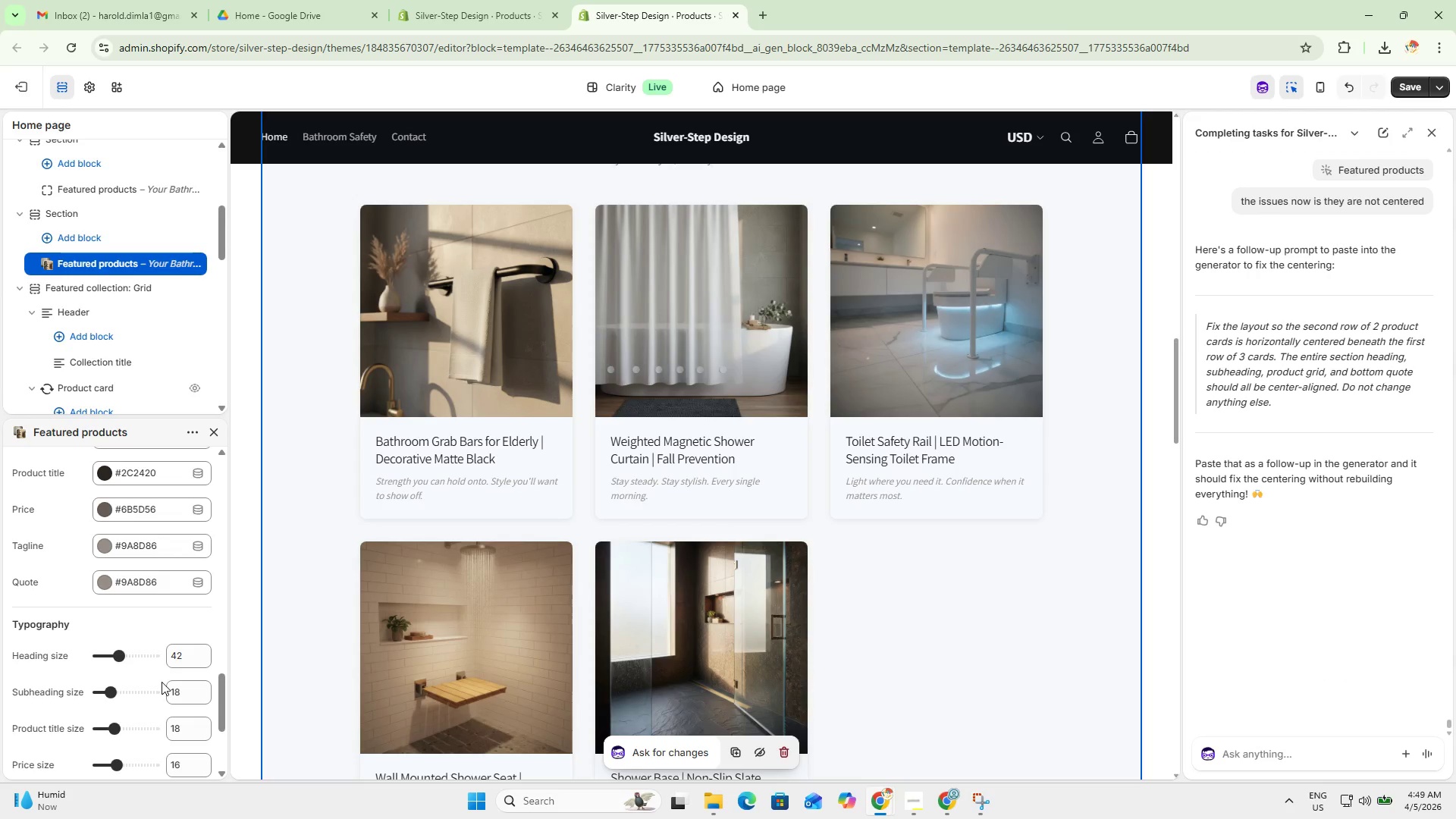 
scroll: coordinate [907, 485], scroll_direction: up, amount: 16.0
 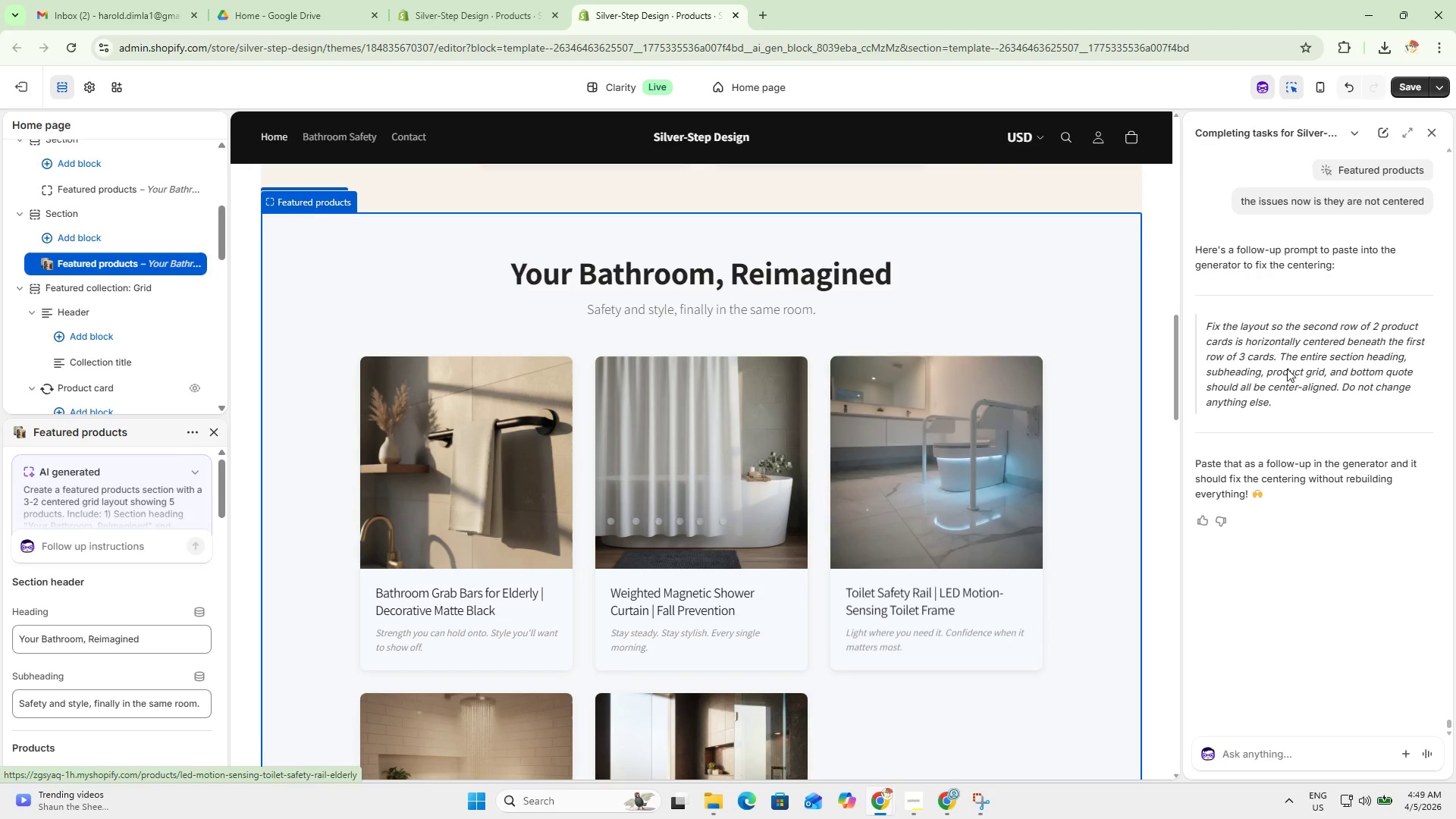 
left_click_drag(start_coordinate=[1300, 407], to_coordinate=[1206, 326])
 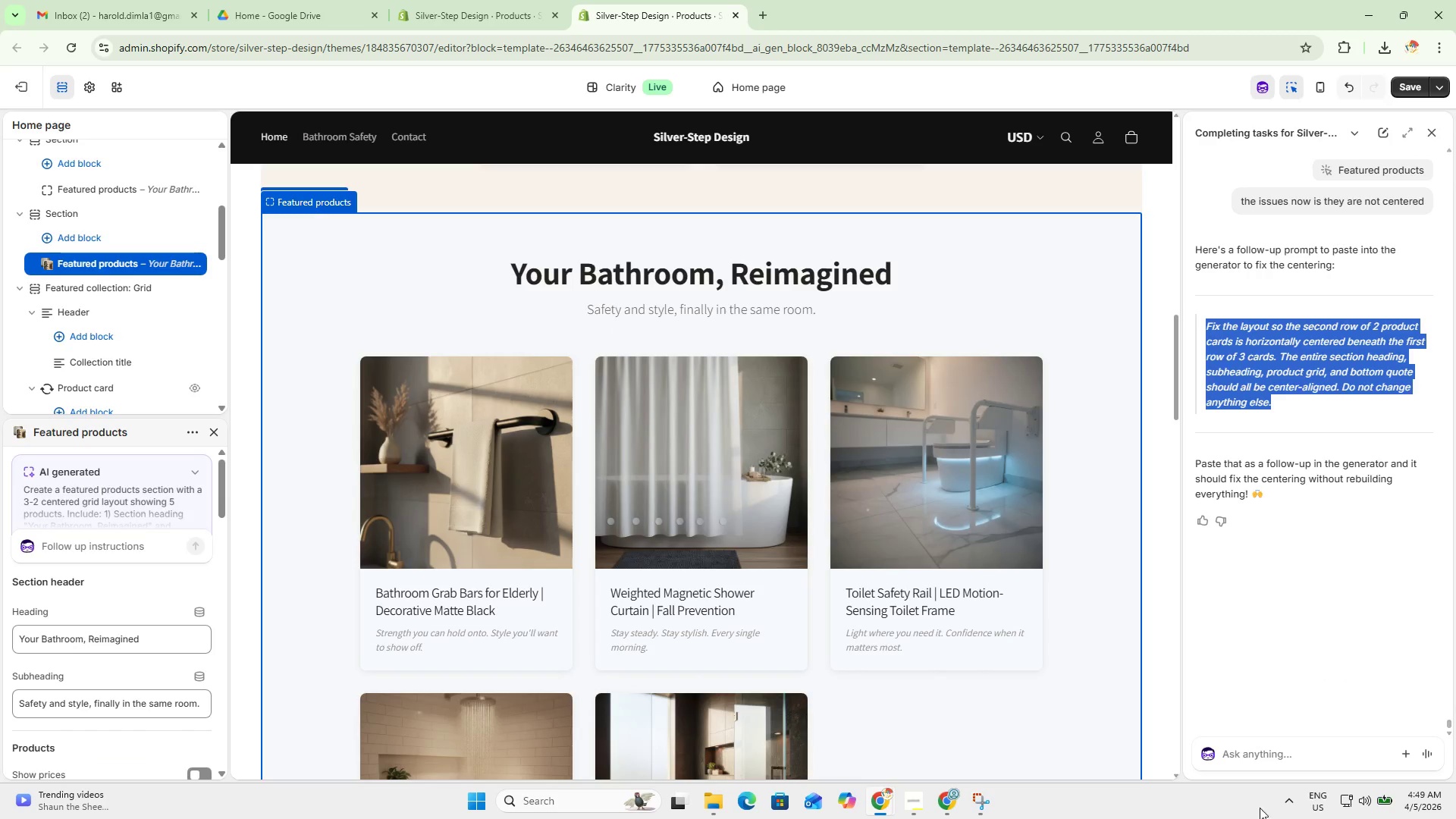 
key(Control+C)
 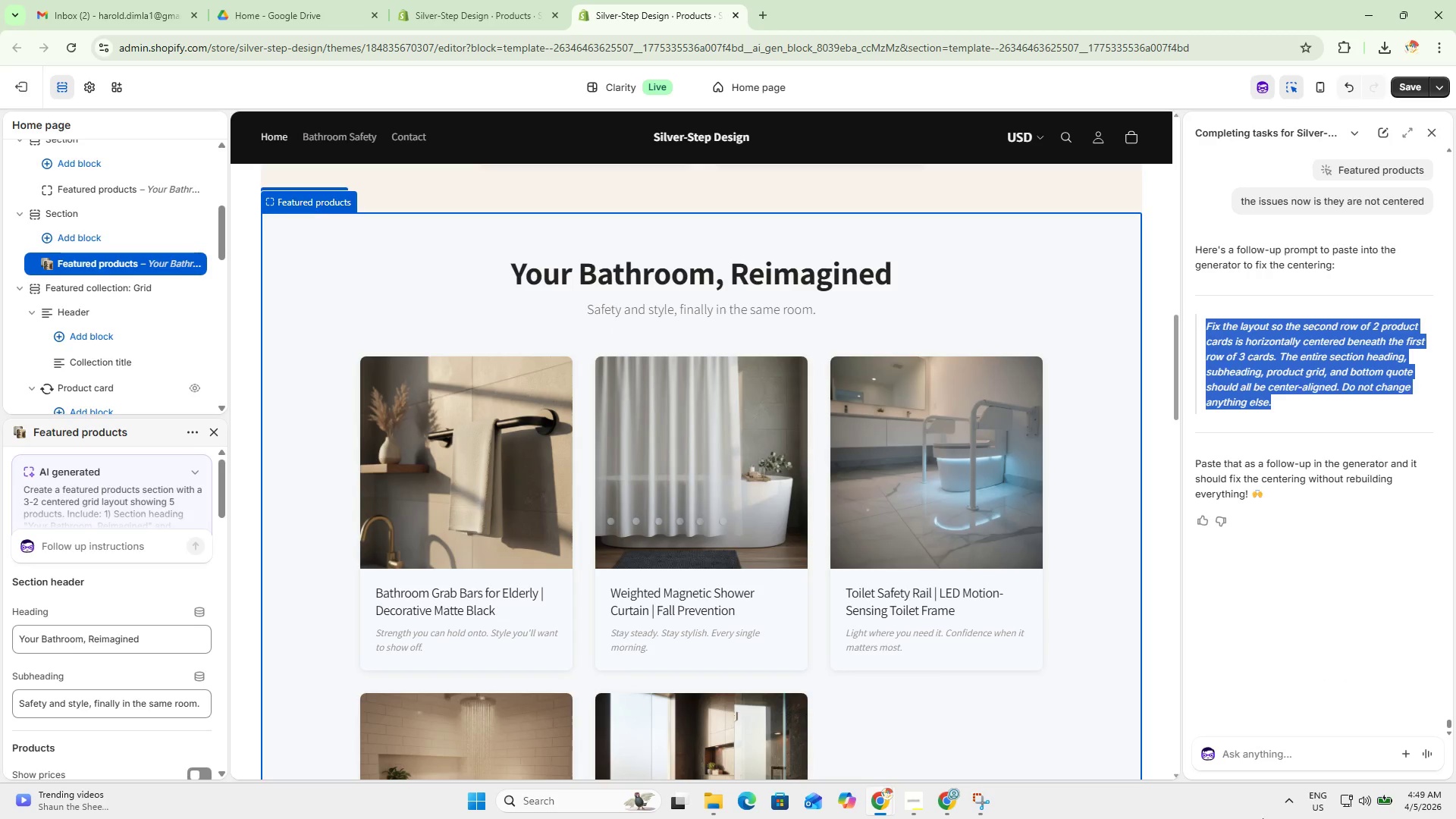 
key(Control+C)
 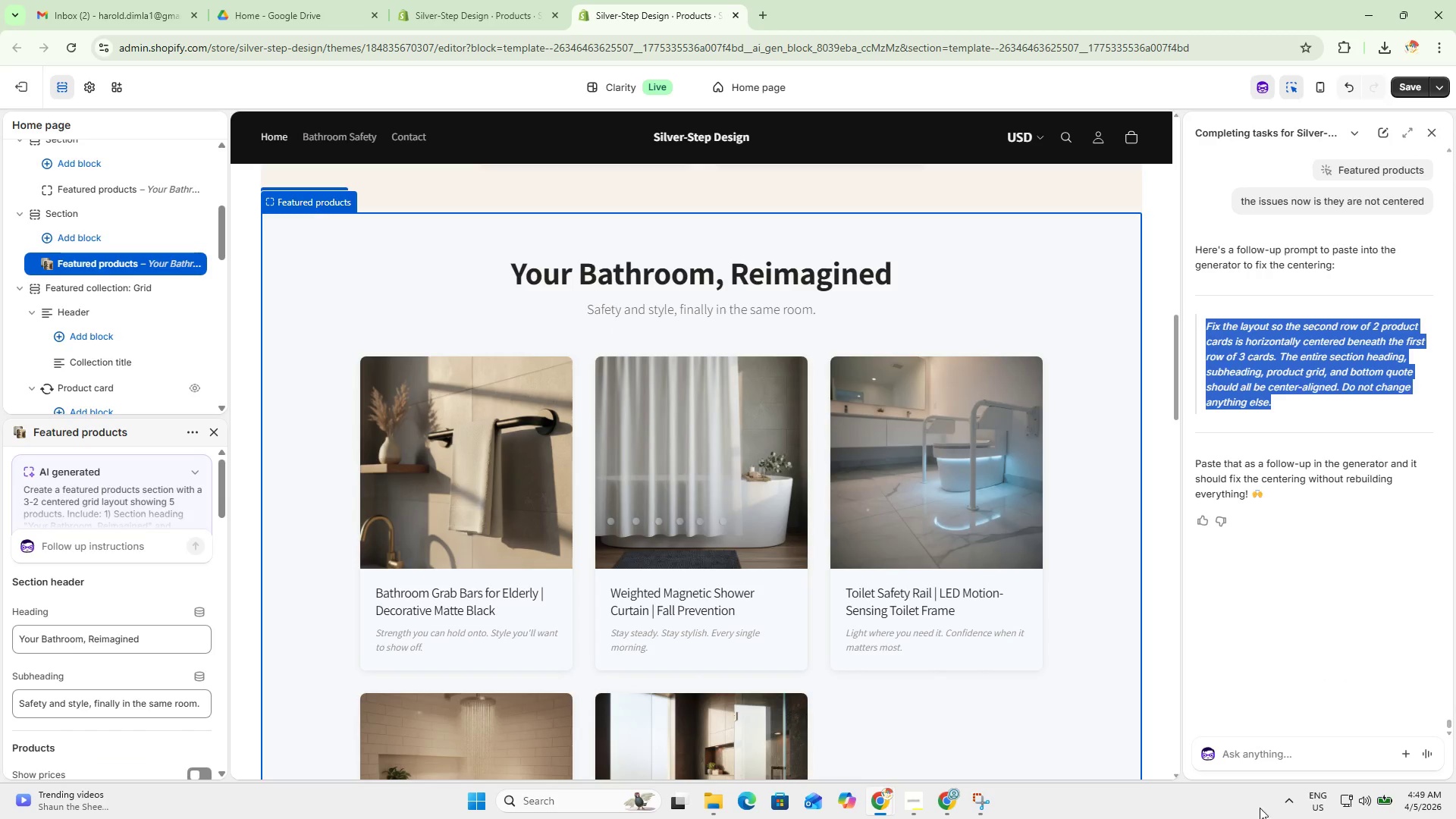 
key(Control+C)
 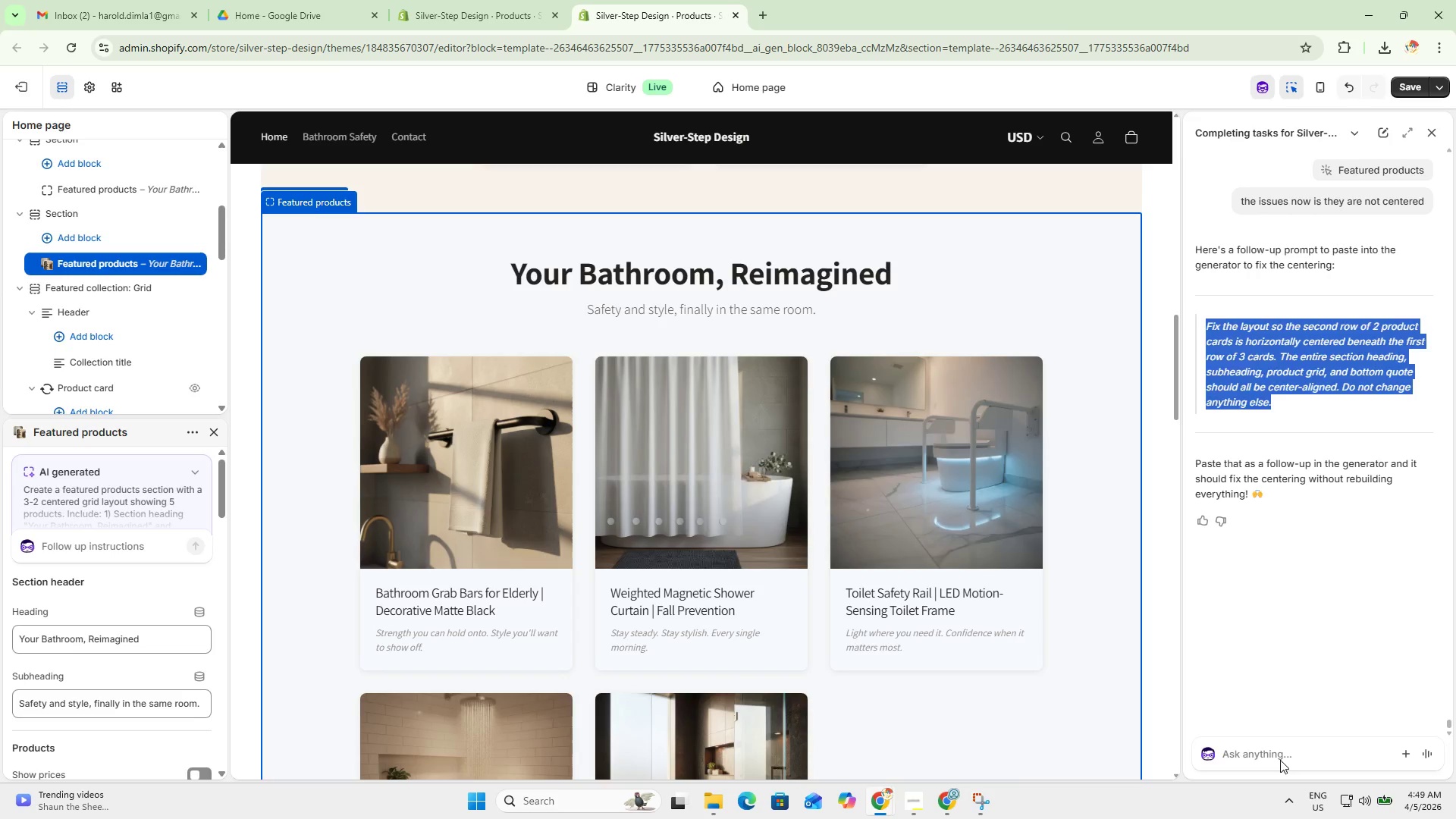 
left_click([1281, 760])
 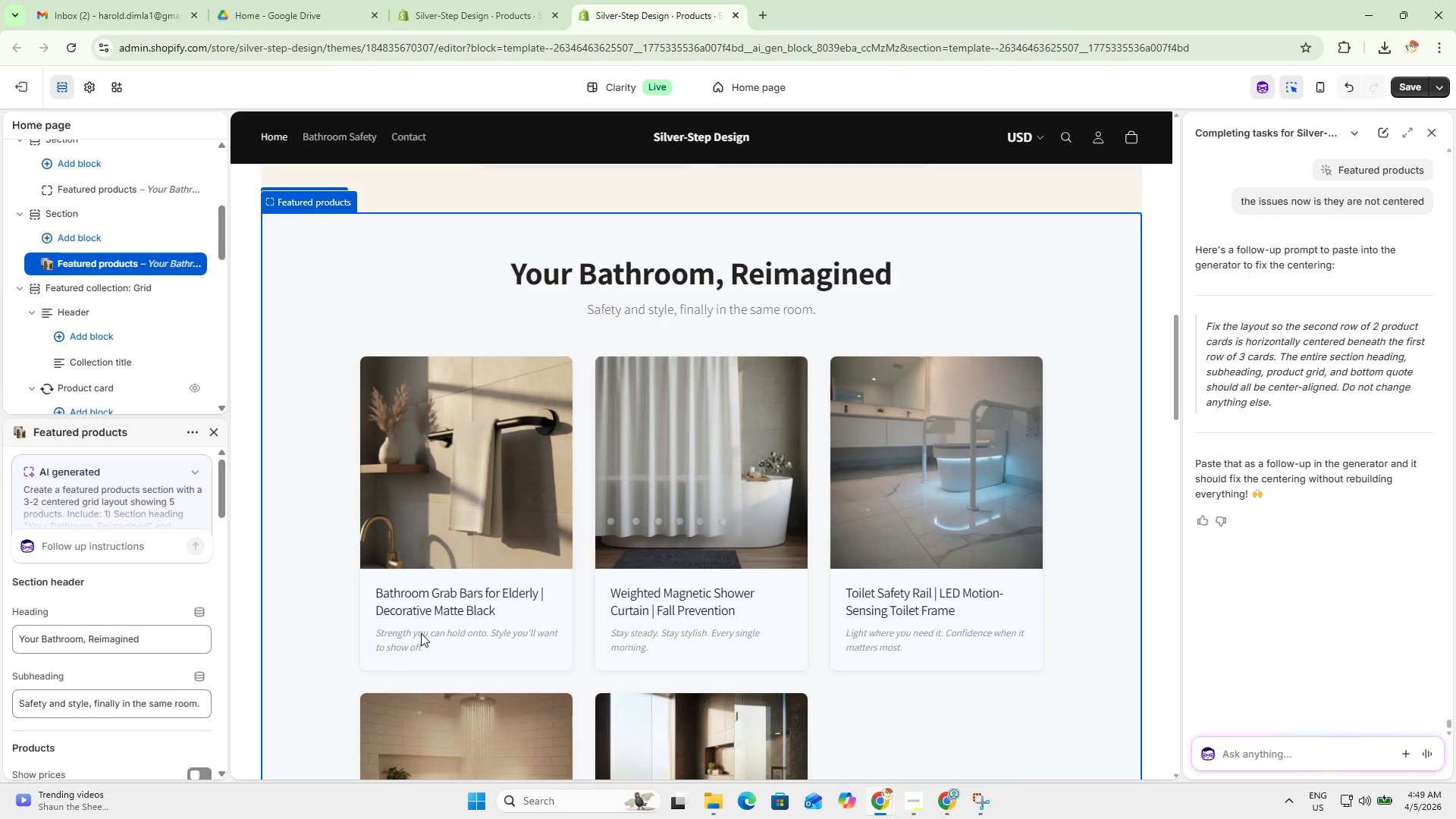 
left_click([99, 549])
 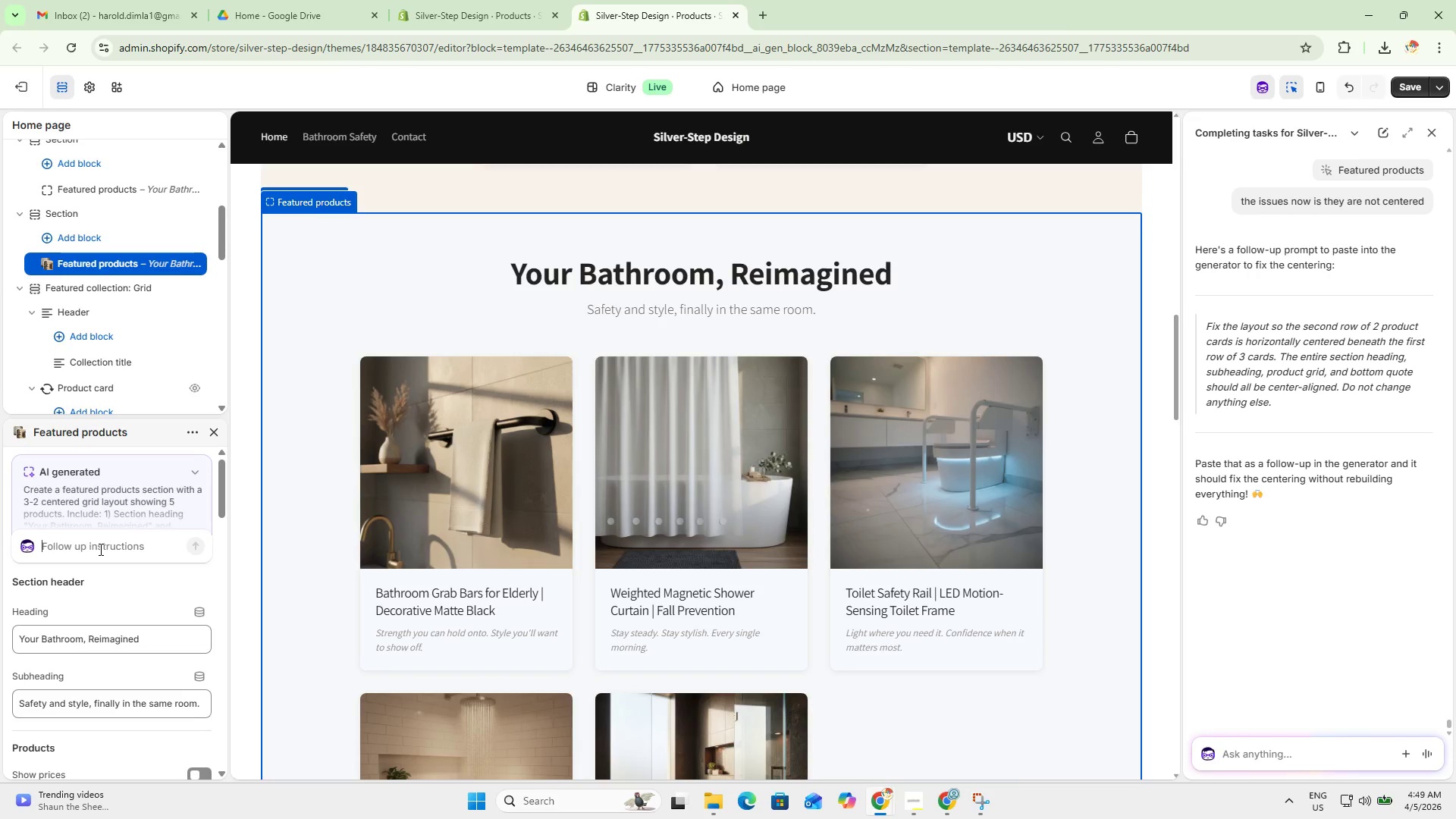 
key(Control+V)
 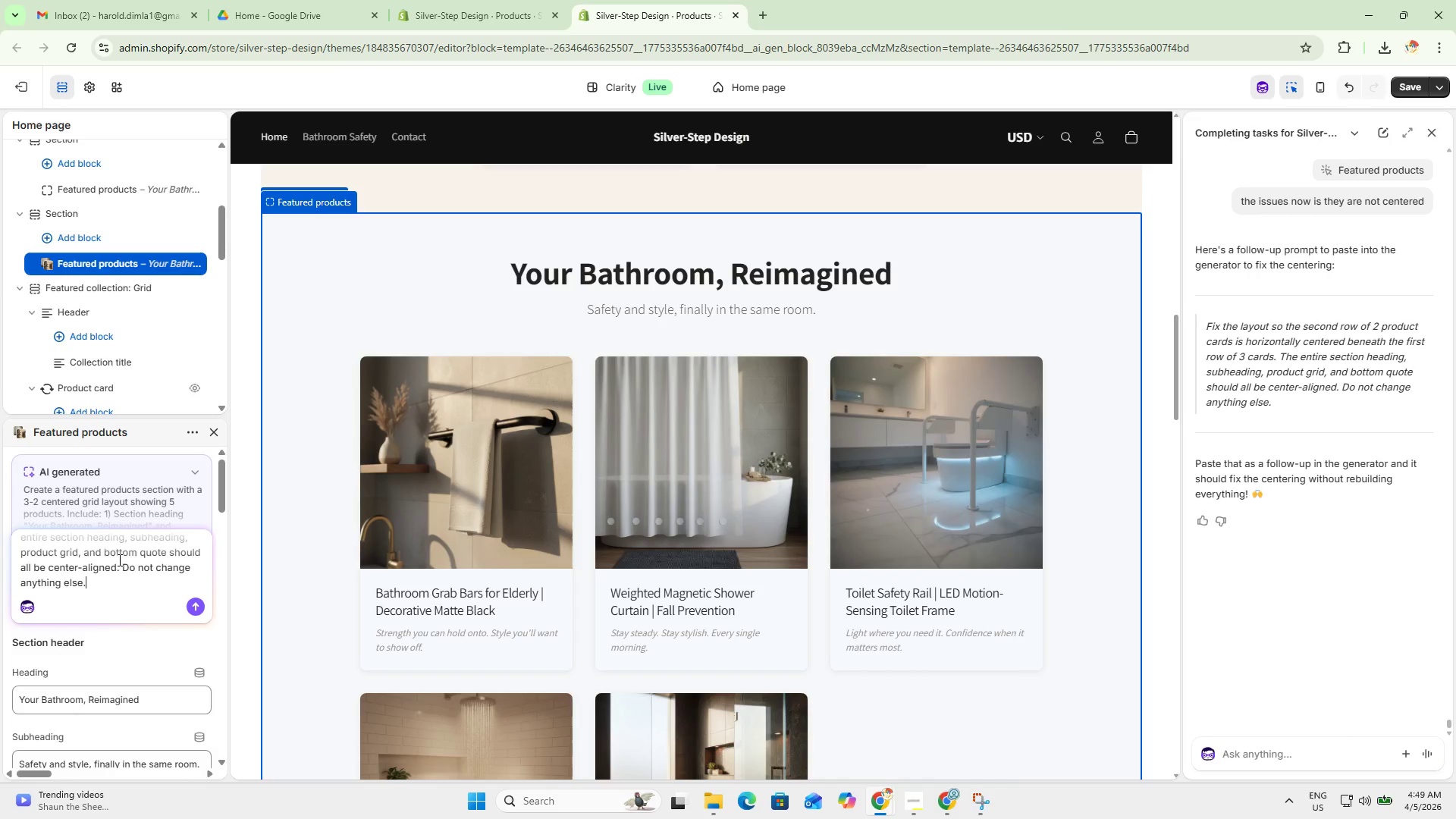 
scroll: coordinate [130, 571], scroll_direction: up, amount: 5.0
 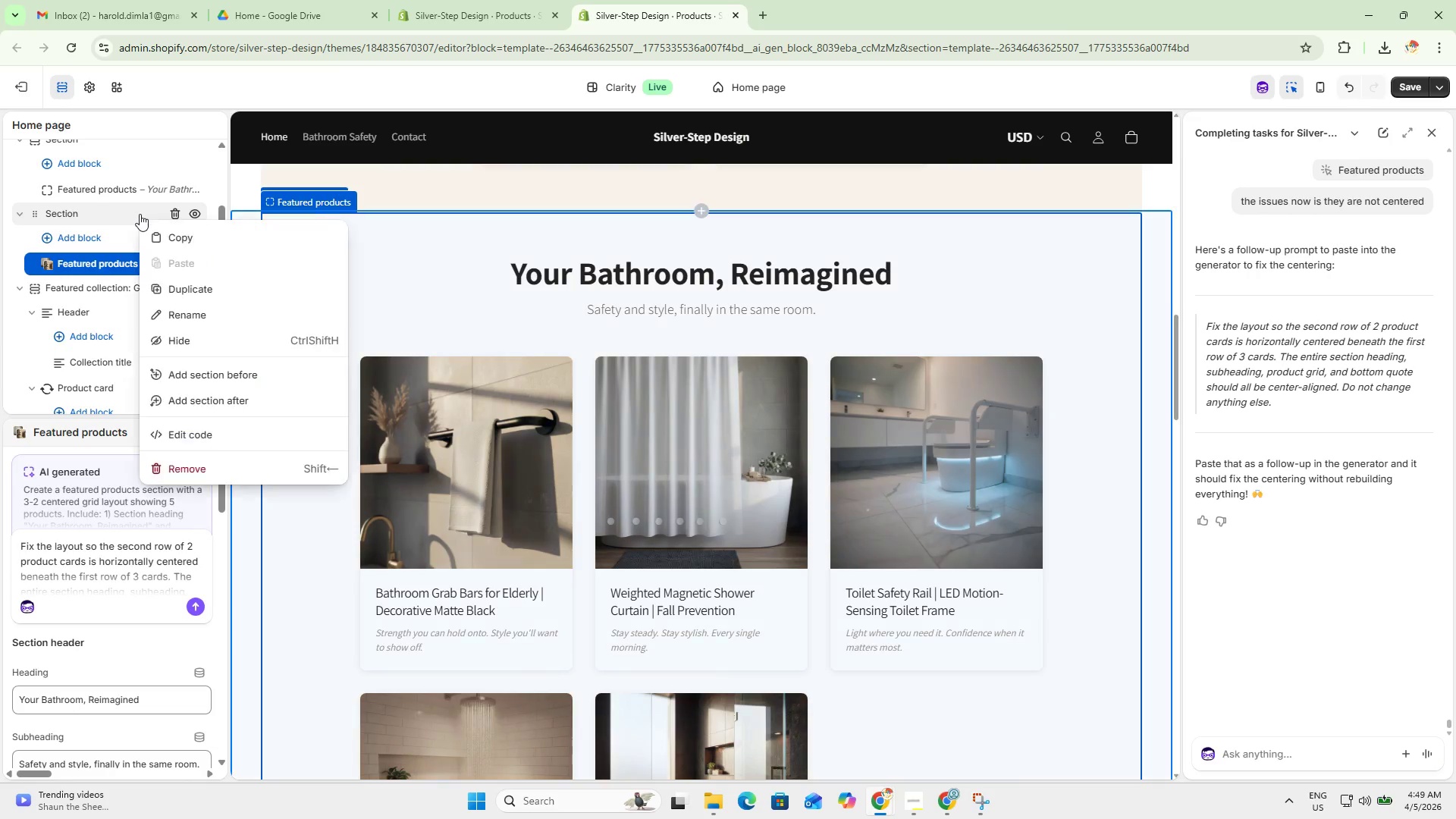 
left_click([171, 289])
 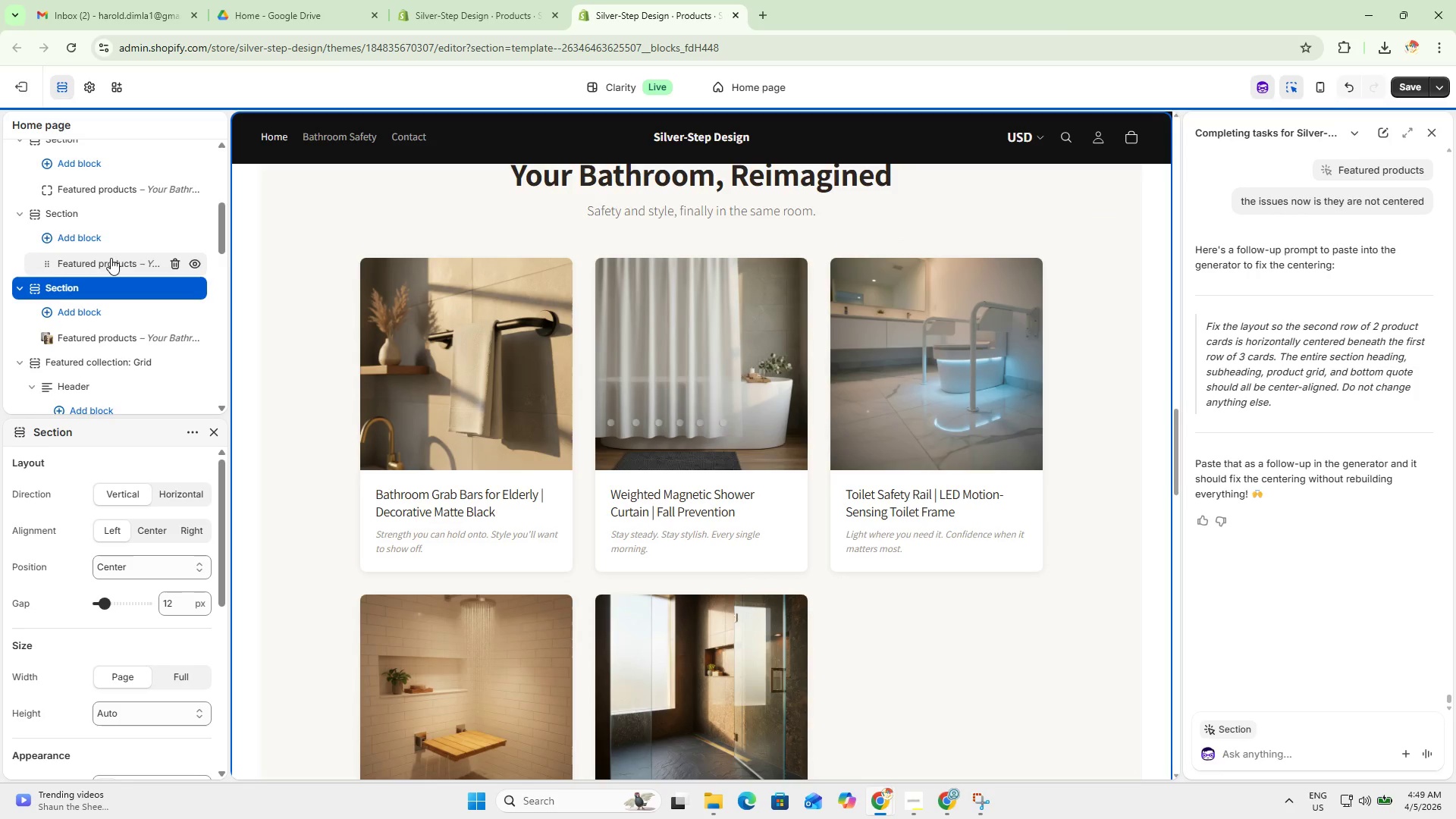 
scroll: coordinate [338, 475], scroll_direction: up, amount: 7.0
 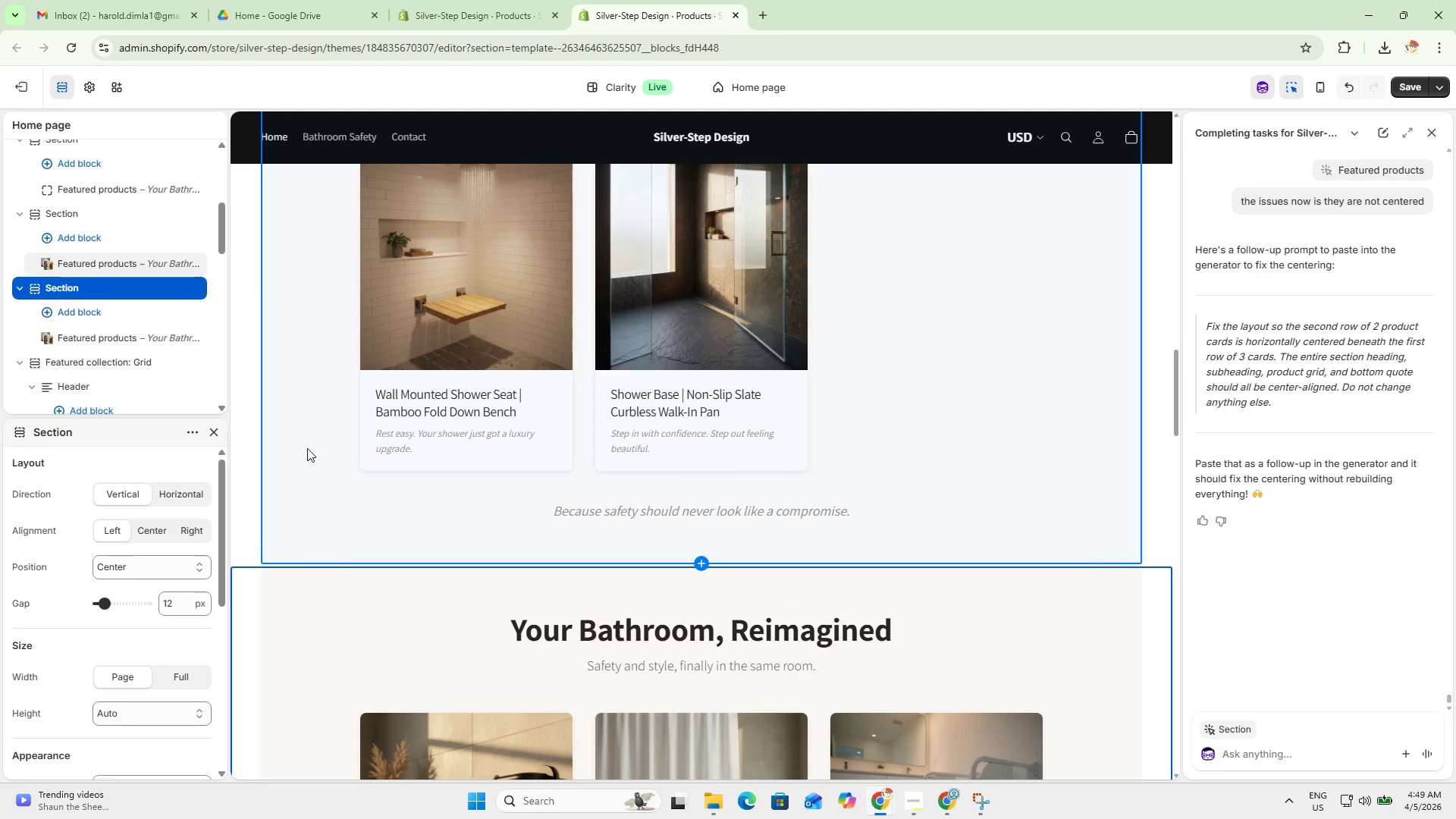 
left_click([307, 448])
 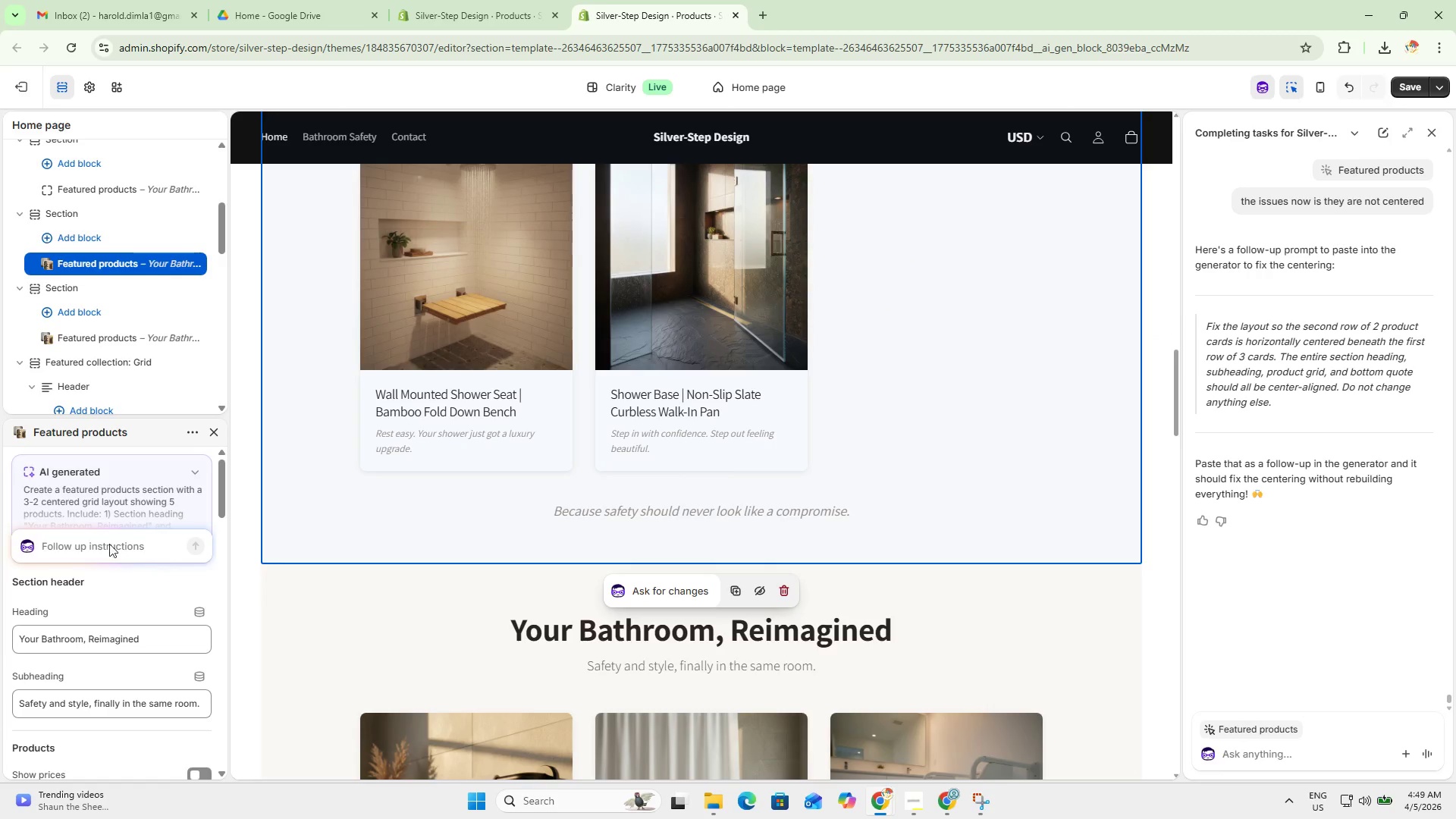 
double_click([110, 545])
 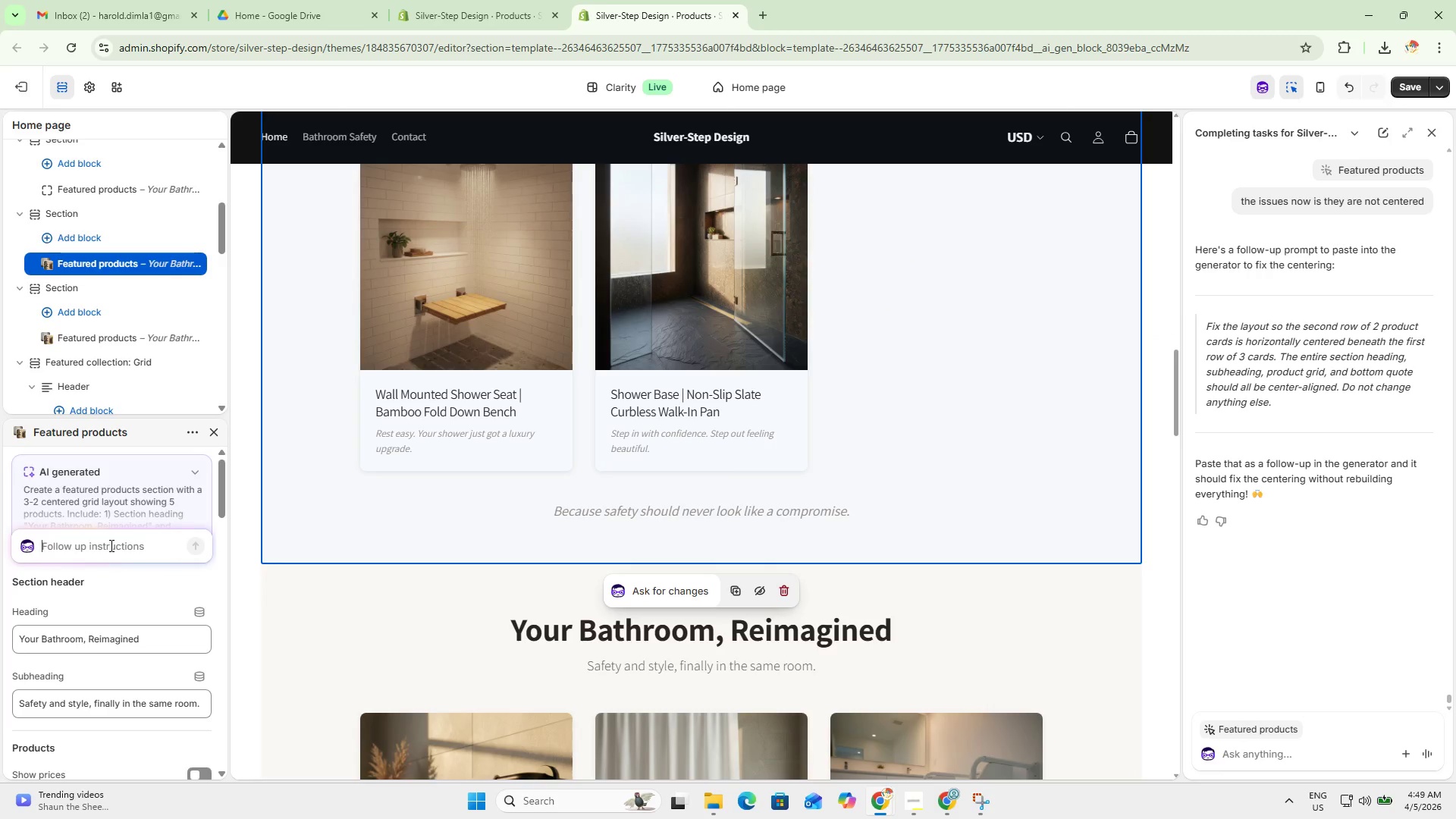 
triple_click([110, 545])
 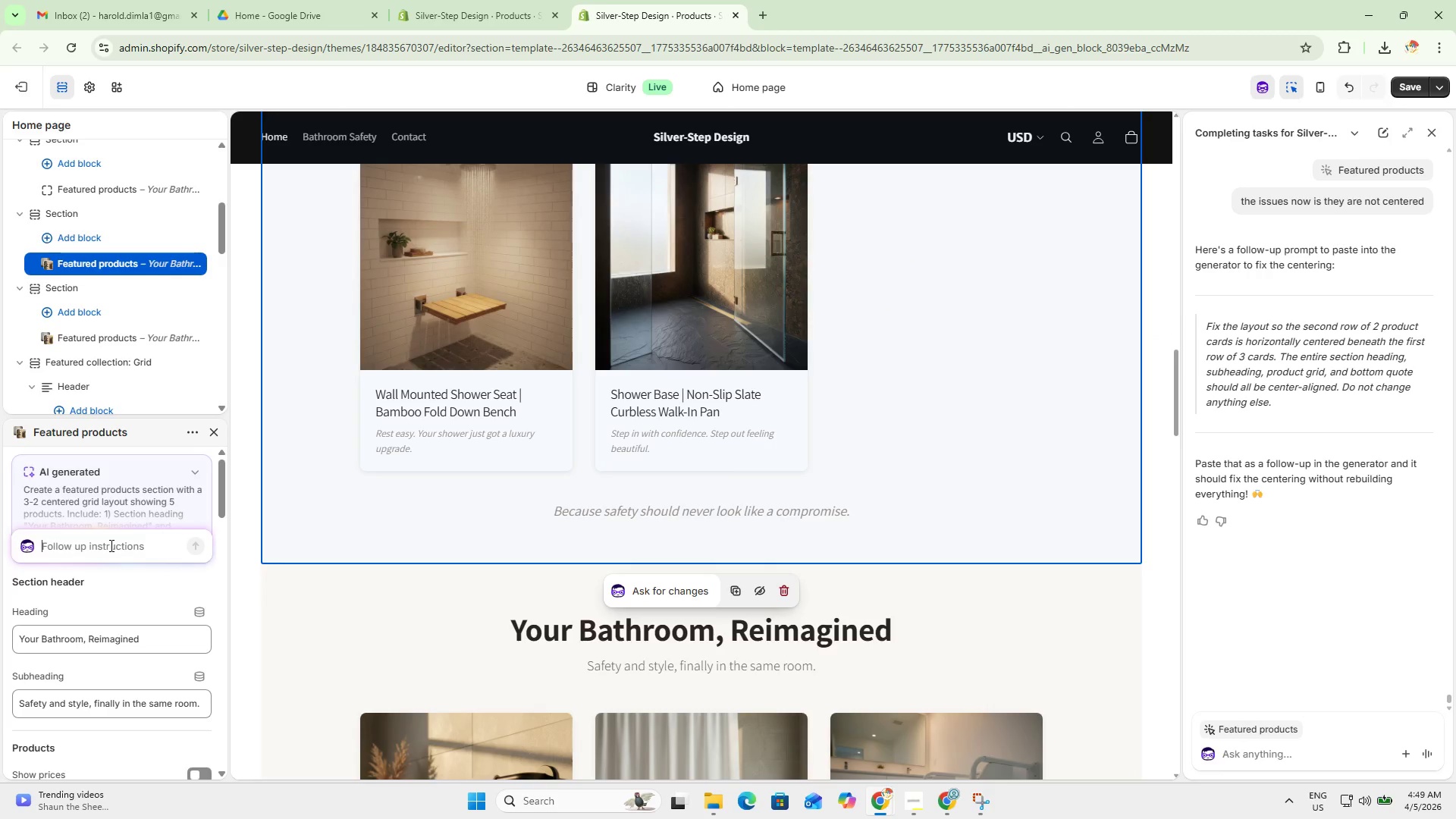 
key(Control+ControlLeft)
 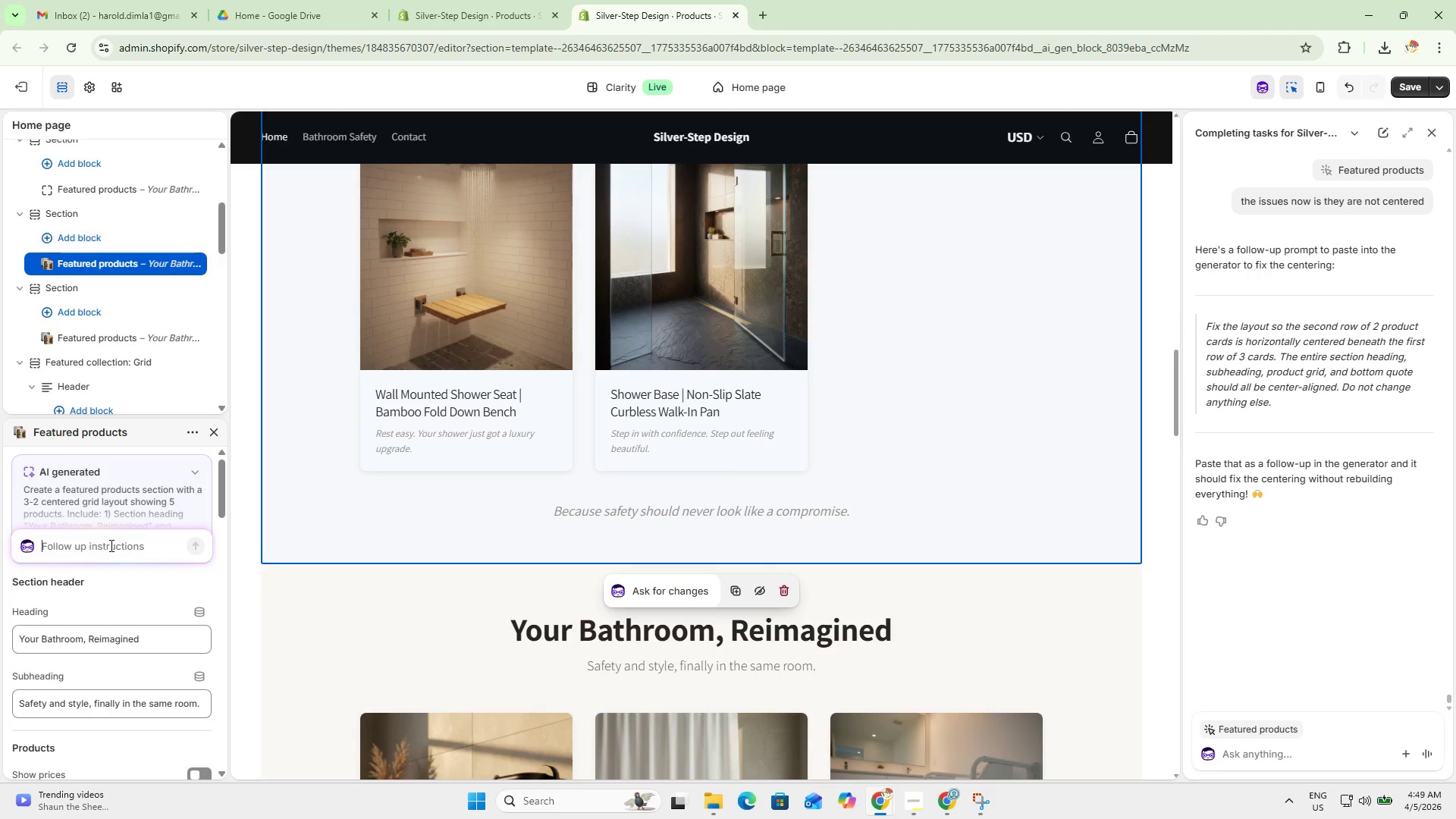 
key(Control+V)
 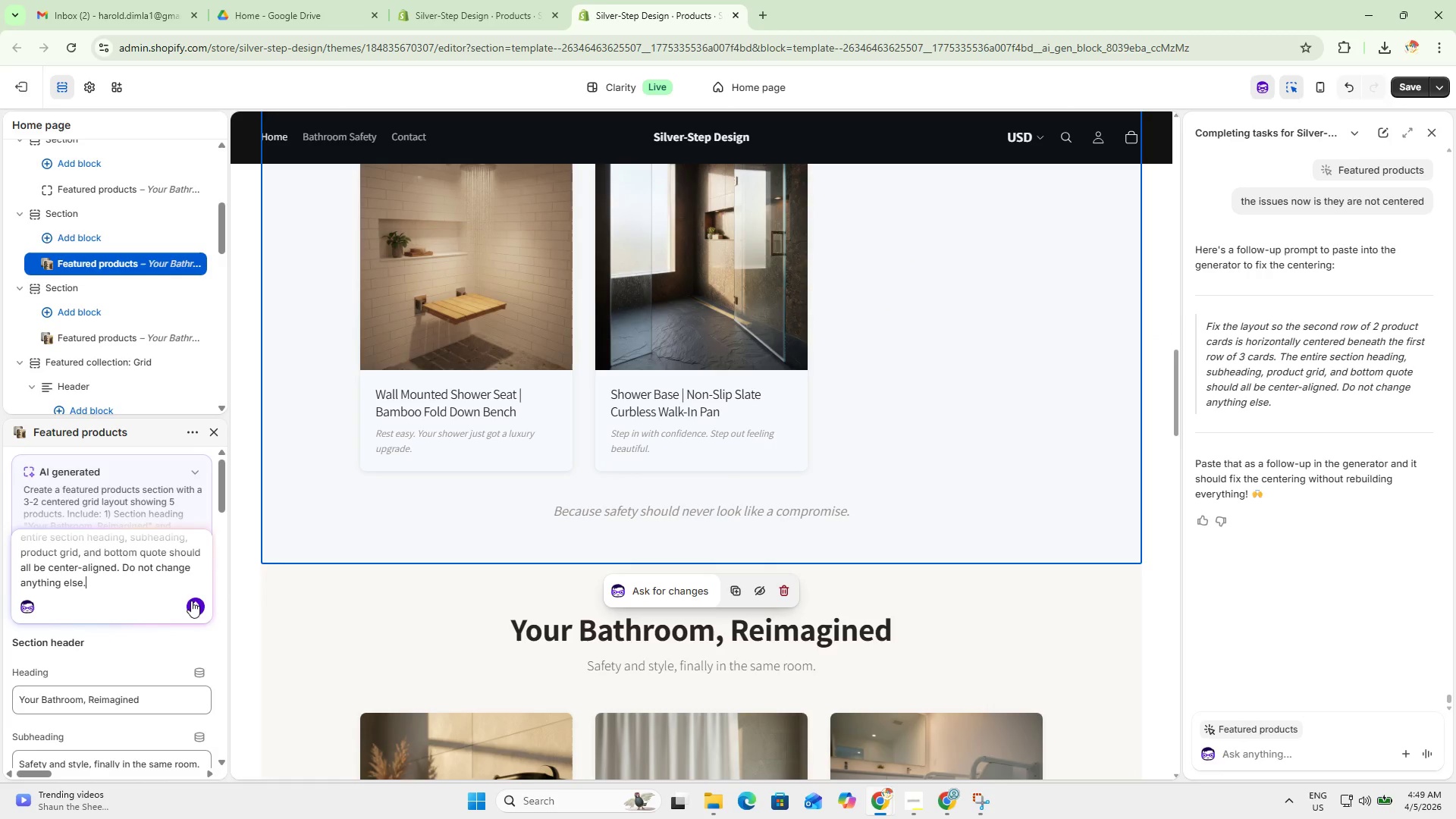 
left_click([195, 607])
 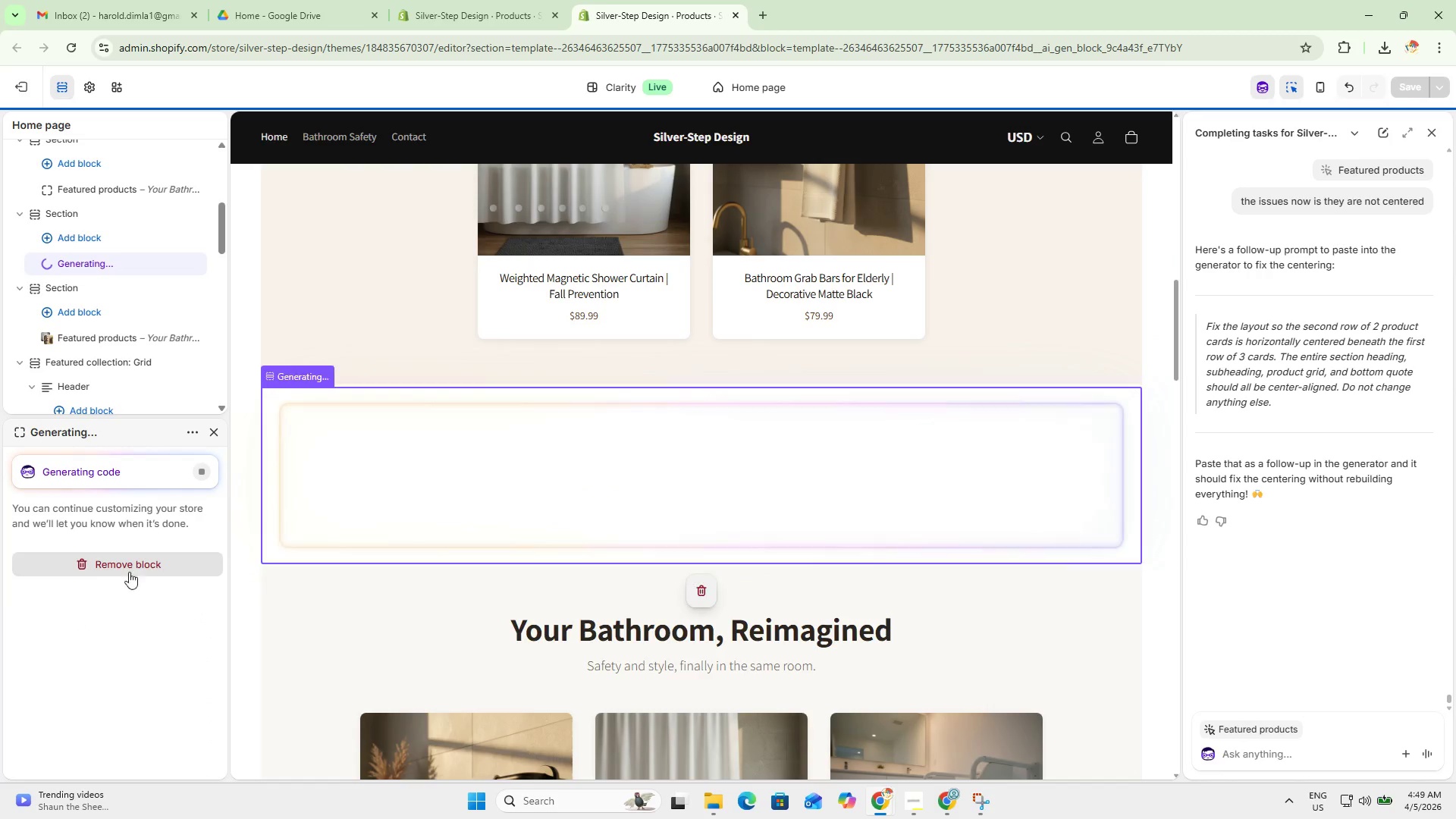 
scroll: coordinate [949, 542], scroll_direction: down, amount: 1.0
 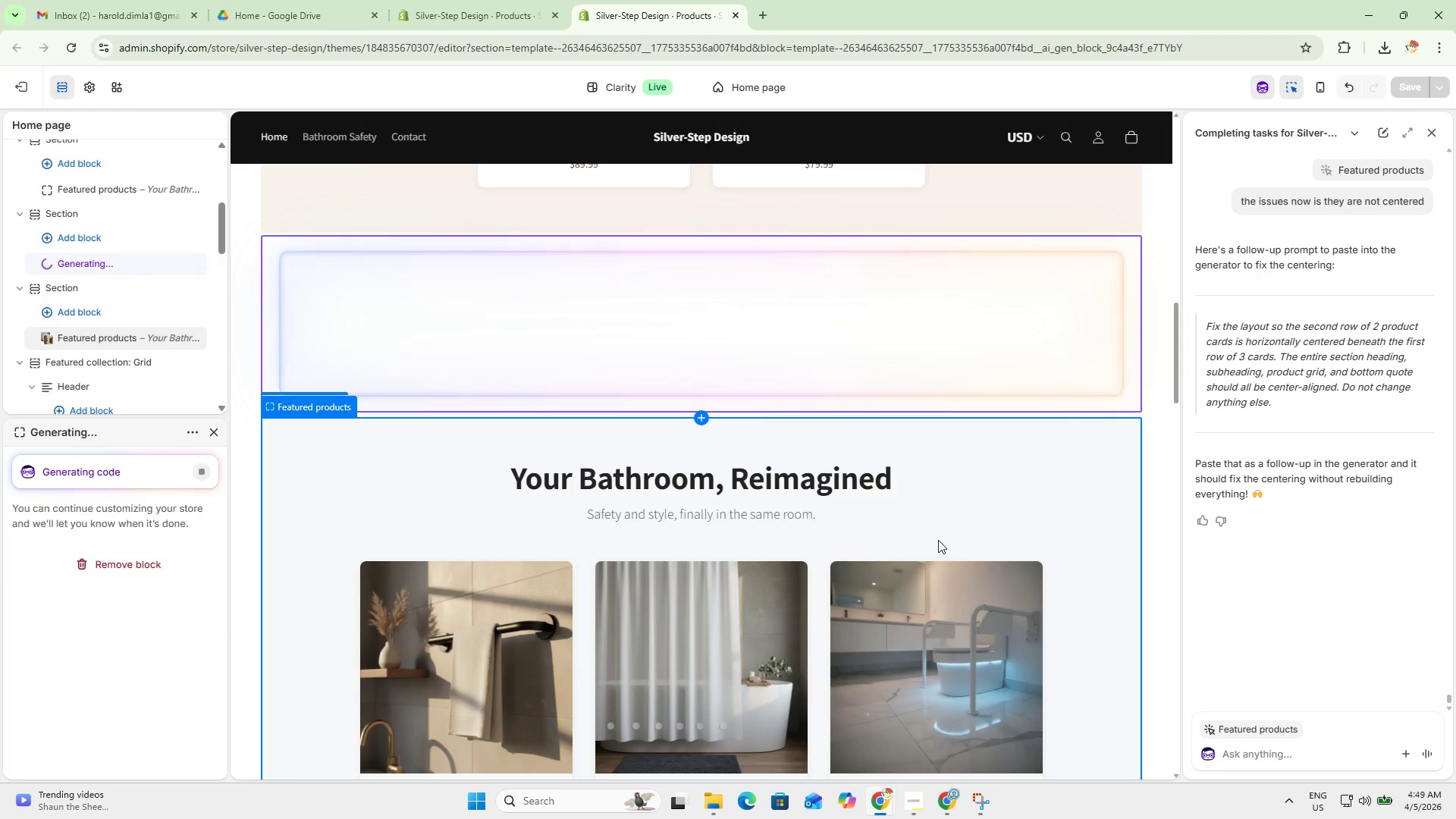 
scroll: coordinate [949, 555], scroll_direction: up, amount: 9.0
 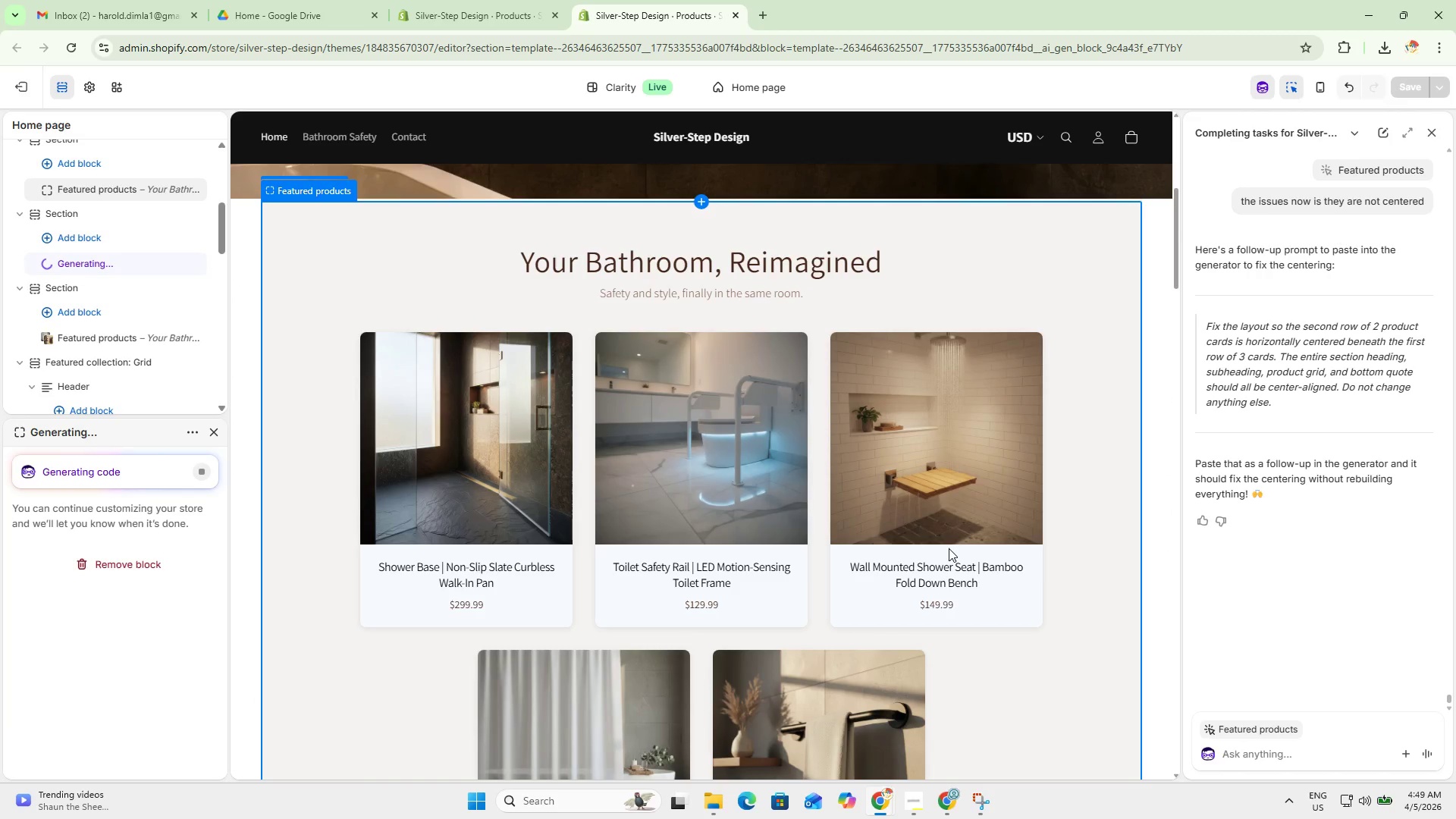 
scroll: coordinate [955, 549], scroll_direction: down, amount: 5.0
 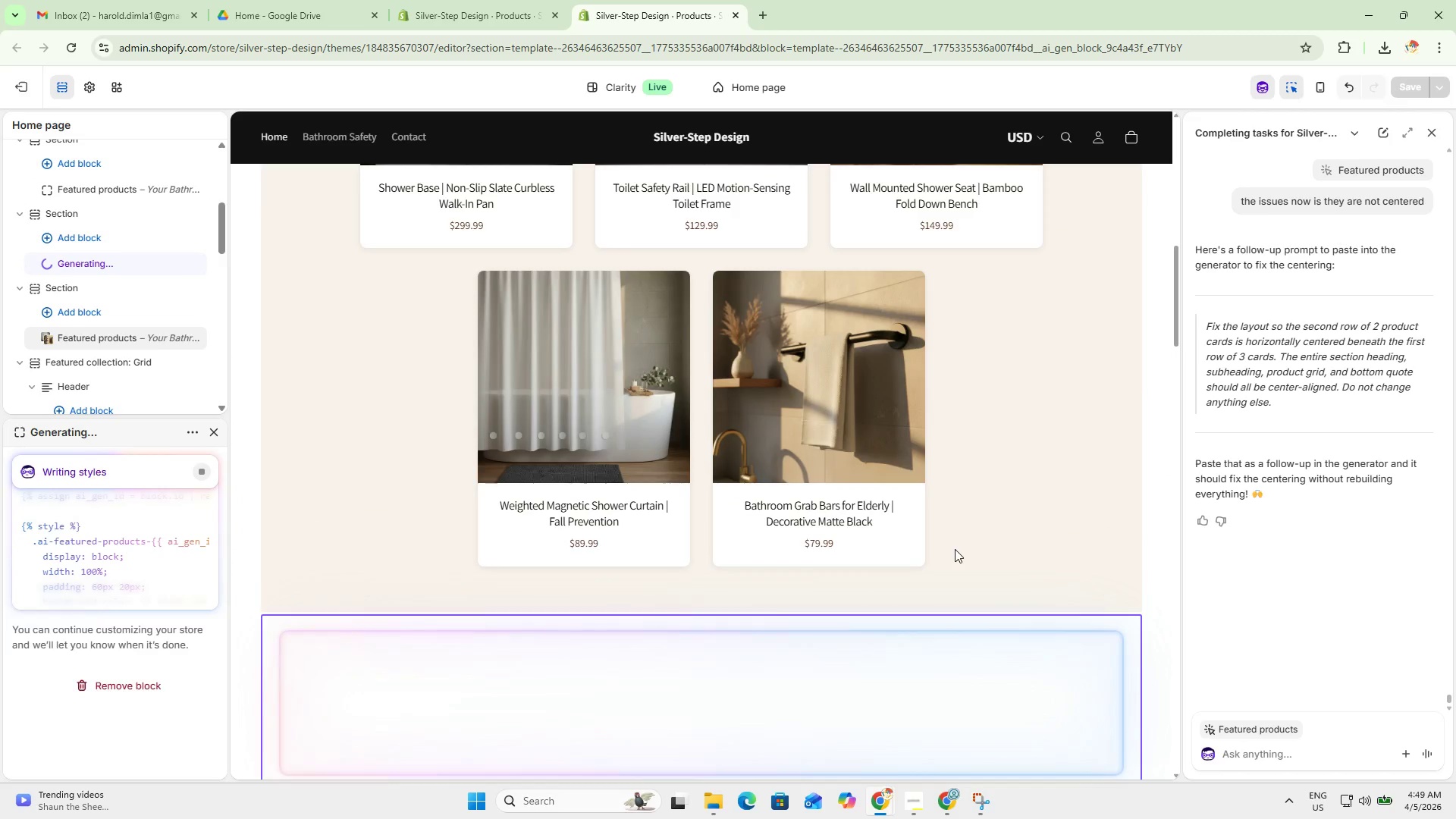 
scroll: coordinate [955, 549], scroll_direction: up, amount: 5.0
 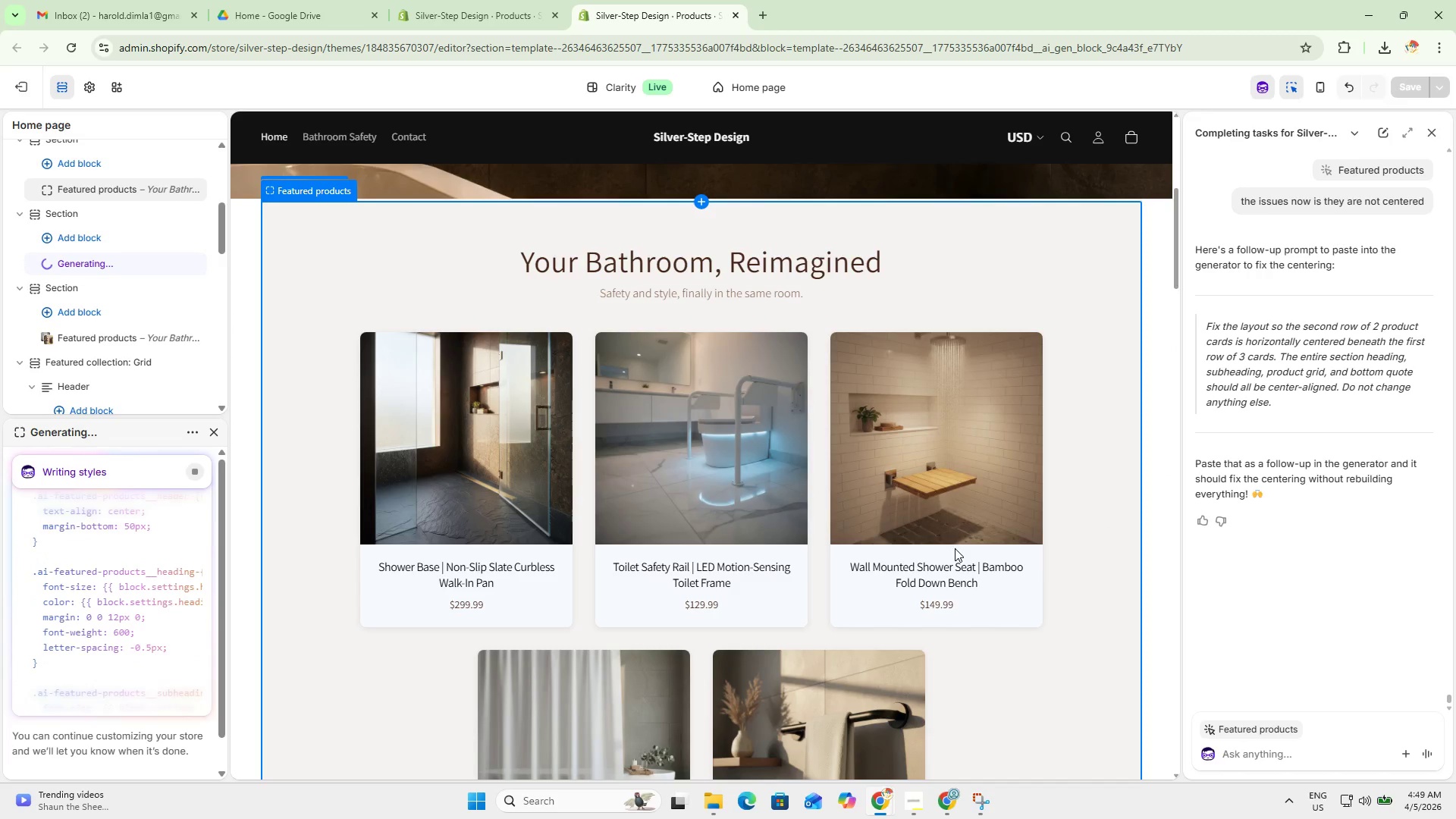 
scroll: coordinate [947, 551], scroll_direction: down, amount: 10.0
 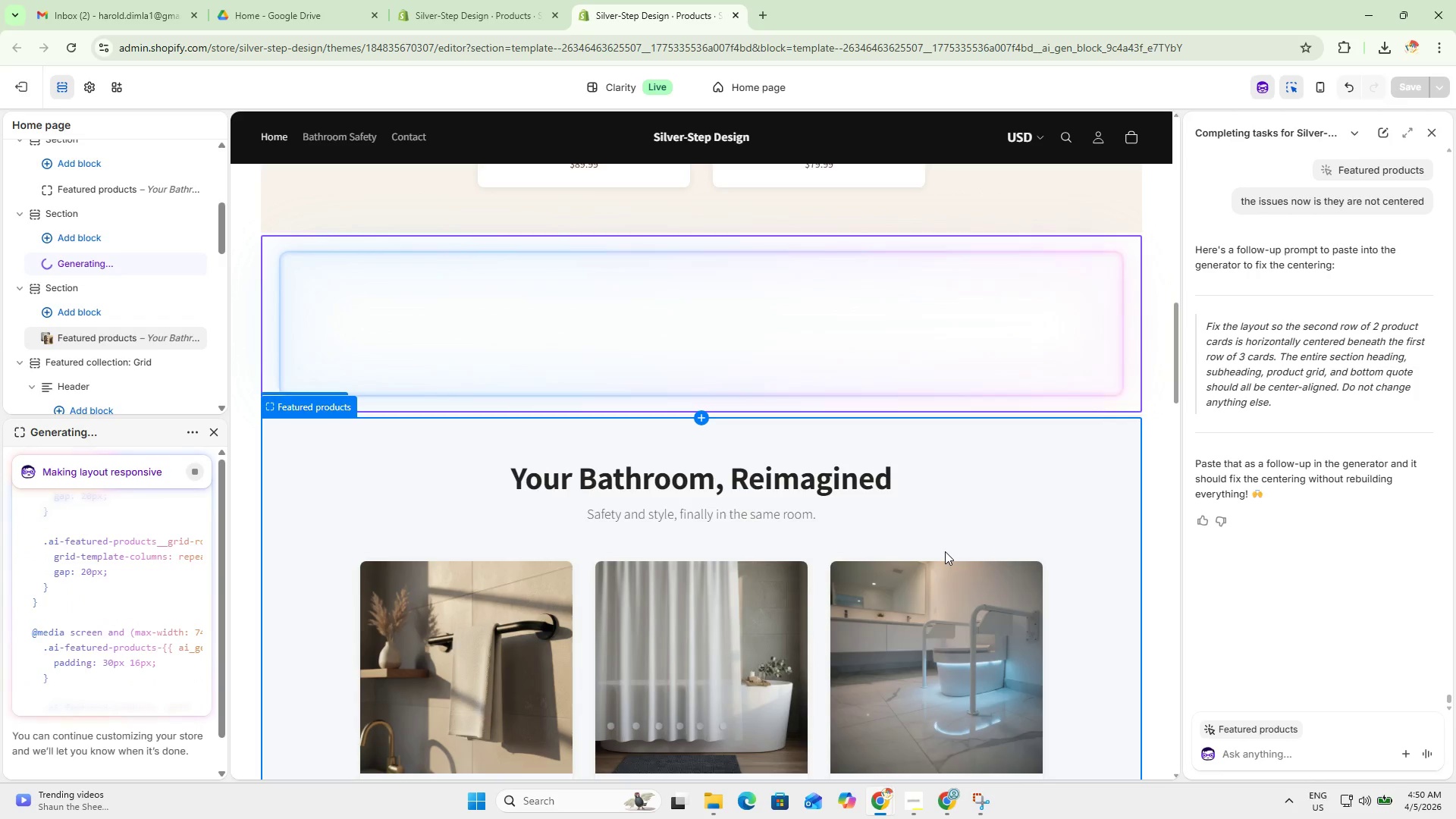 
wait(18.66)
 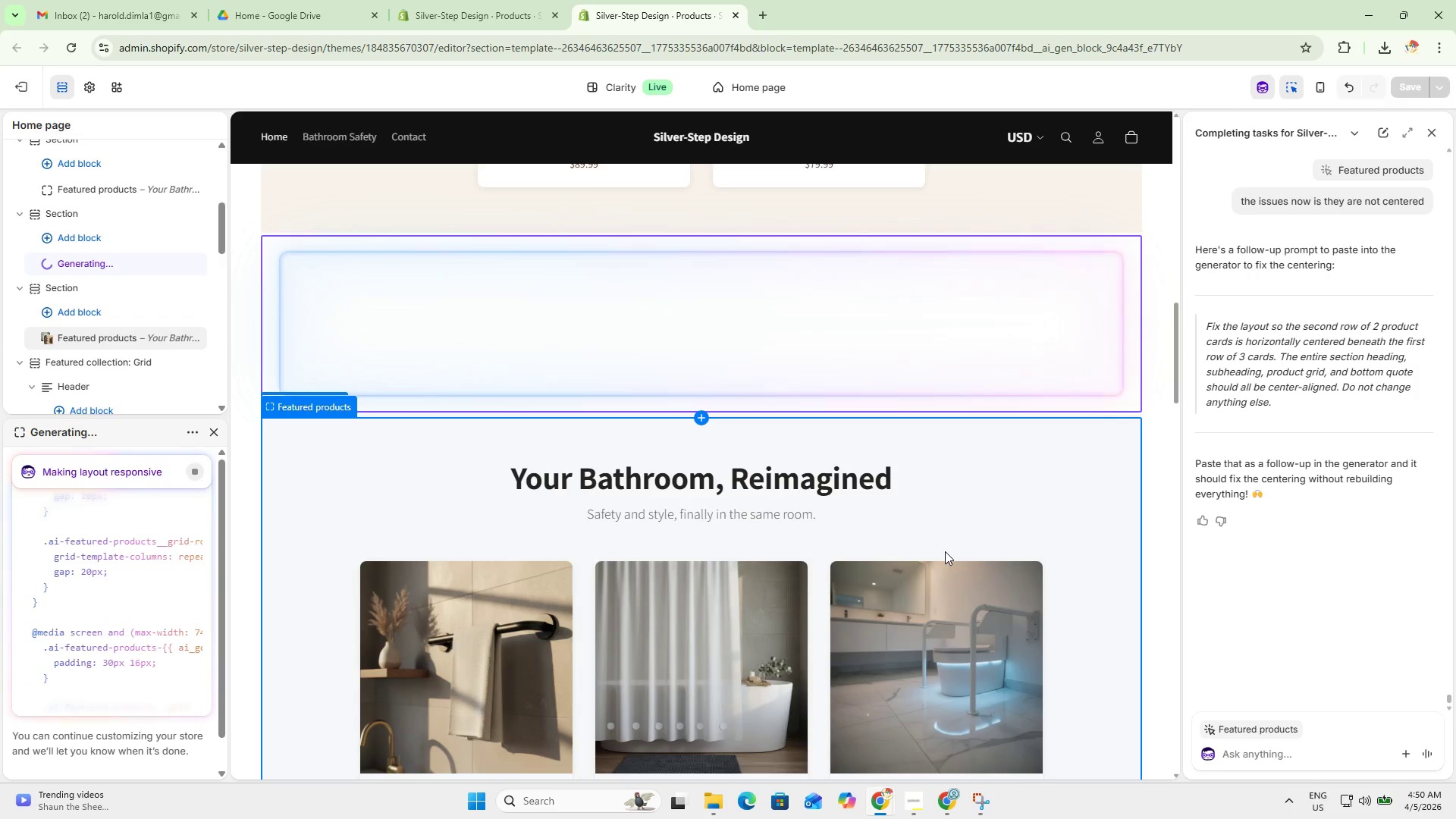 
scroll: coordinate [954, 595], scroll_direction: down, amount: 7.0
 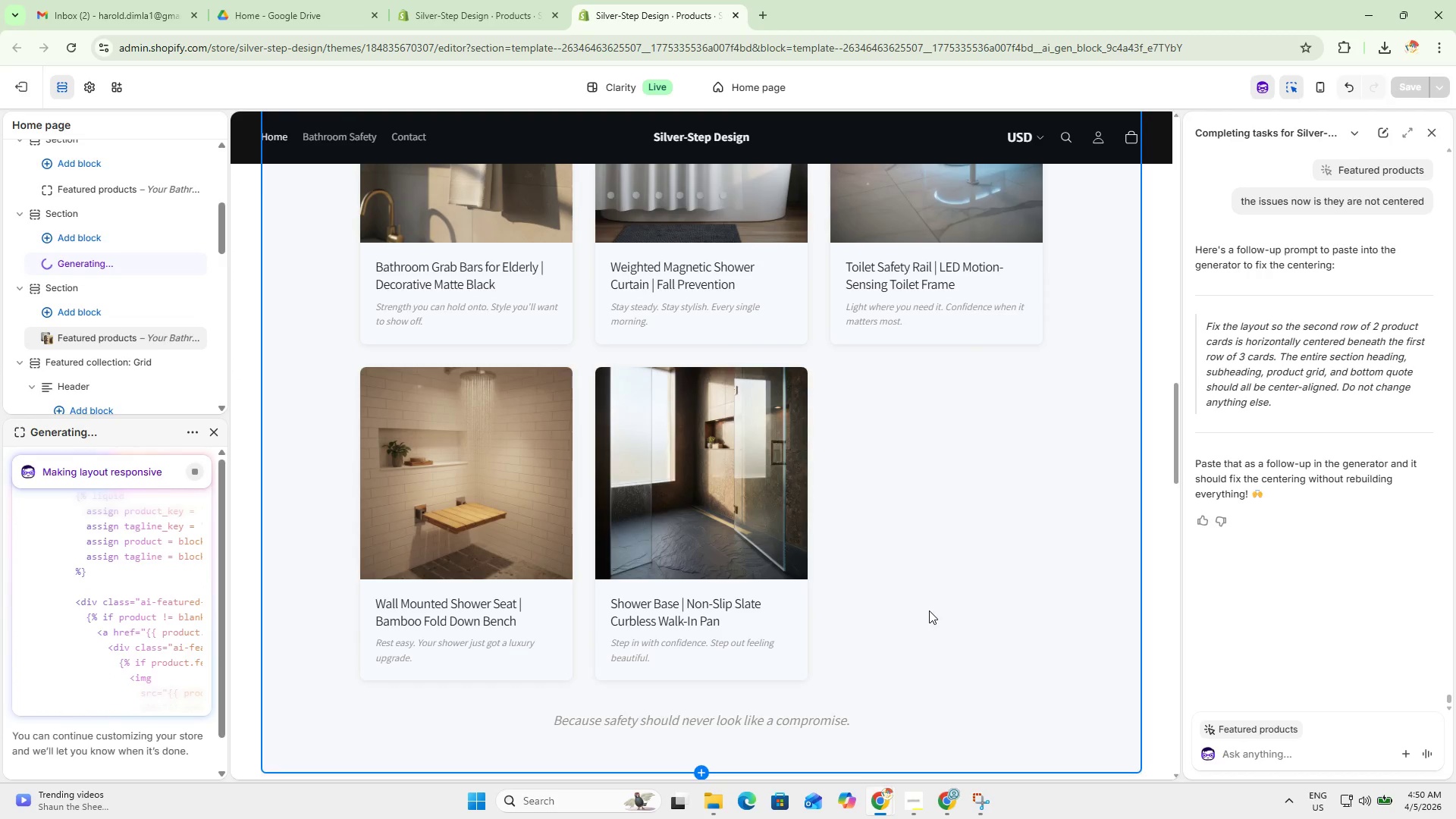 
scroll: coordinate [808, 548], scroll_direction: up, amount: 16.0
 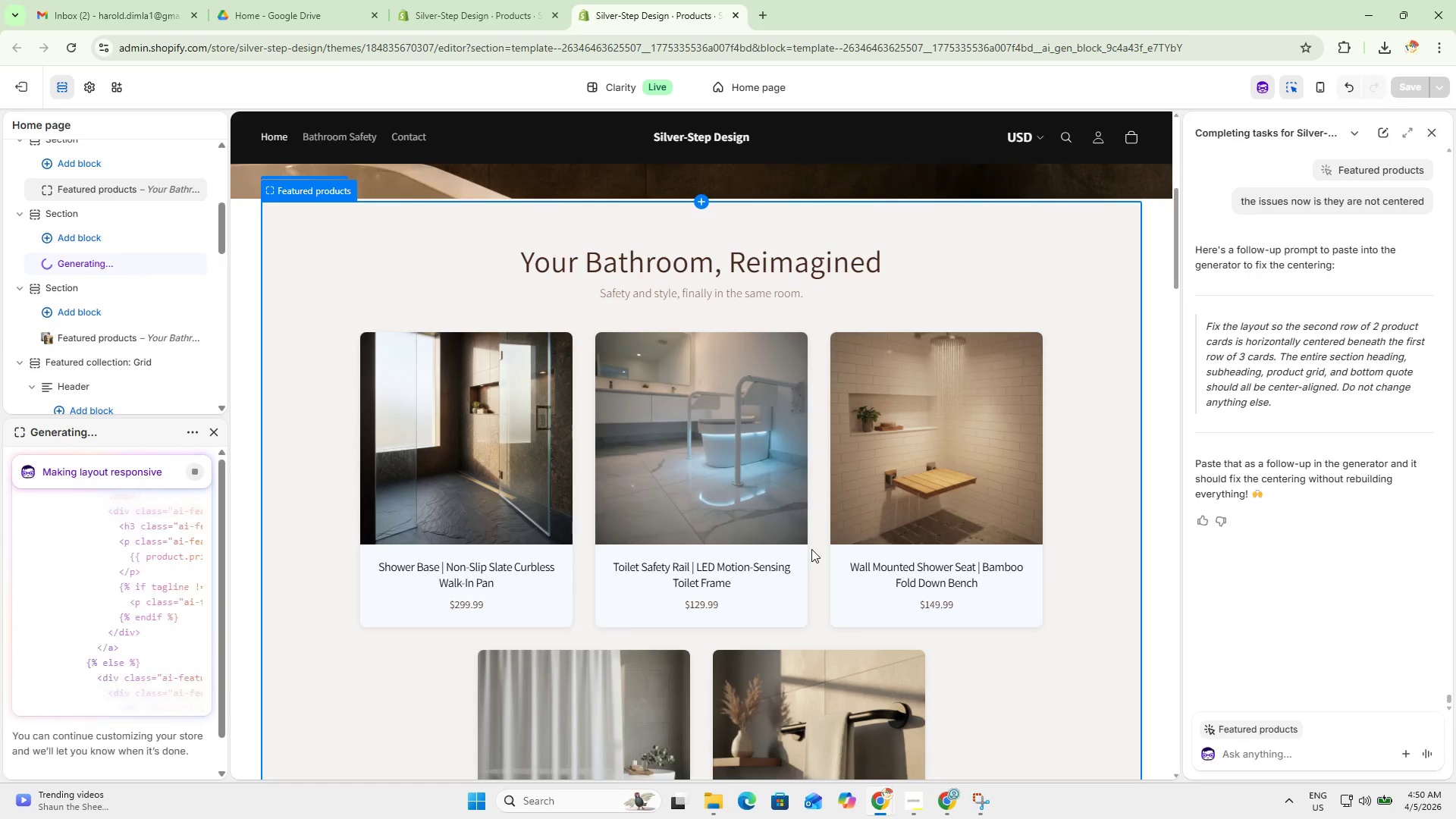 
key(Meta+MetaLeft)
 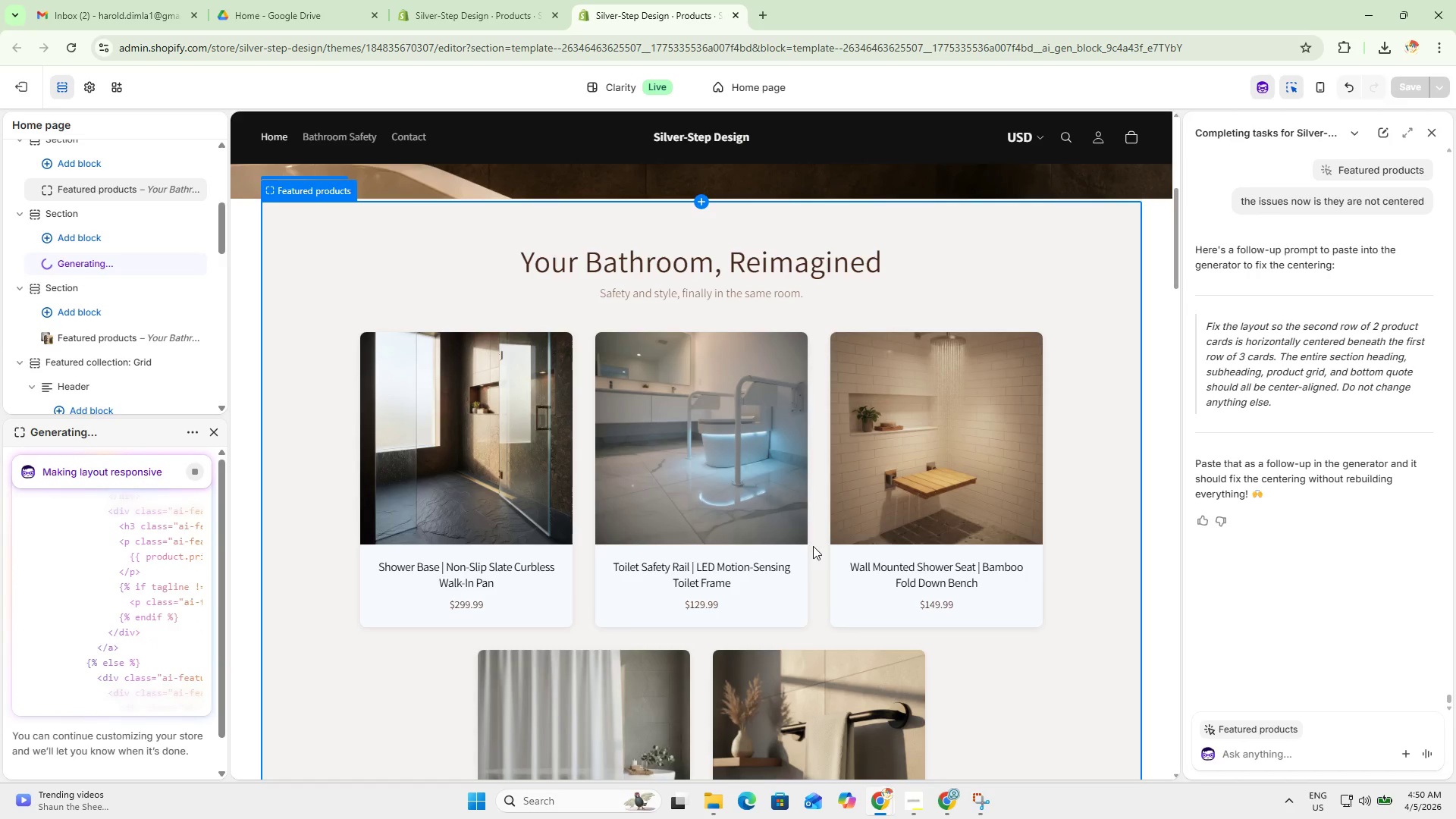 
key(Meta+Shift+ShiftLeft)
 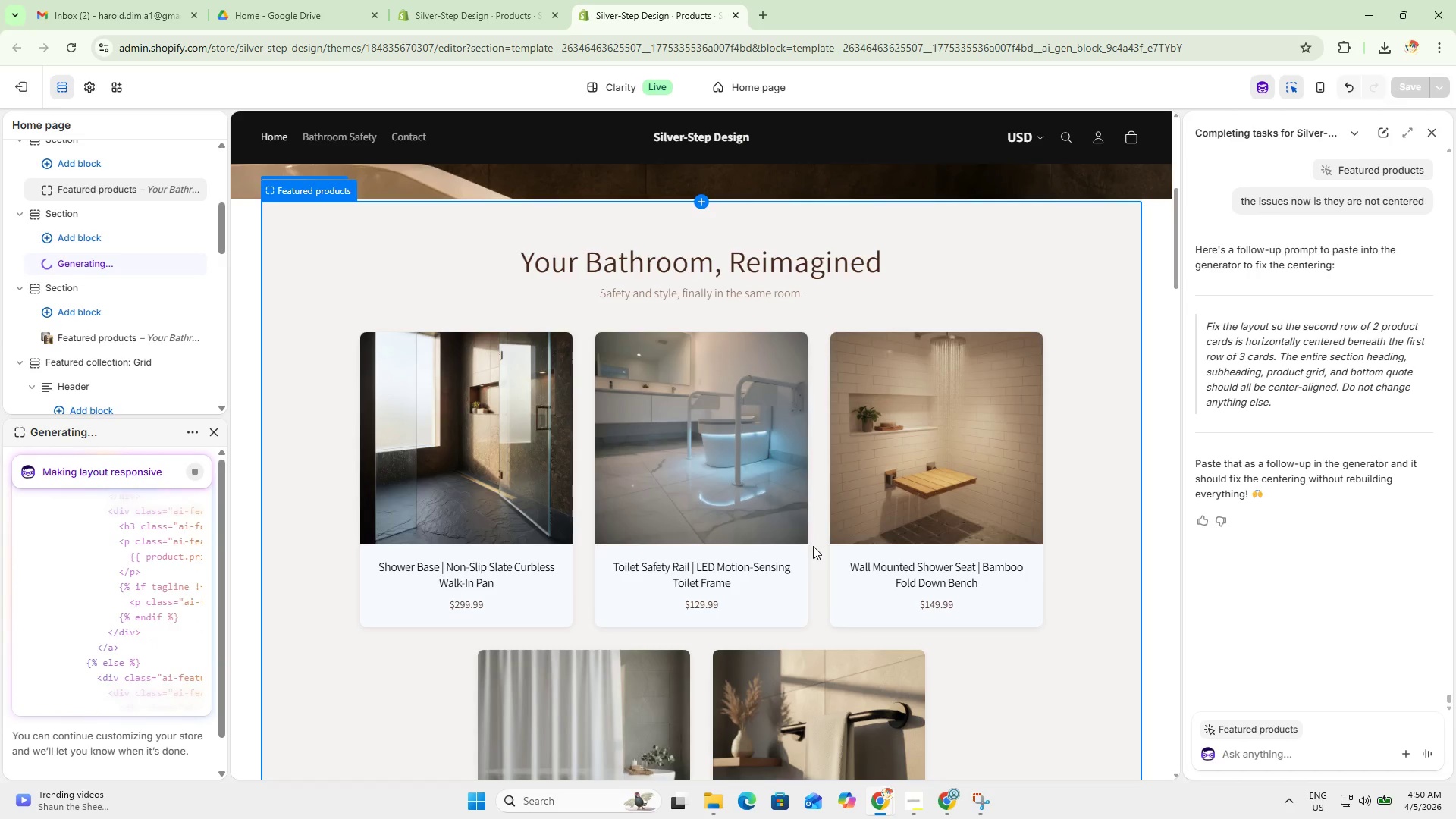 
key(Meta+Shift+S)
 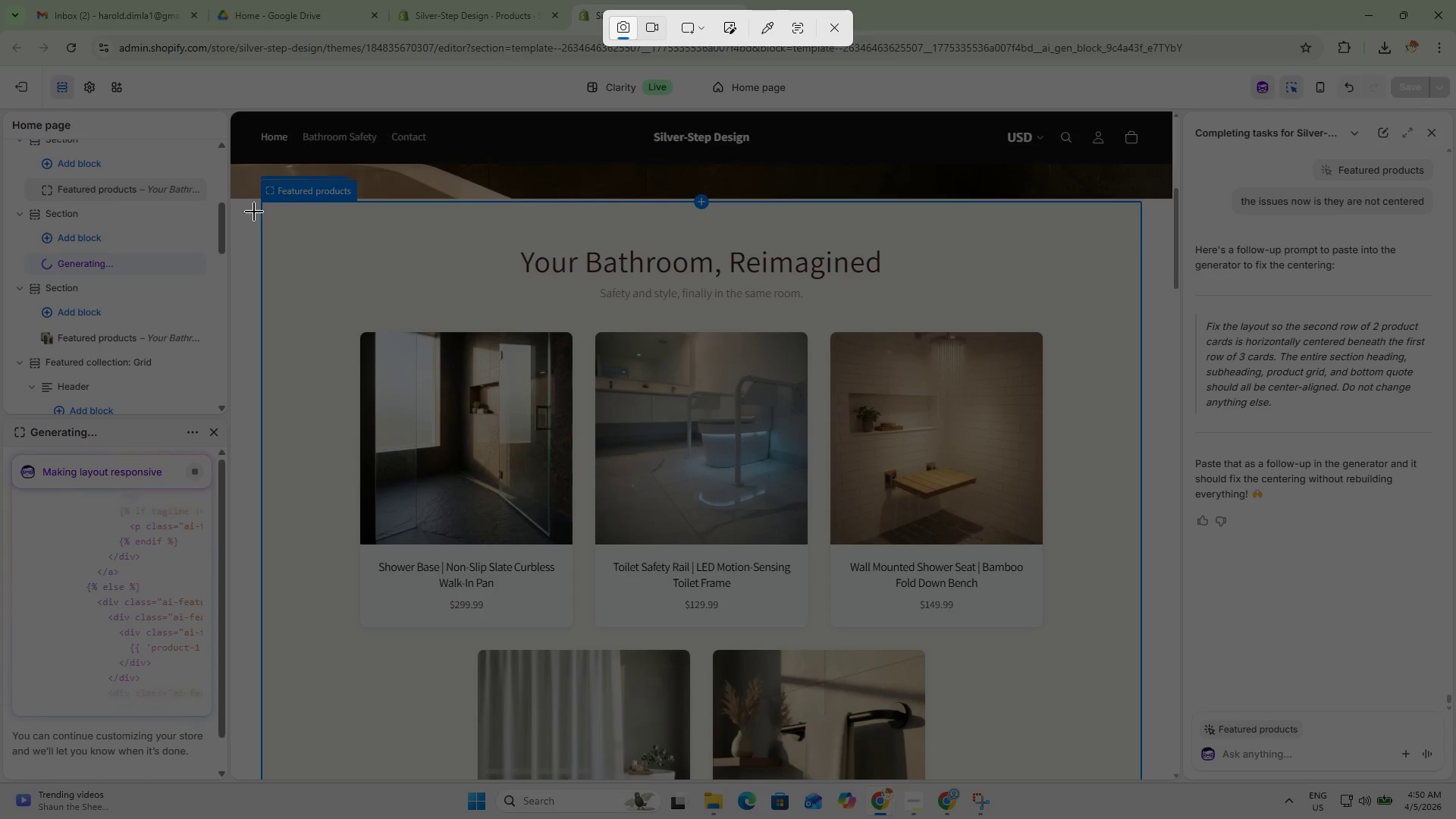 
left_click_drag(start_coordinate=[238, 201], to_coordinate=[1148, 774])
 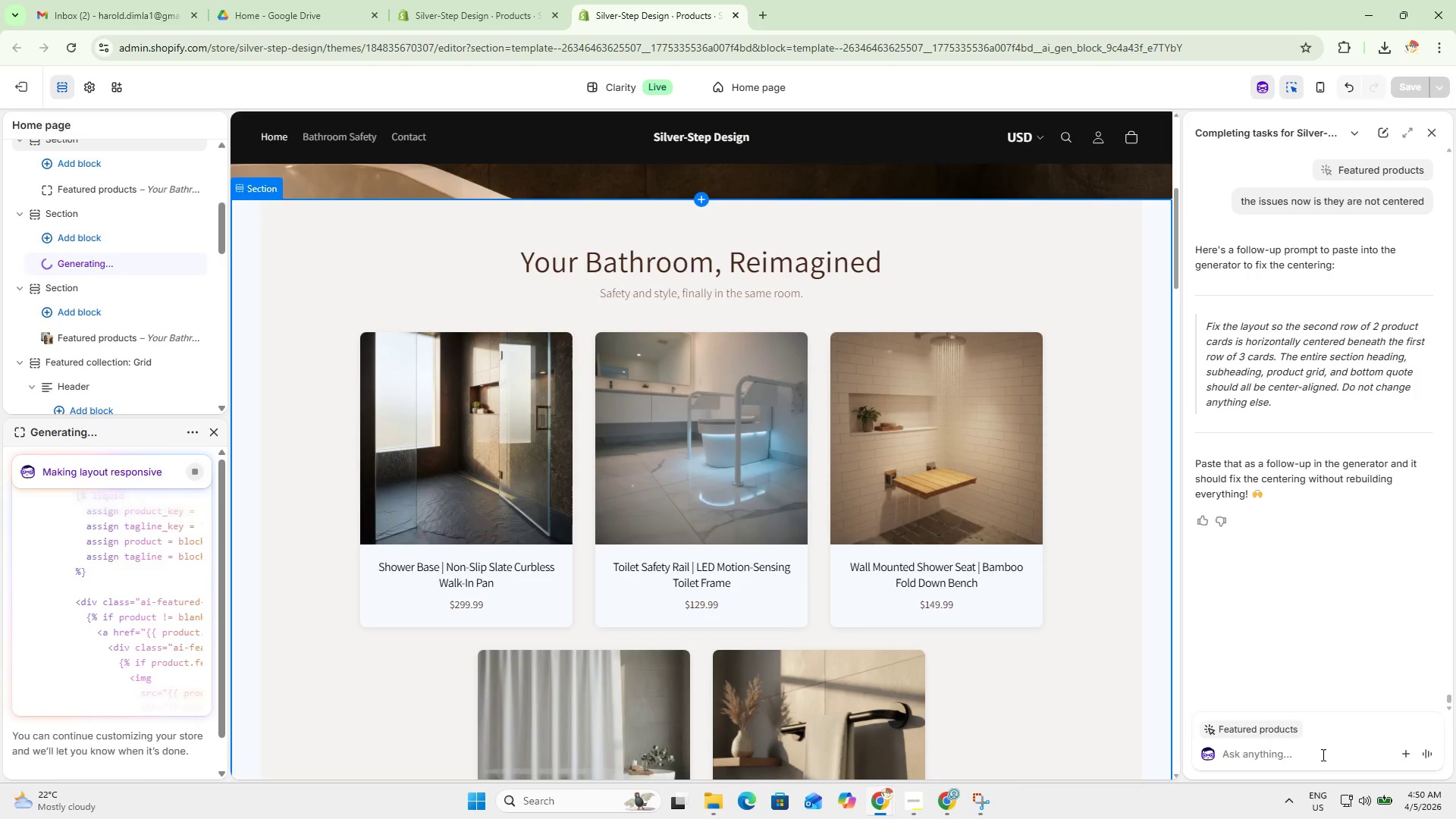 
left_click([1319, 757])
 